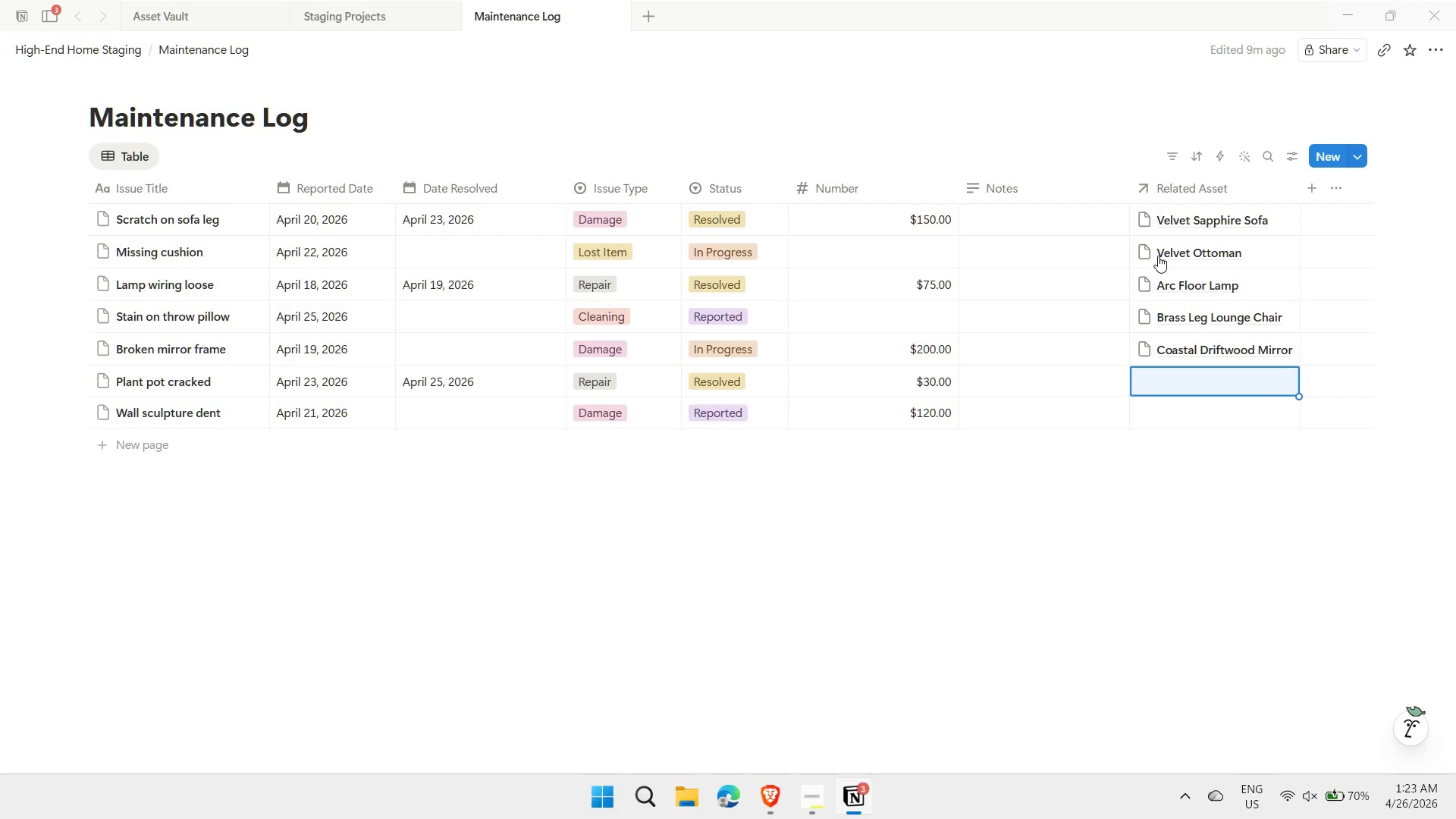 
type(pla)
 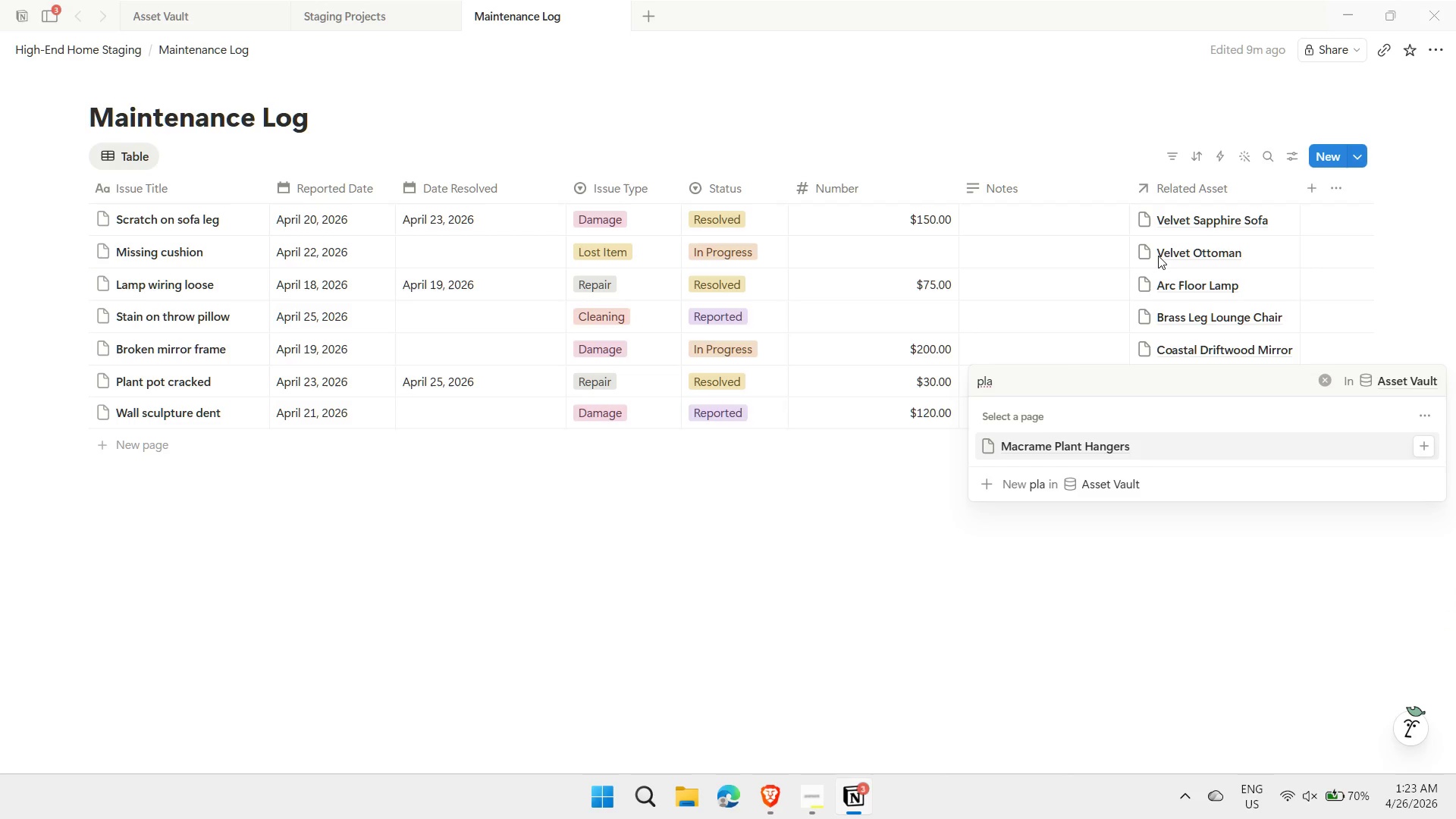 
key(Enter)
 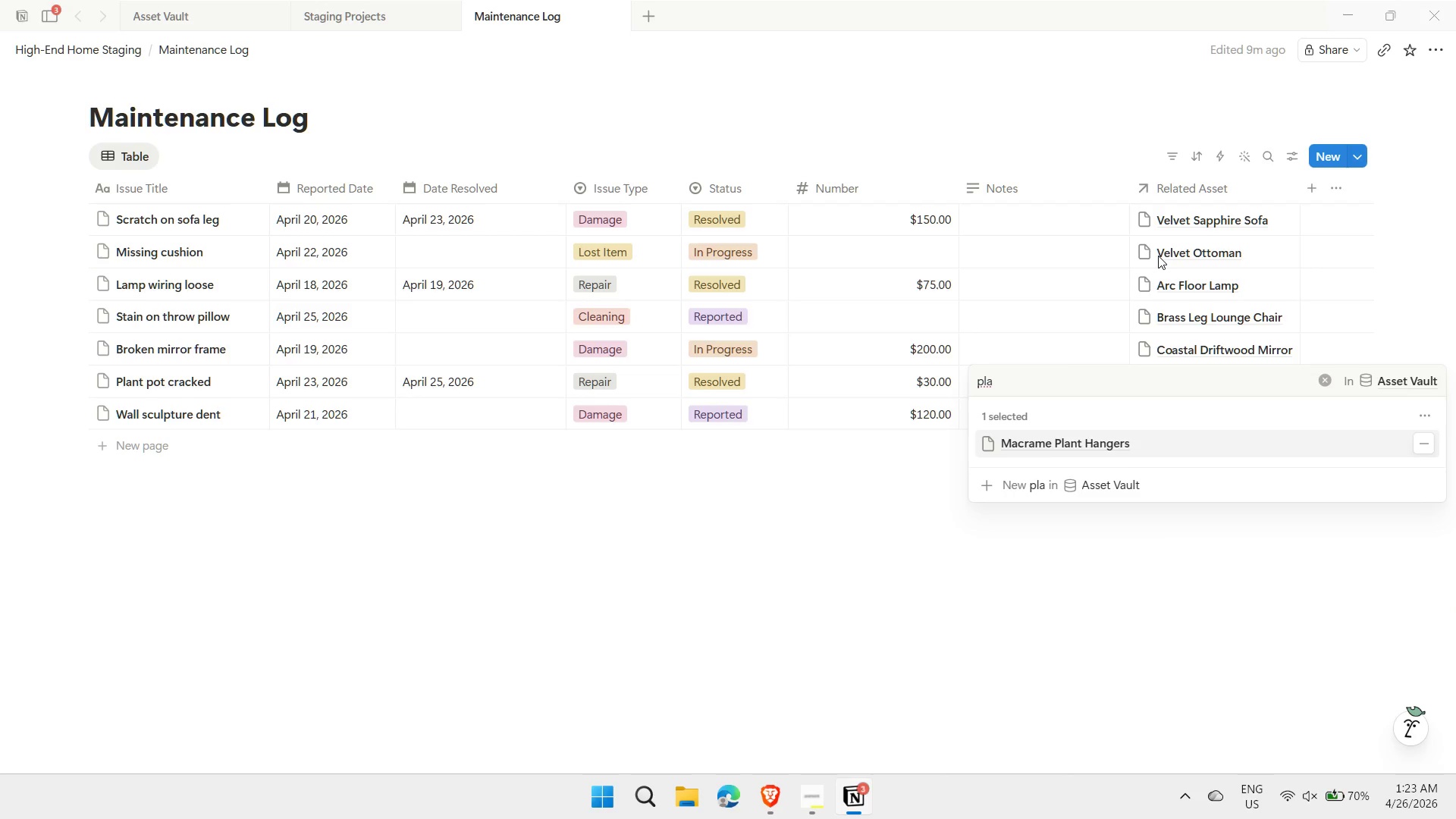 
key(Escape)
 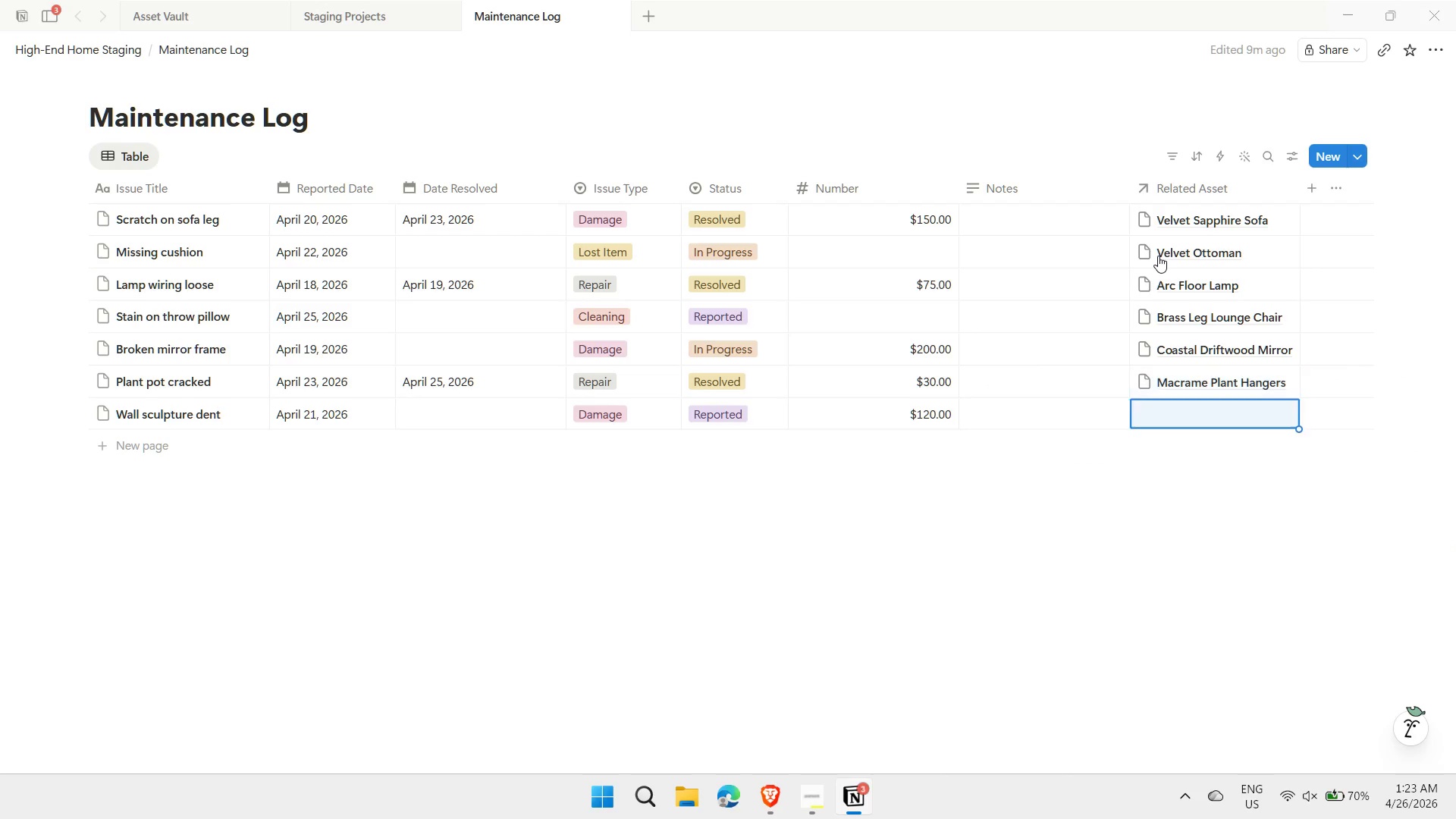 
key(ArrowDown)
 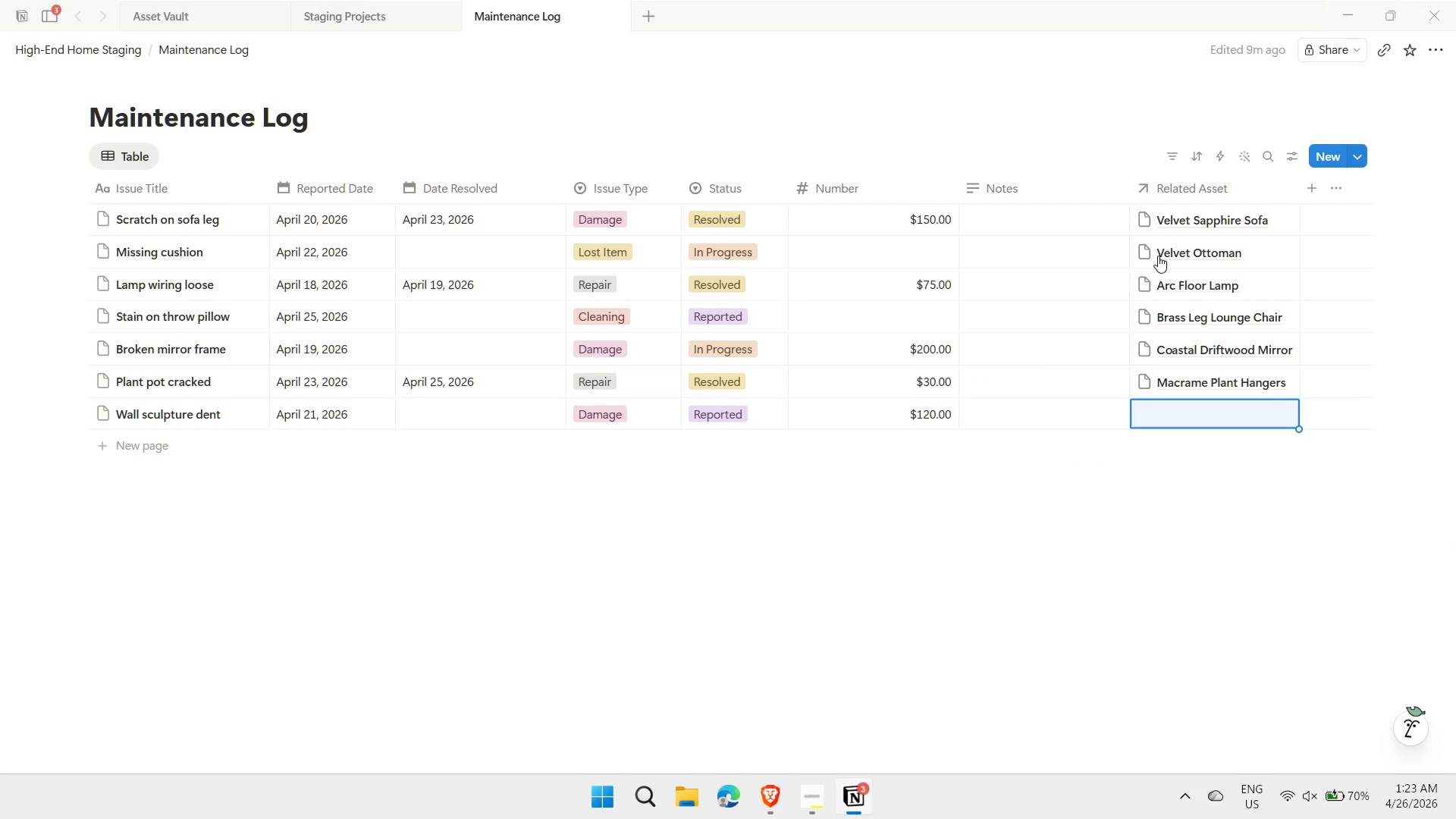 
type(scul)
 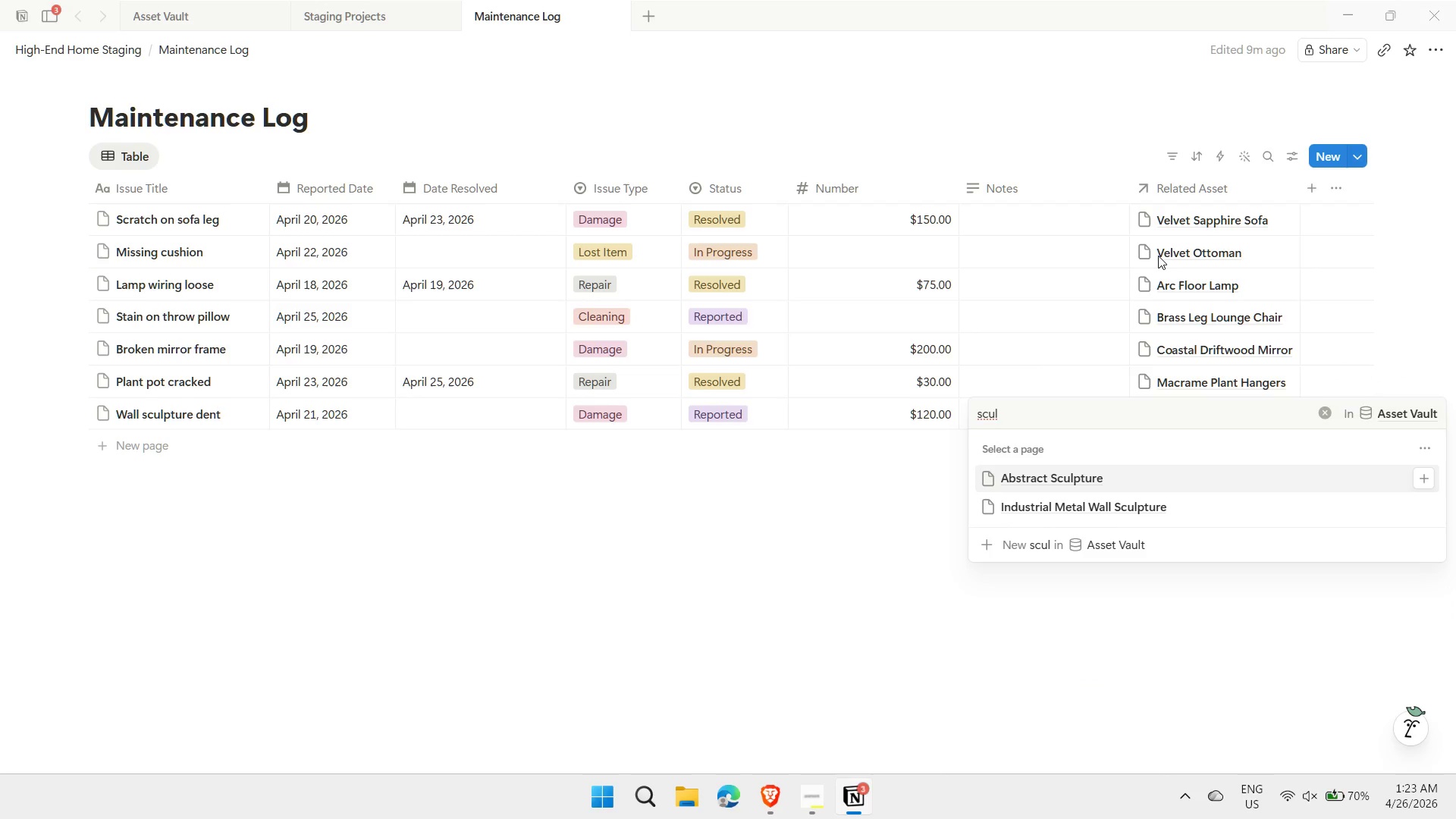 
key(ArrowDown)
 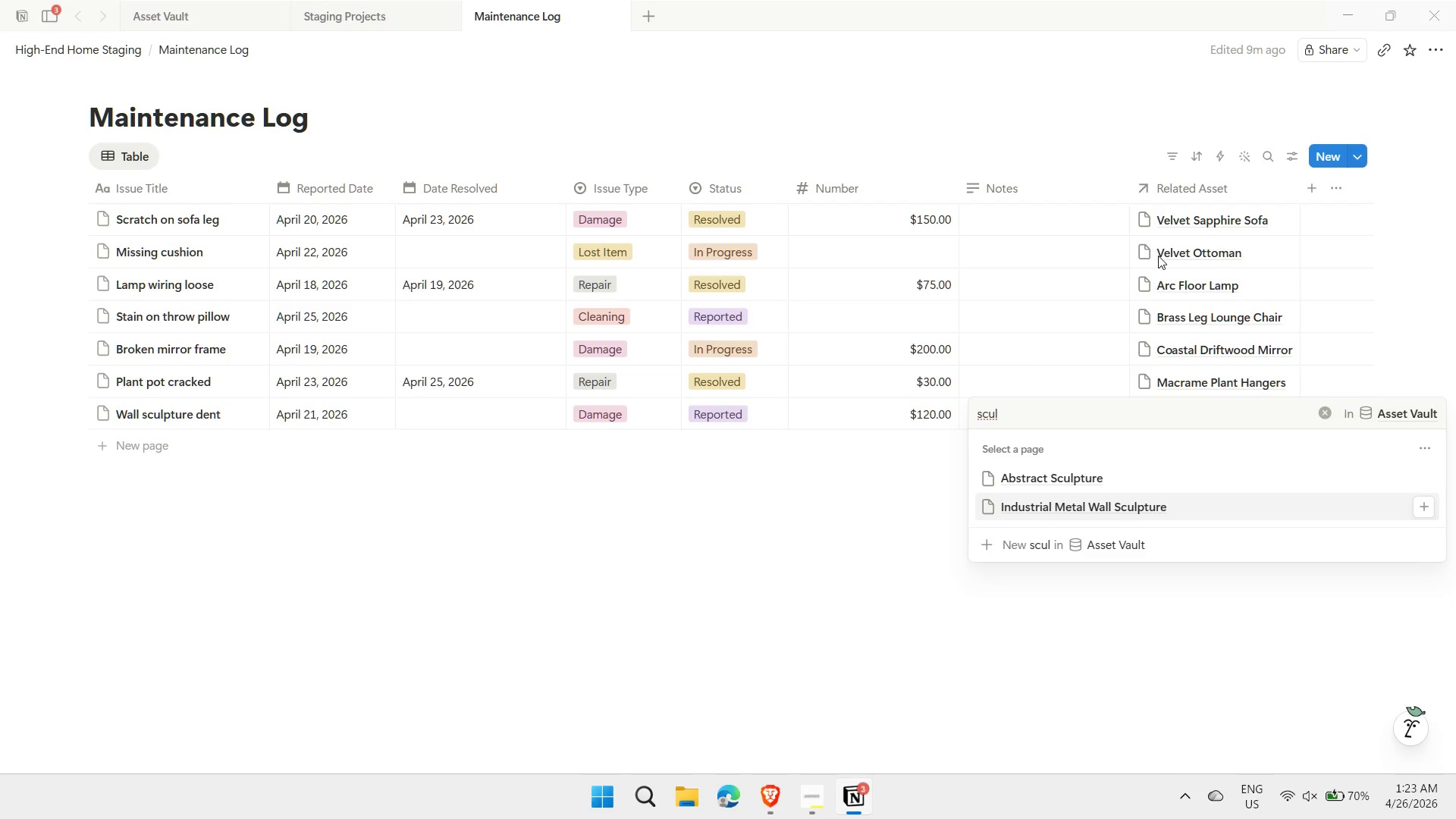 
key(Enter)
 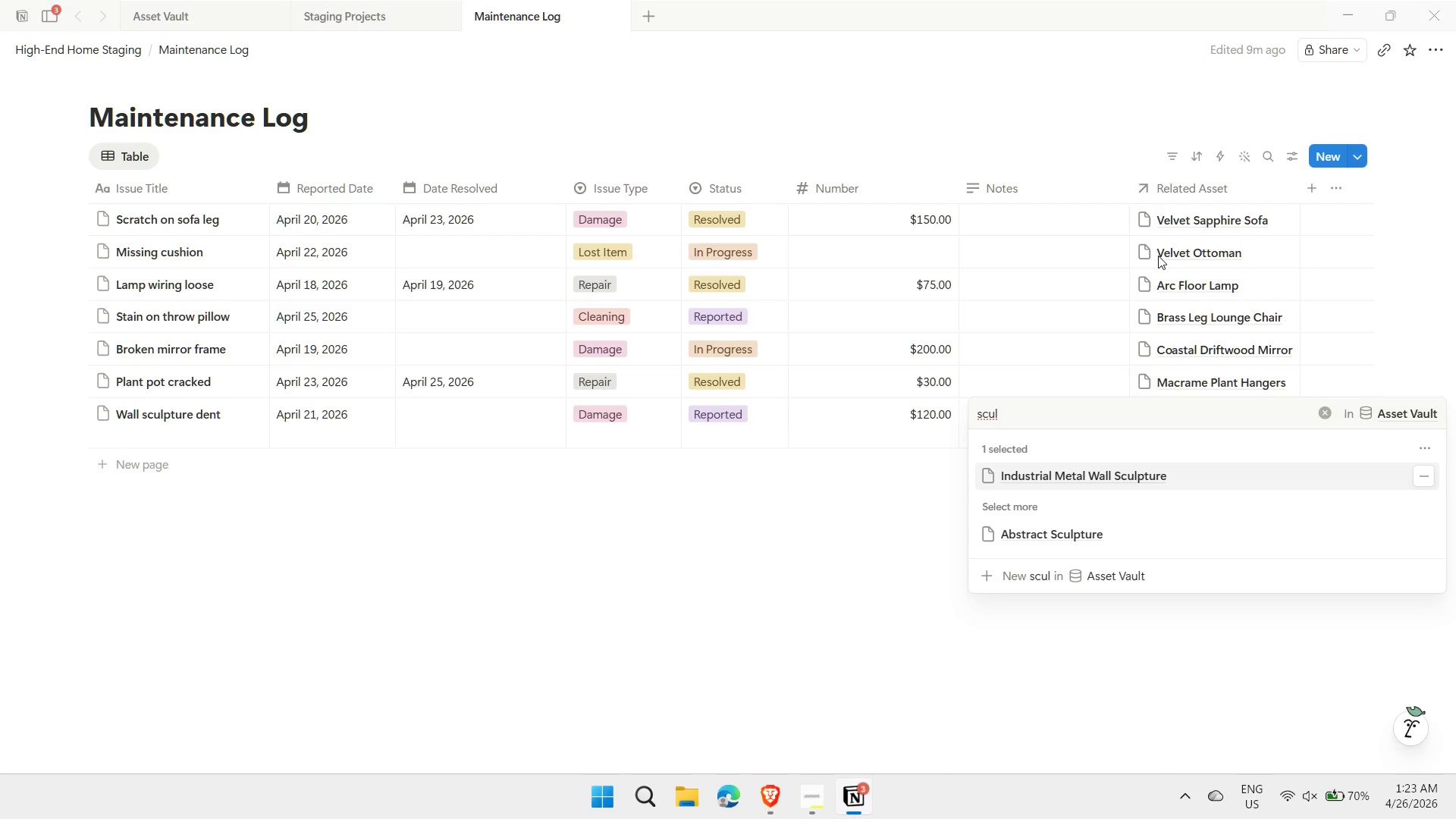 
key(Escape)
 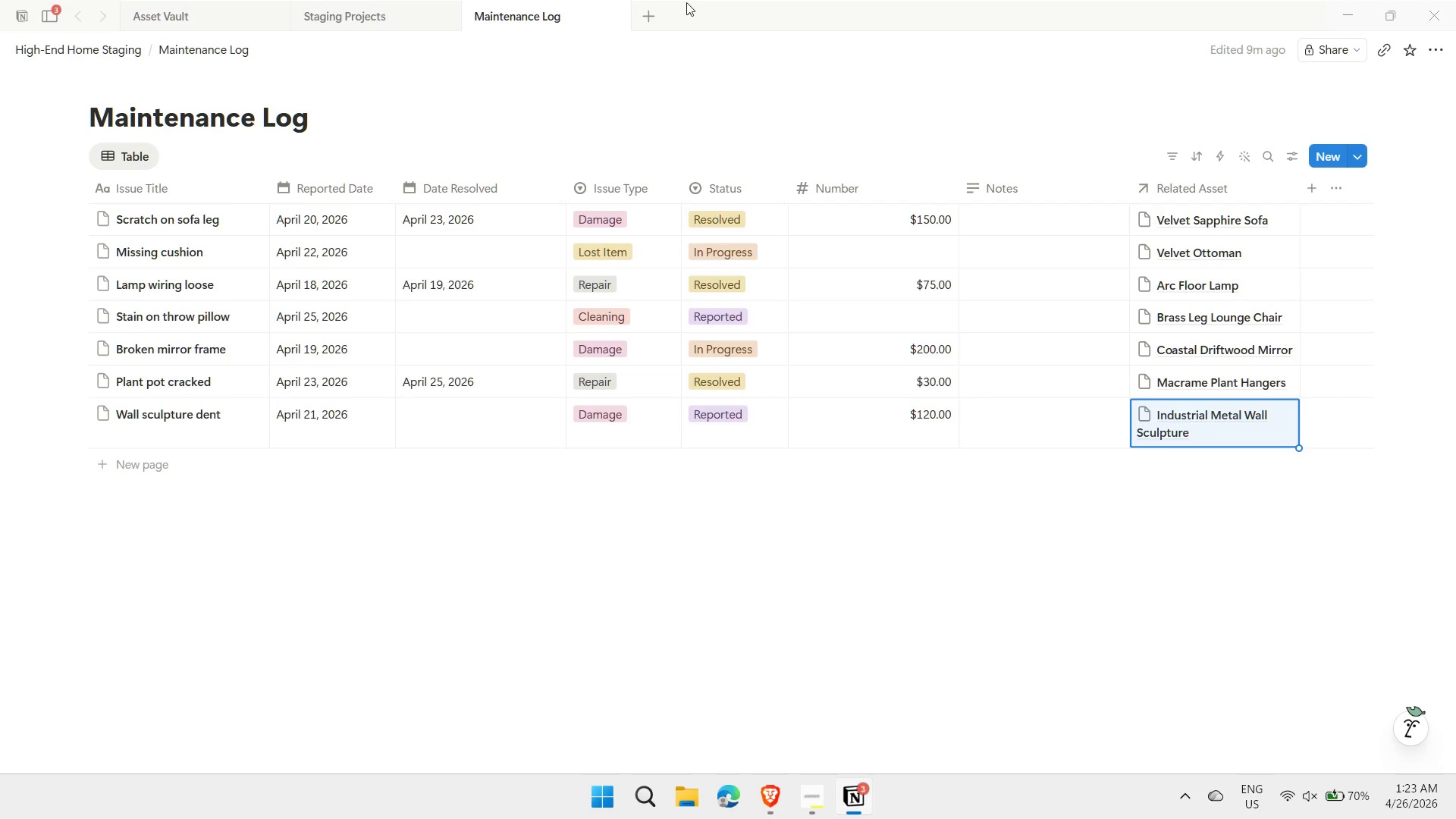 
left_click([207, 2])
 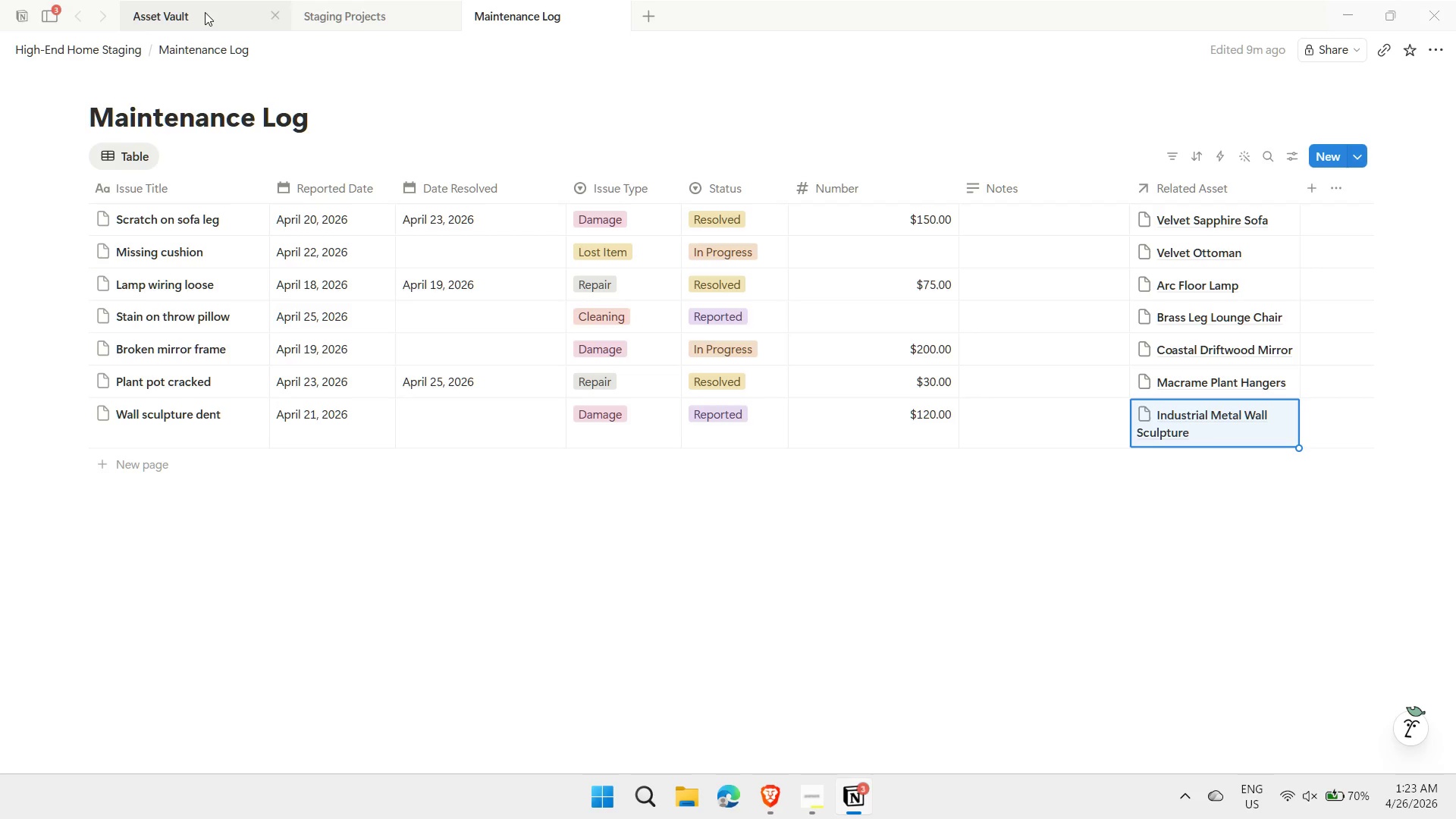 
left_click([205, 12])
 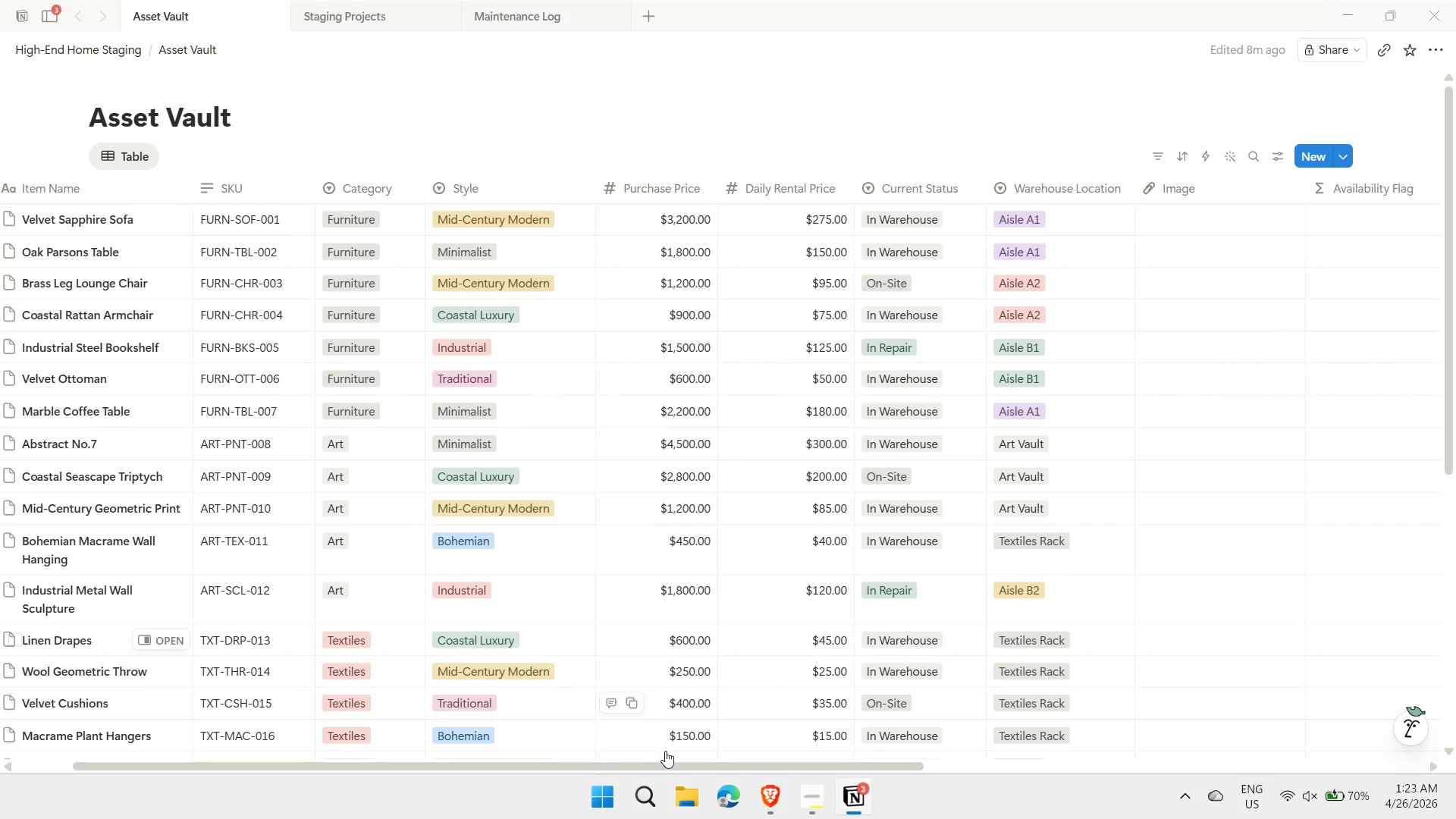 
left_click_drag(start_coordinate=[659, 762], to_coordinate=[1094, 805])
 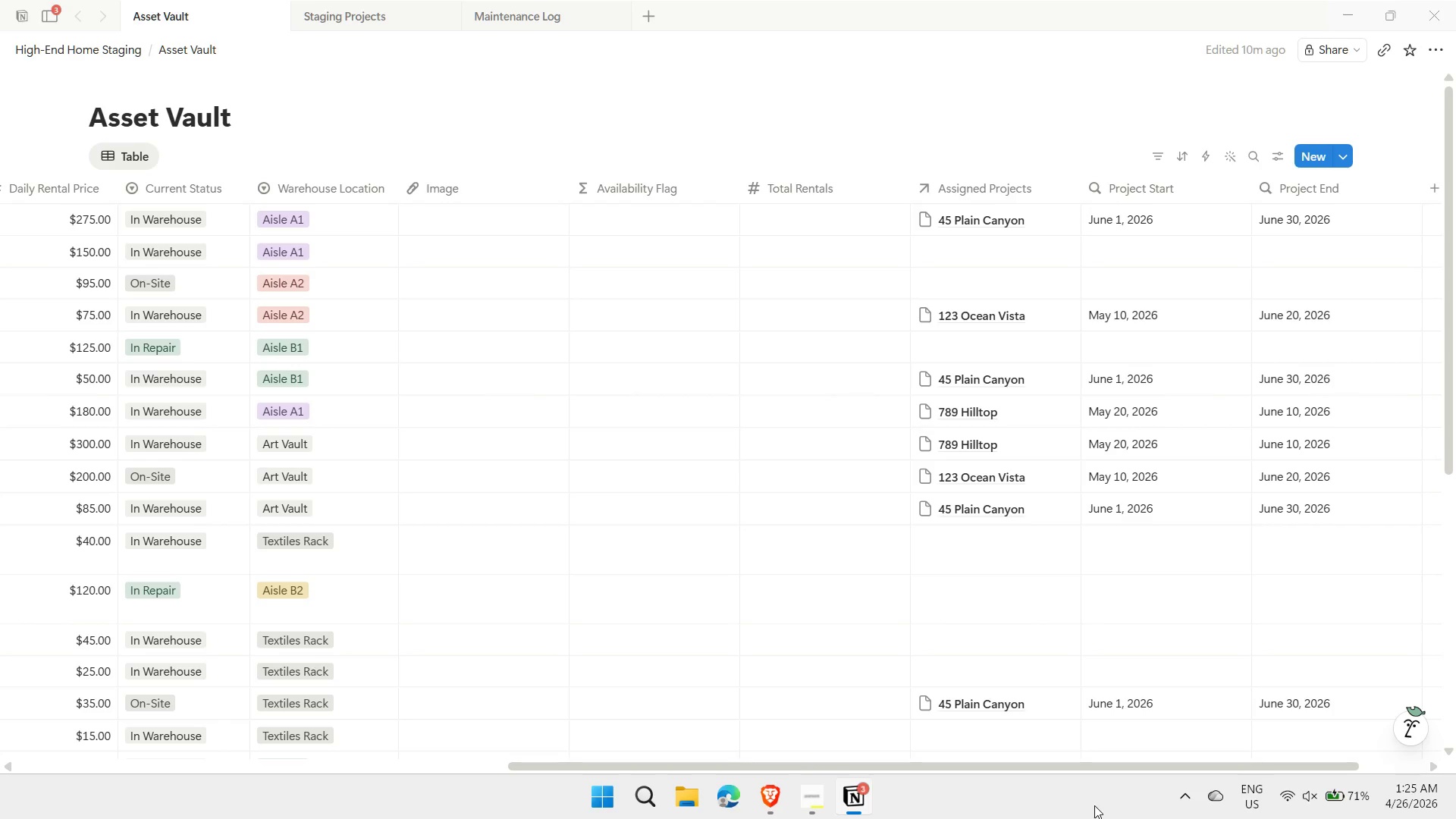 
wait(105.47)
 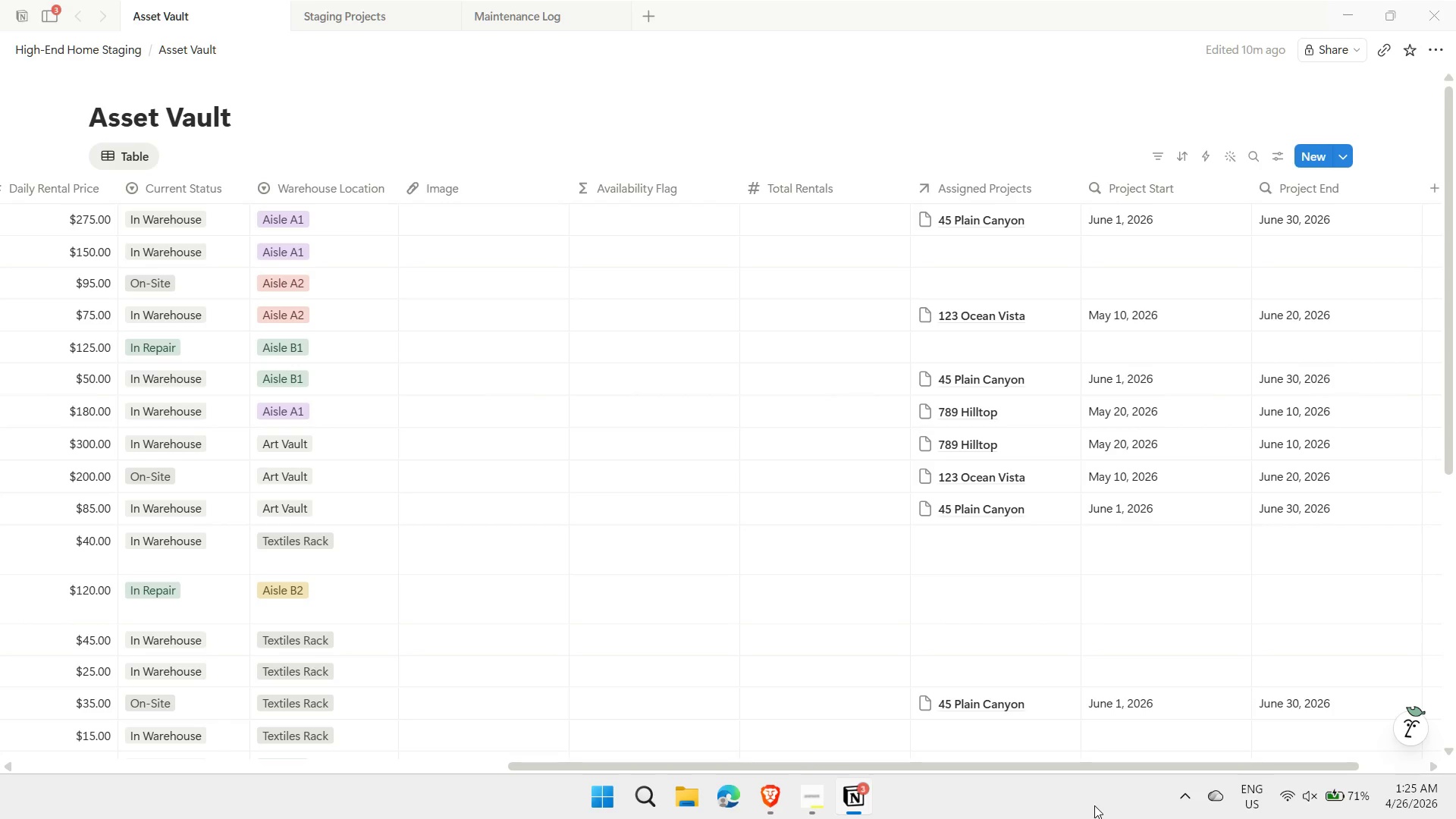 
left_click([372, 5])
 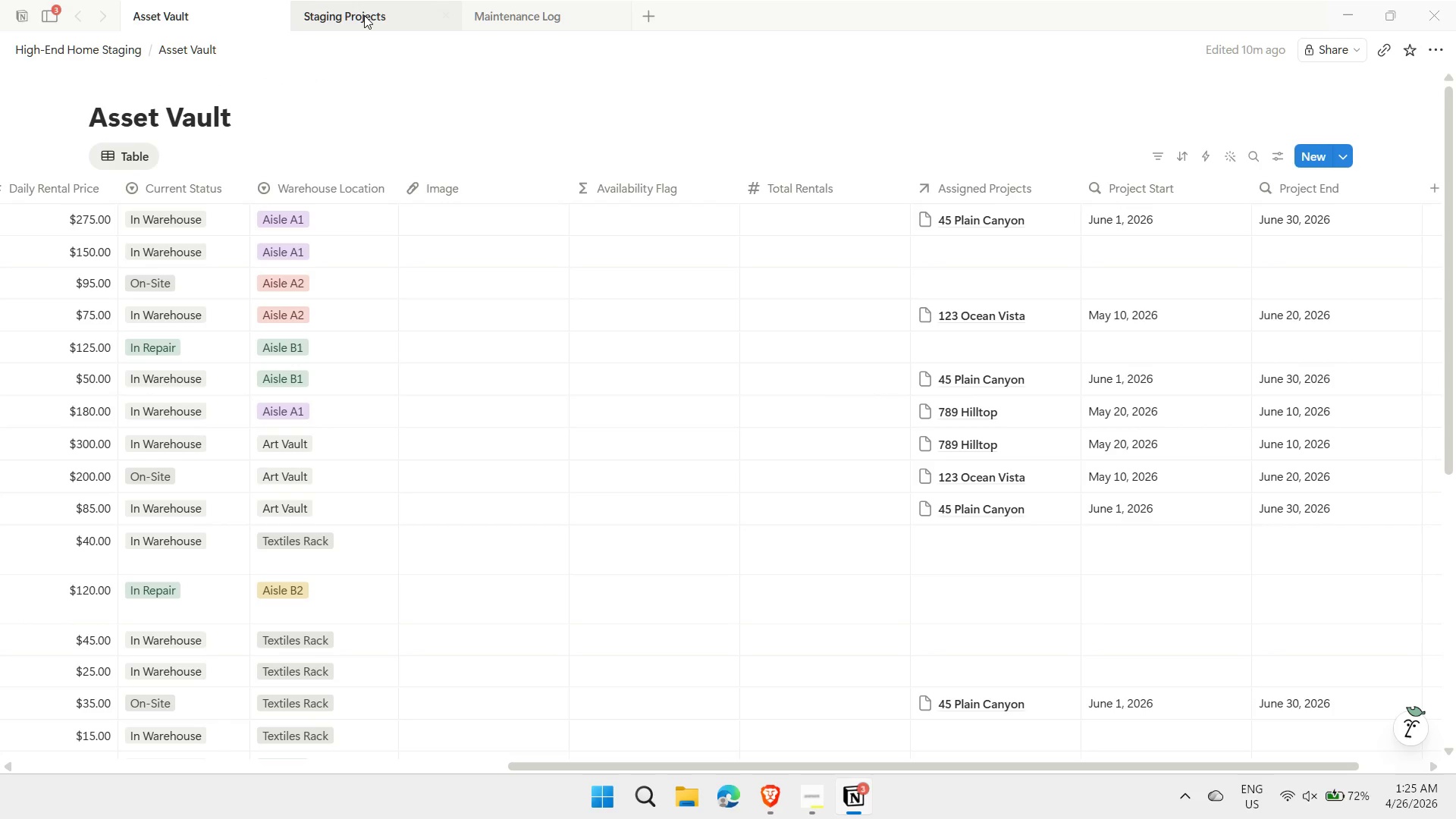 
left_click([364, 15])
 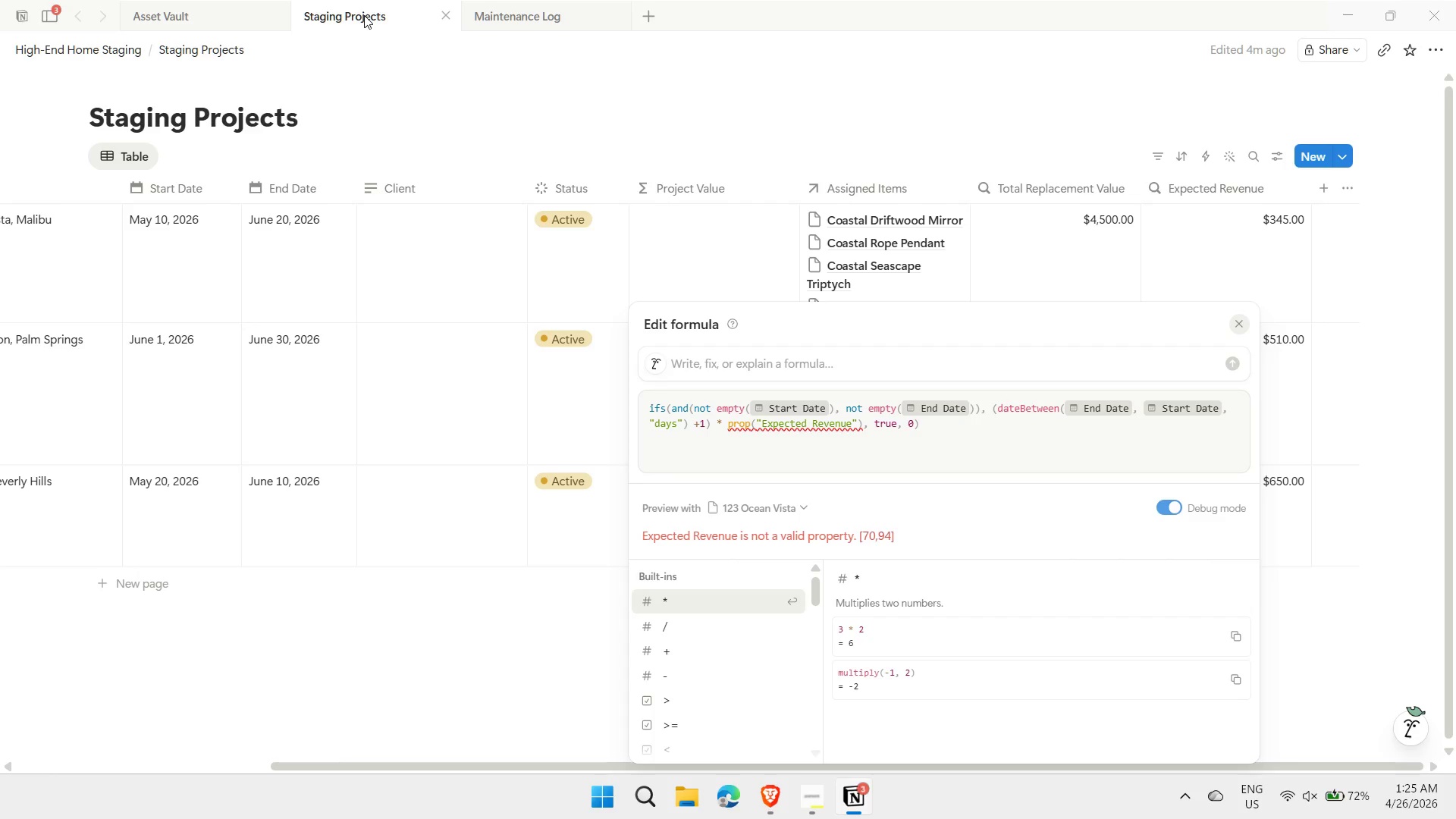 
wait(8.3)
 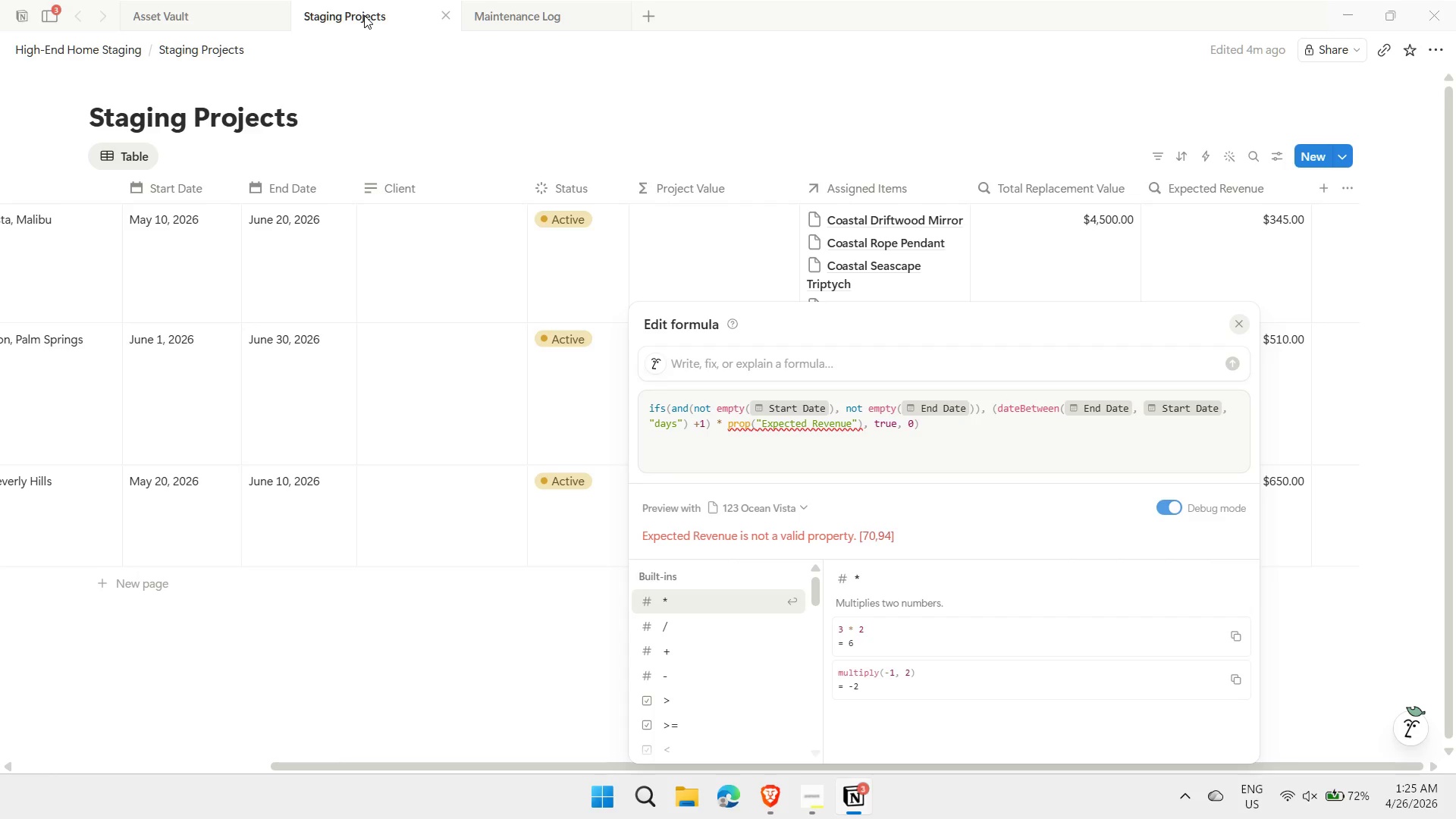 
left_click([722, 85])
 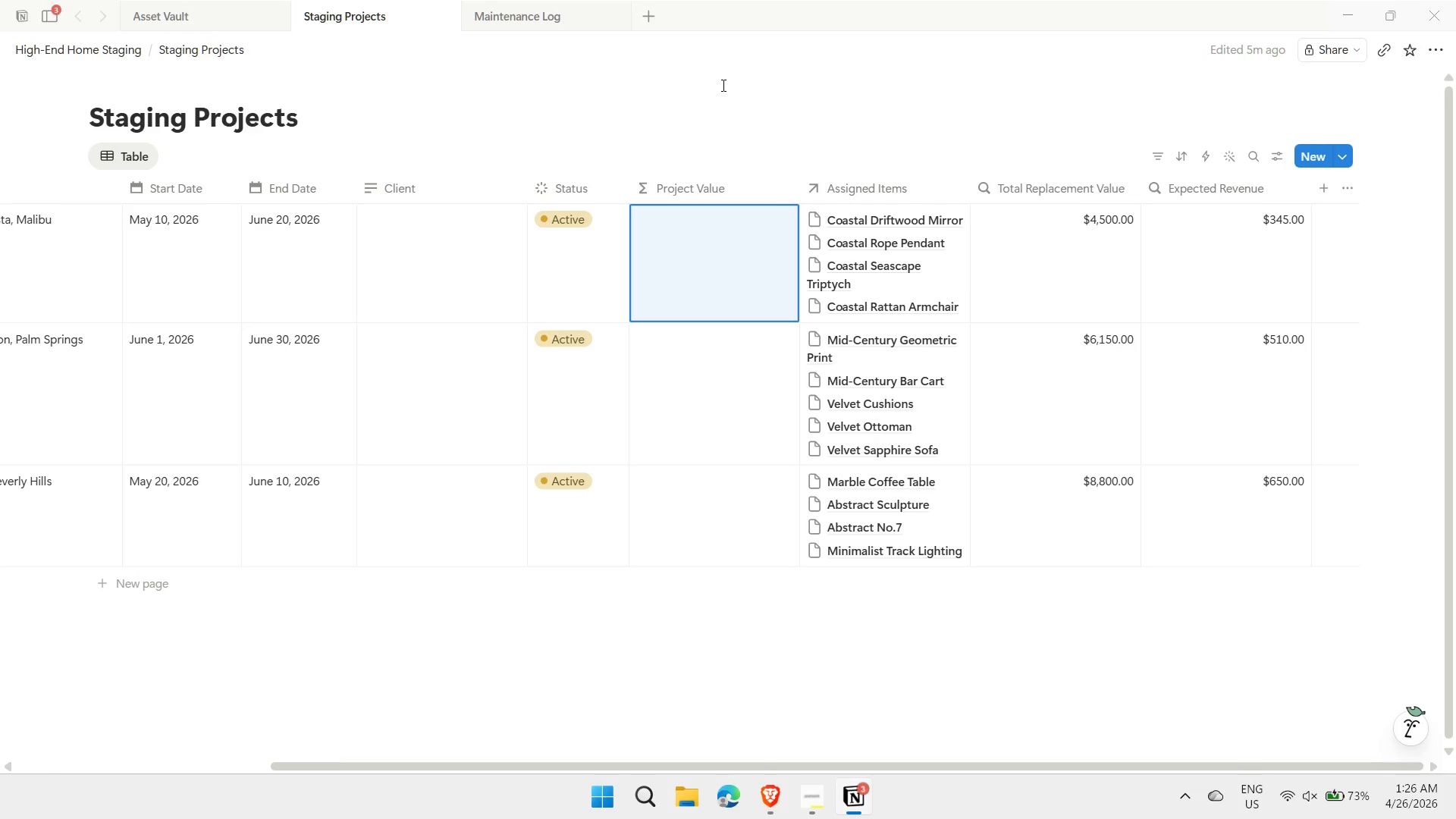 
wait(73.14)
 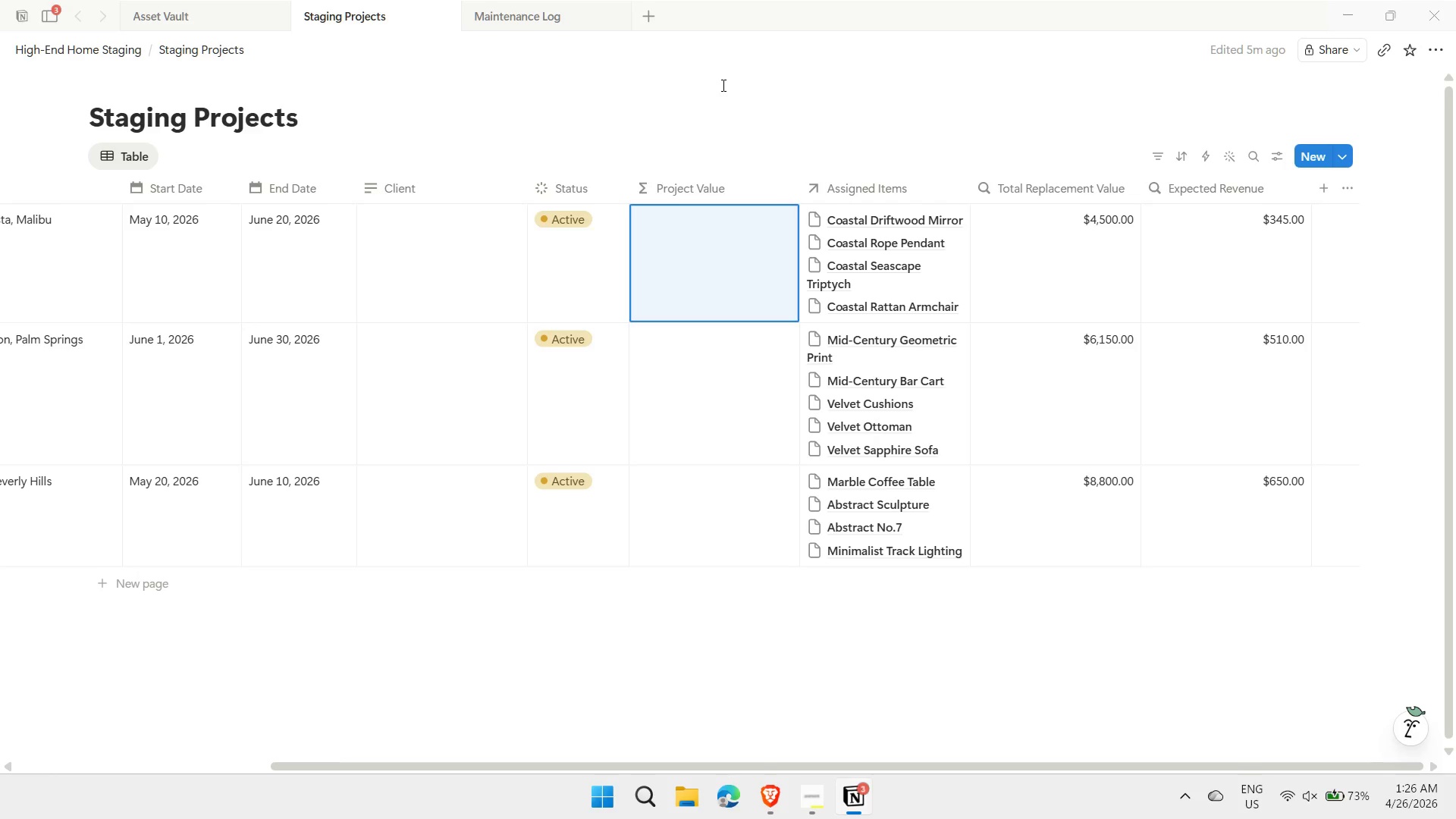 
left_click([1323, 193])
 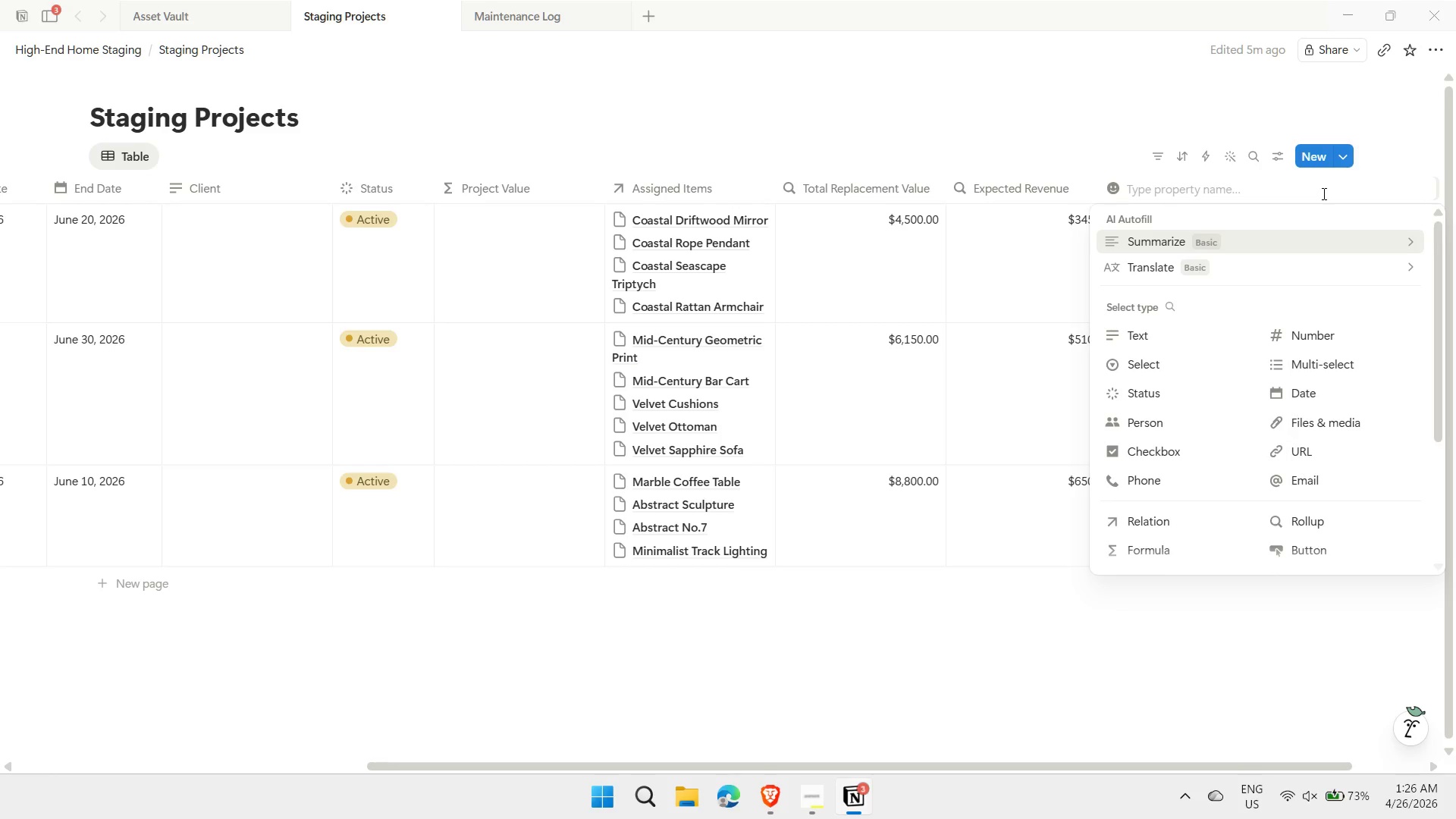 
wait(6.91)
 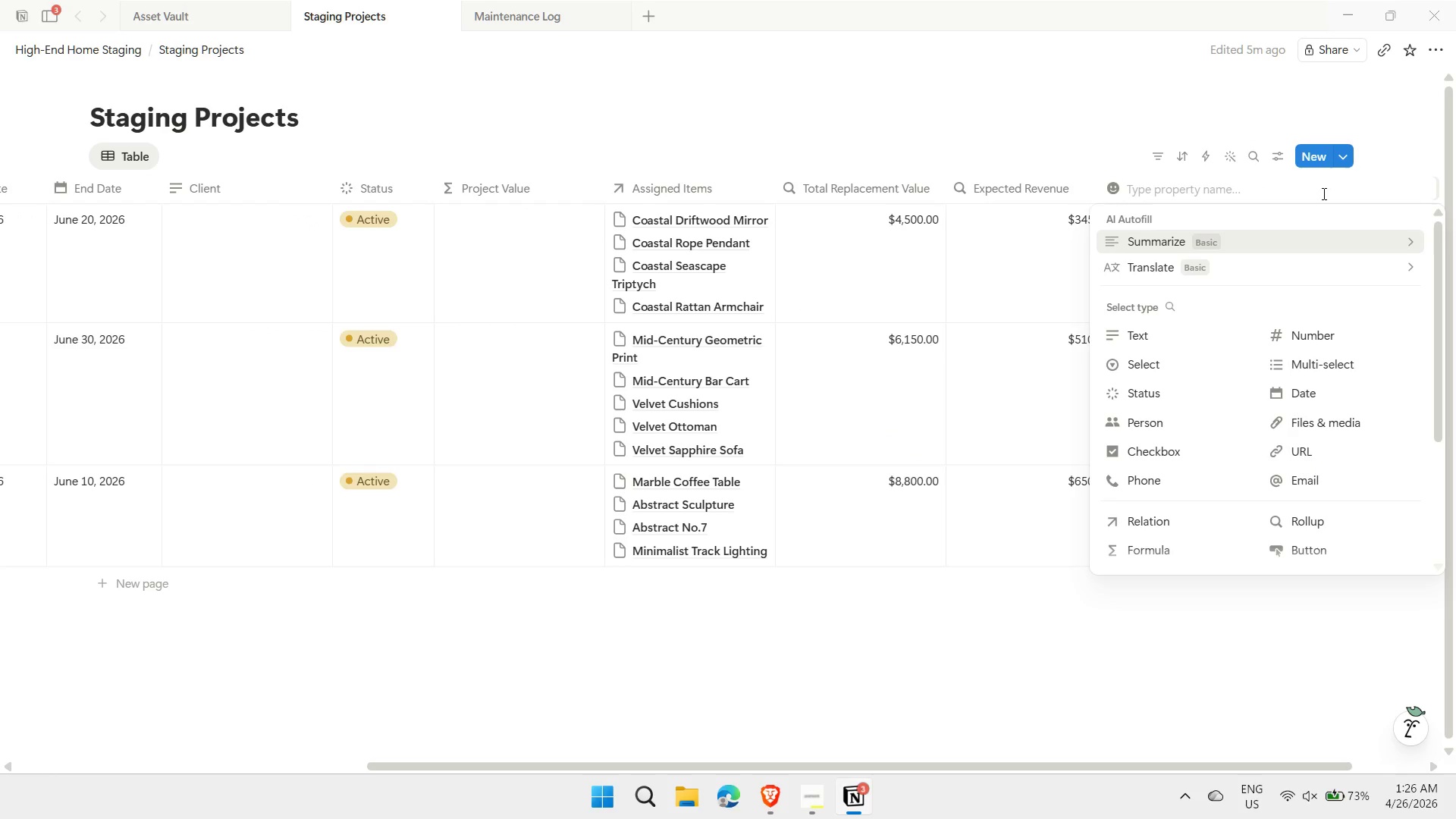 
left_click([1309, 522])
 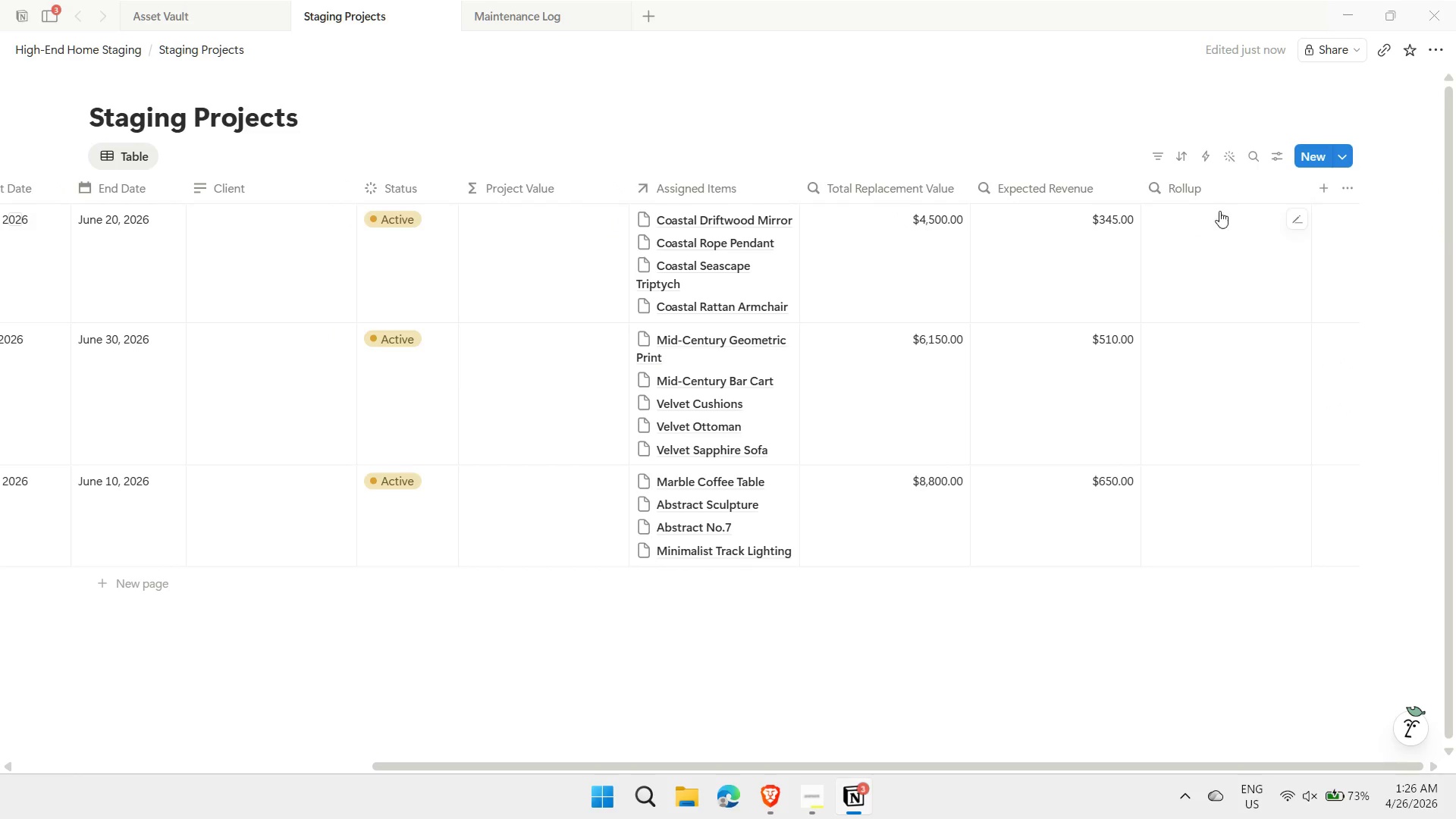 
left_click([1212, 185])
 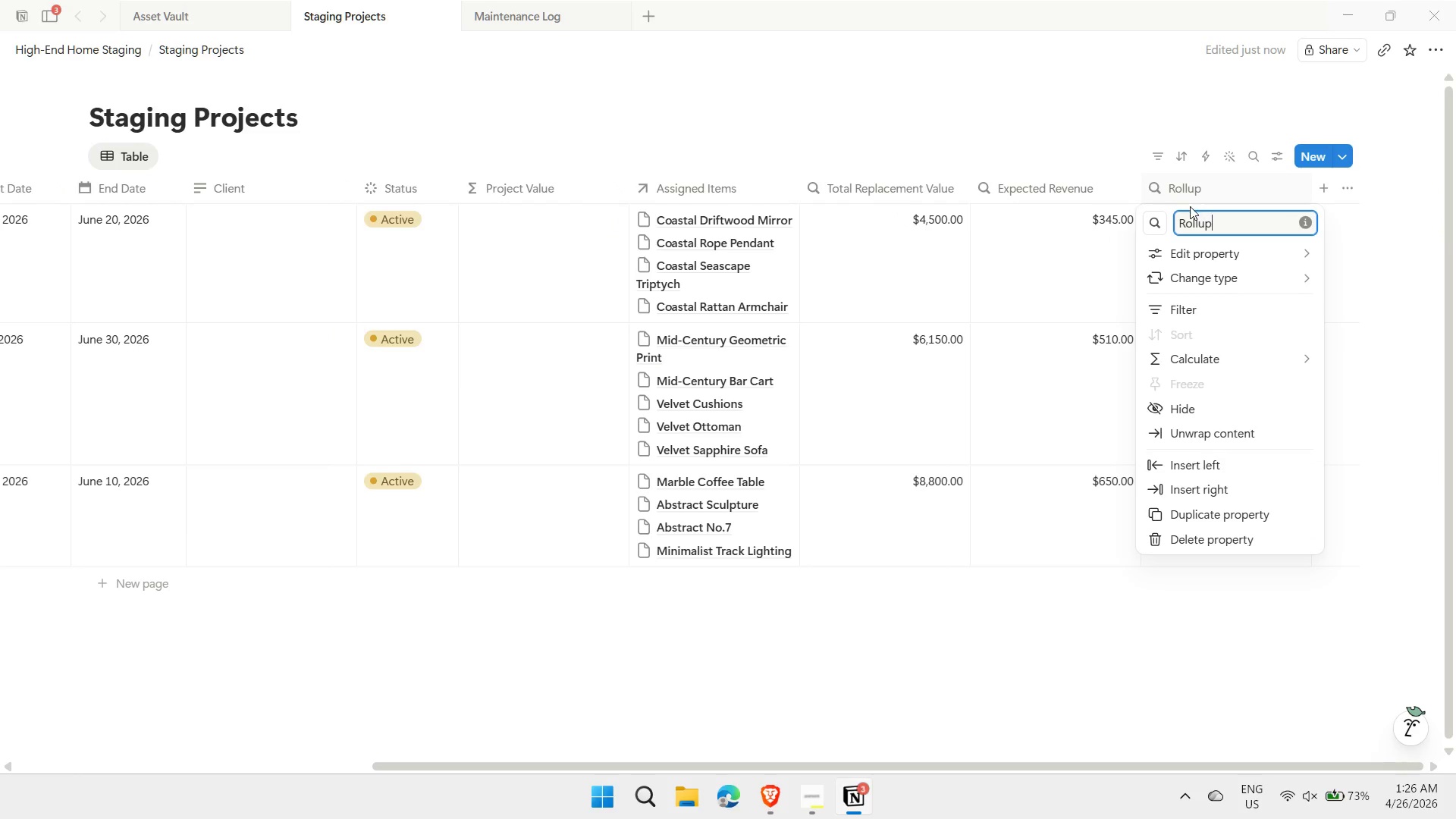 
double_click([1193, 224])
 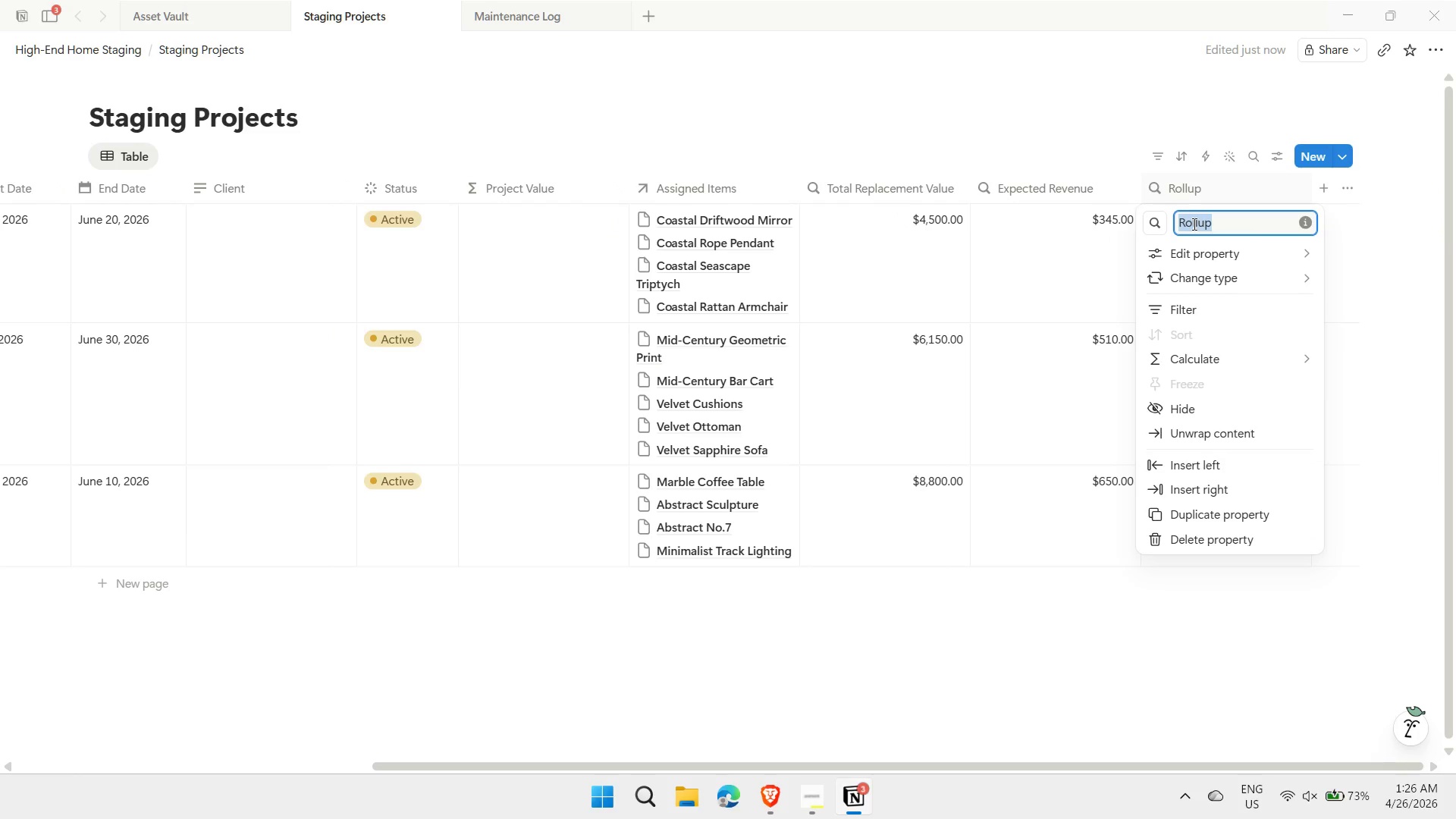 
type(Total Daily Rate)
 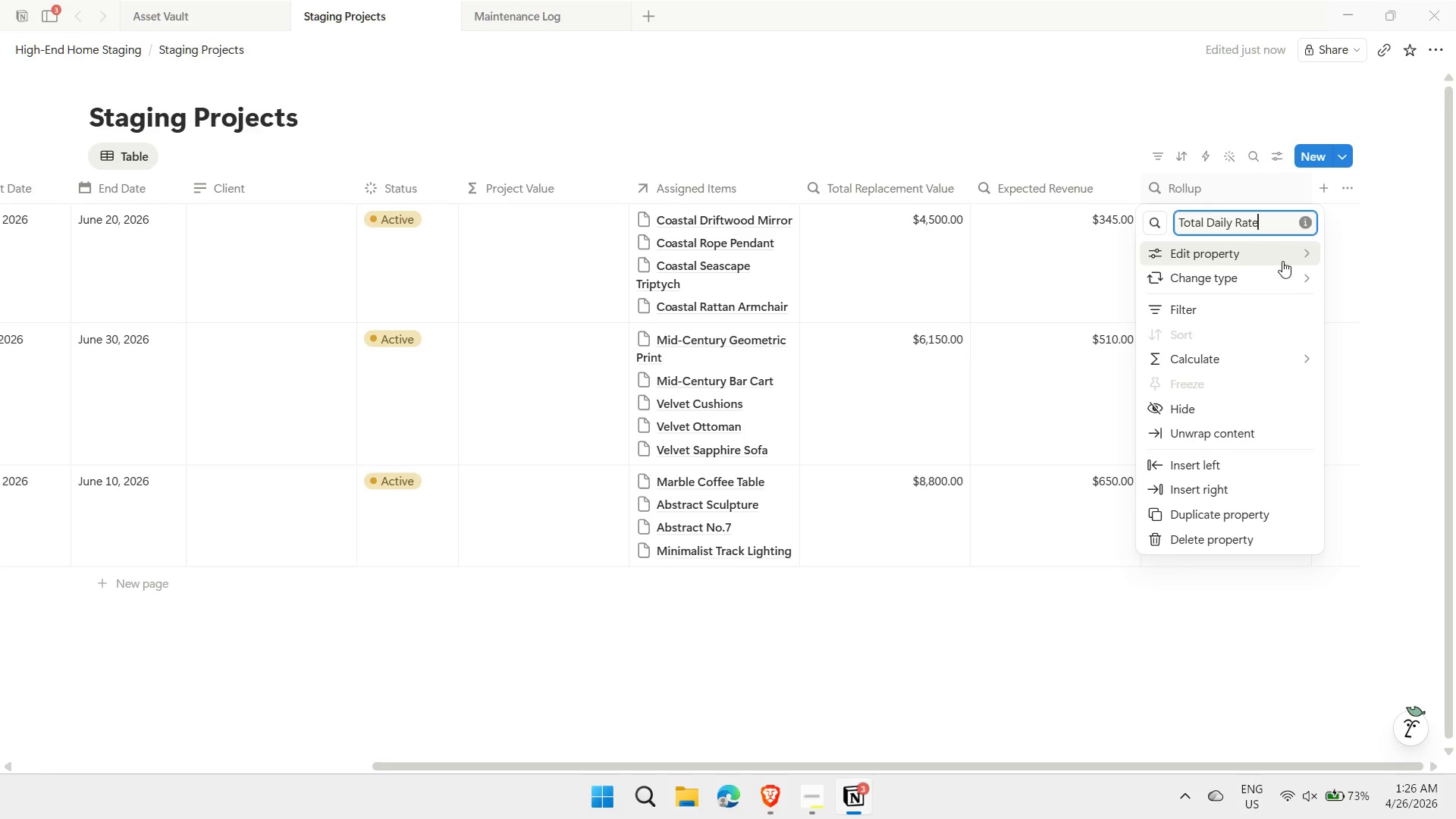 
left_click([1272, 253])
 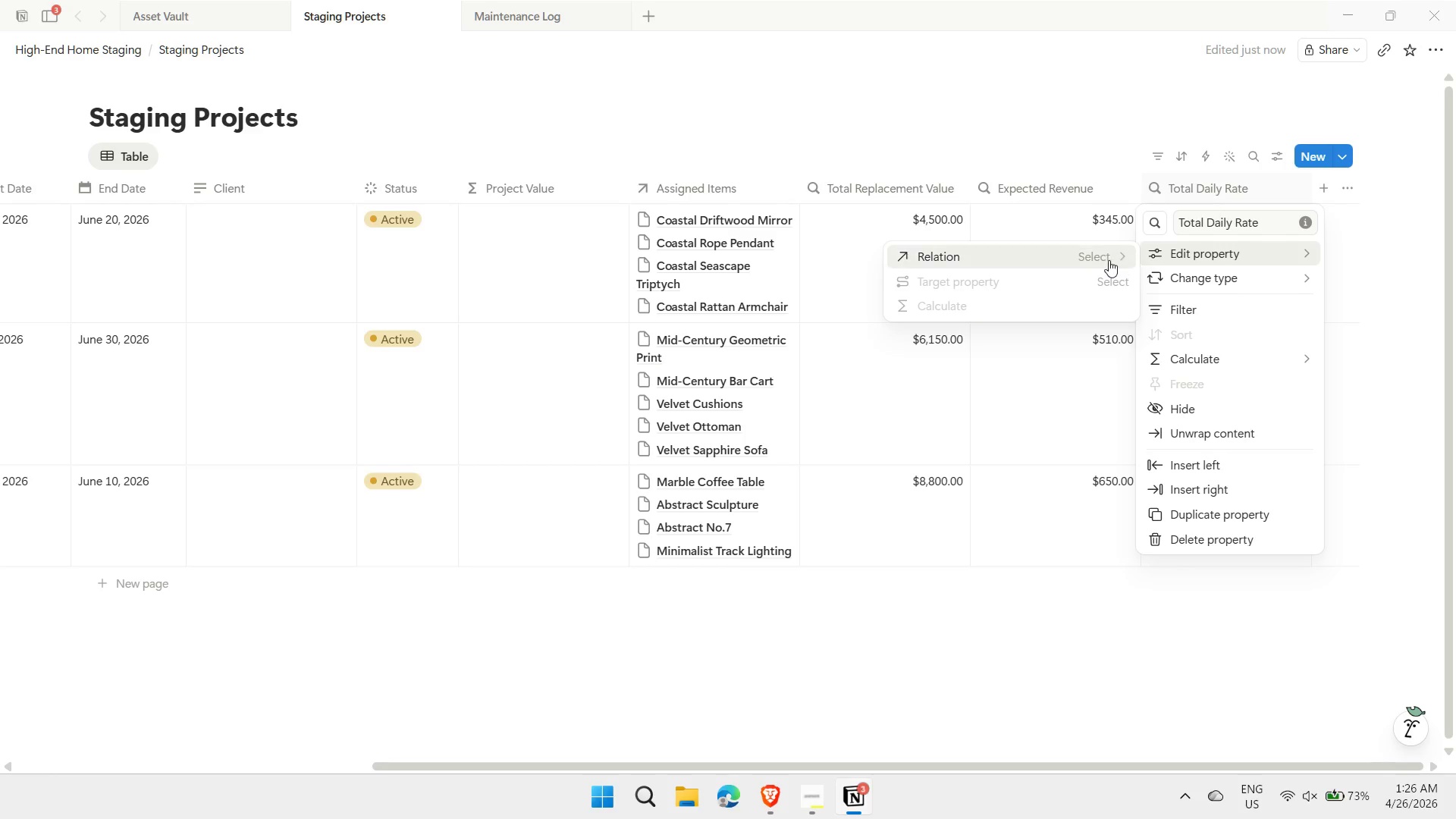 
left_click([1106, 259])
 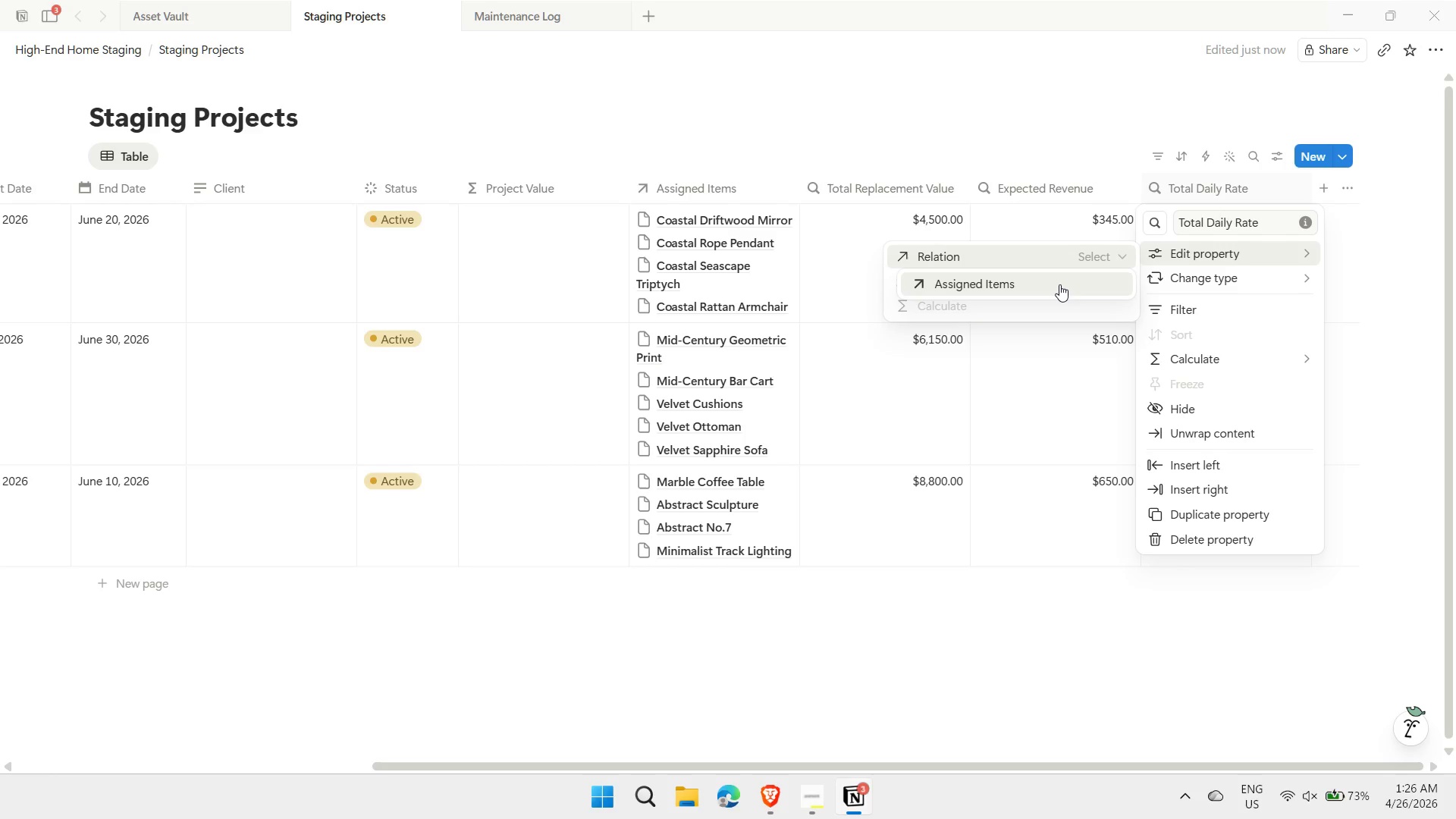 
left_click([1059, 284])
 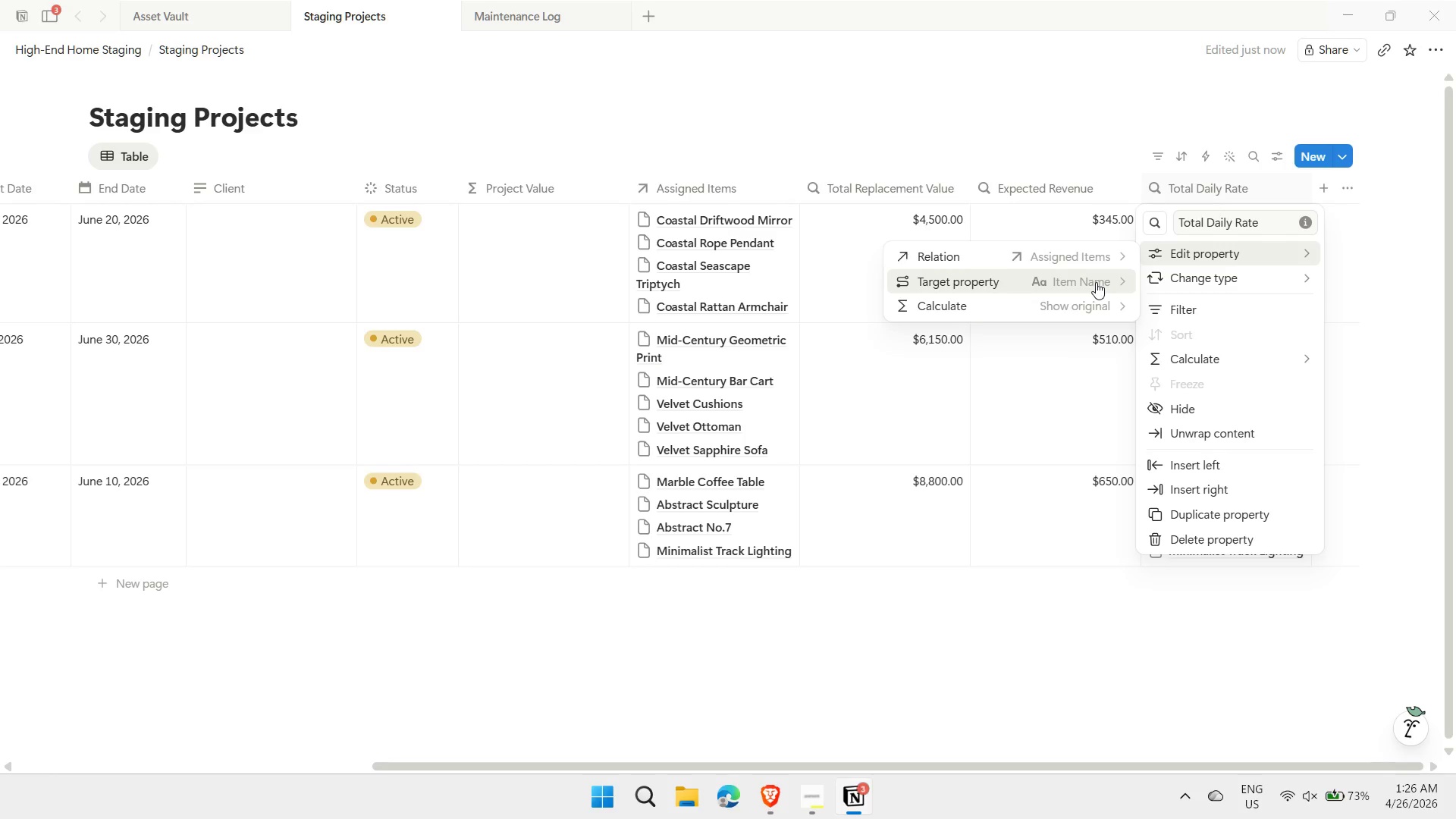 
left_click([1096, 282])
 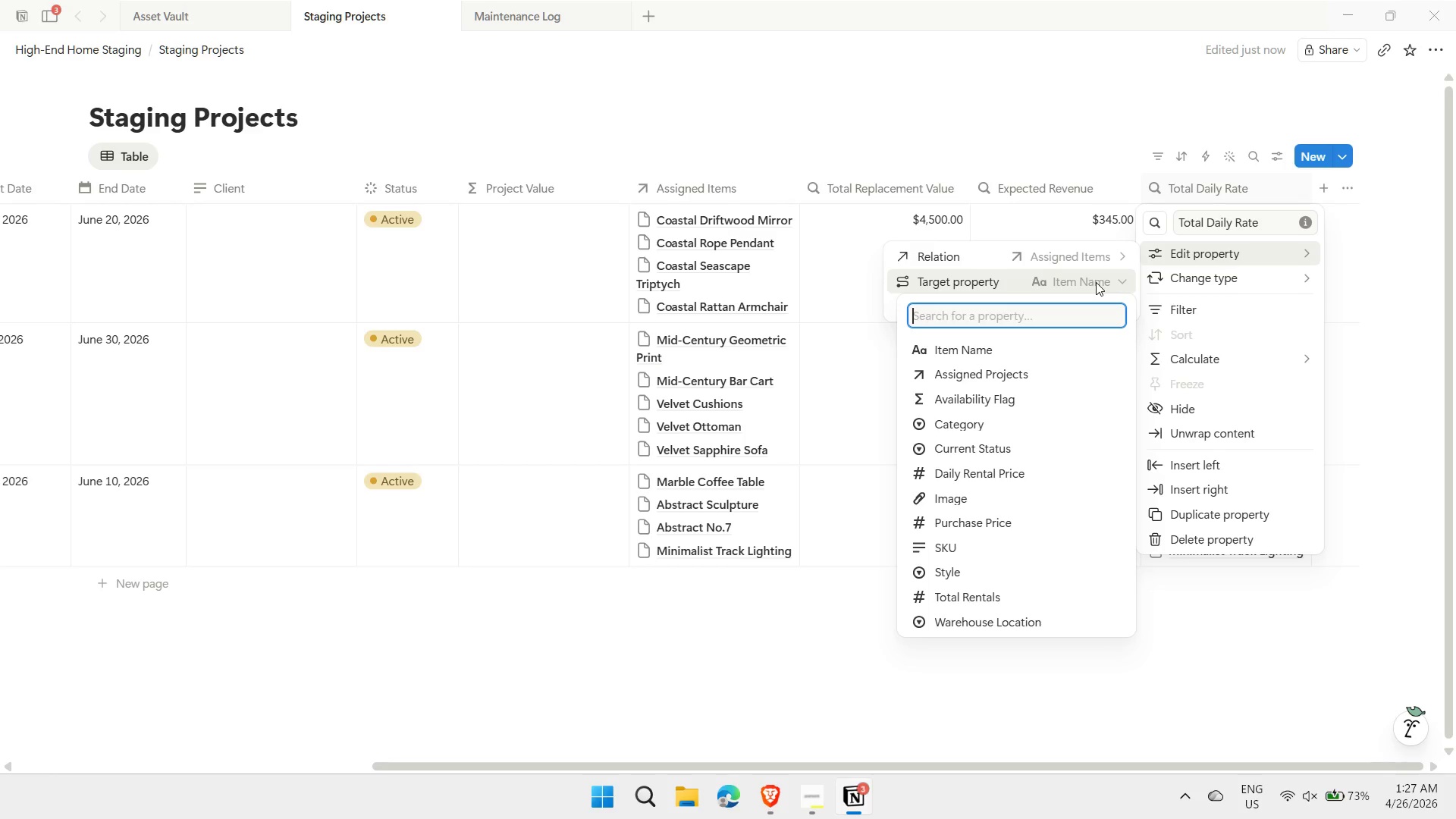 
wait(15.06)
 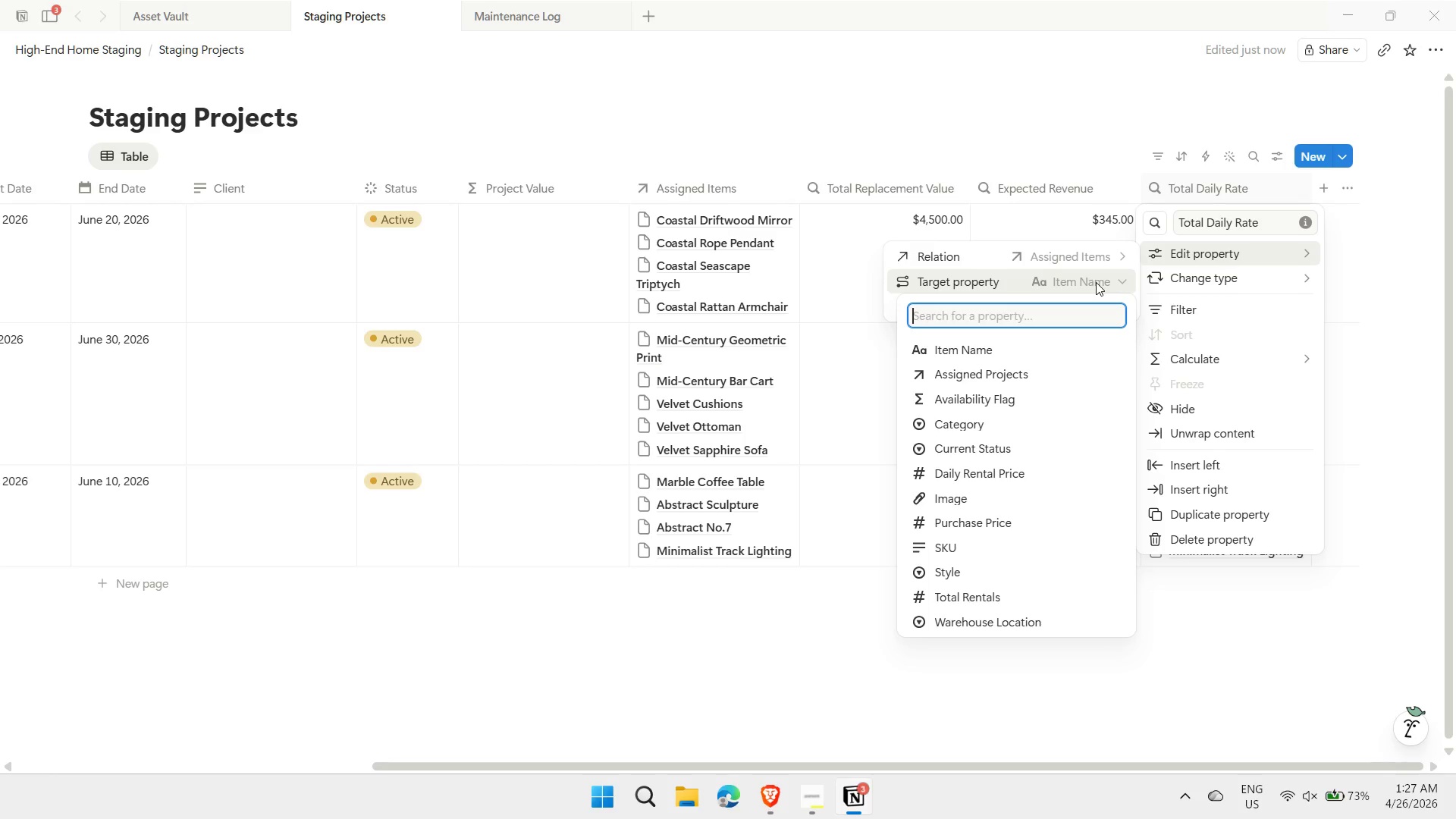 
left_click([998, 471])
 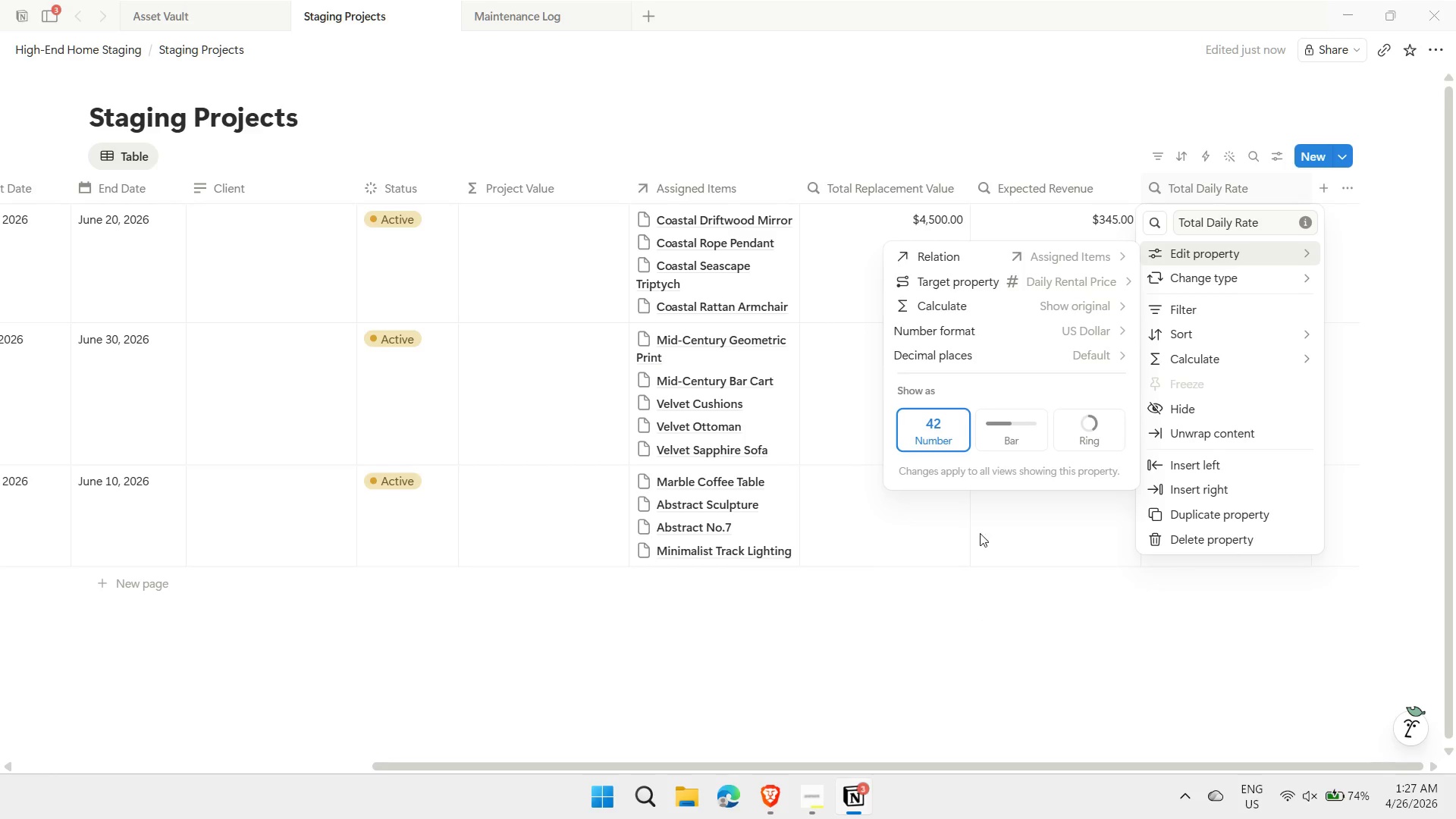 
key(Enter)
 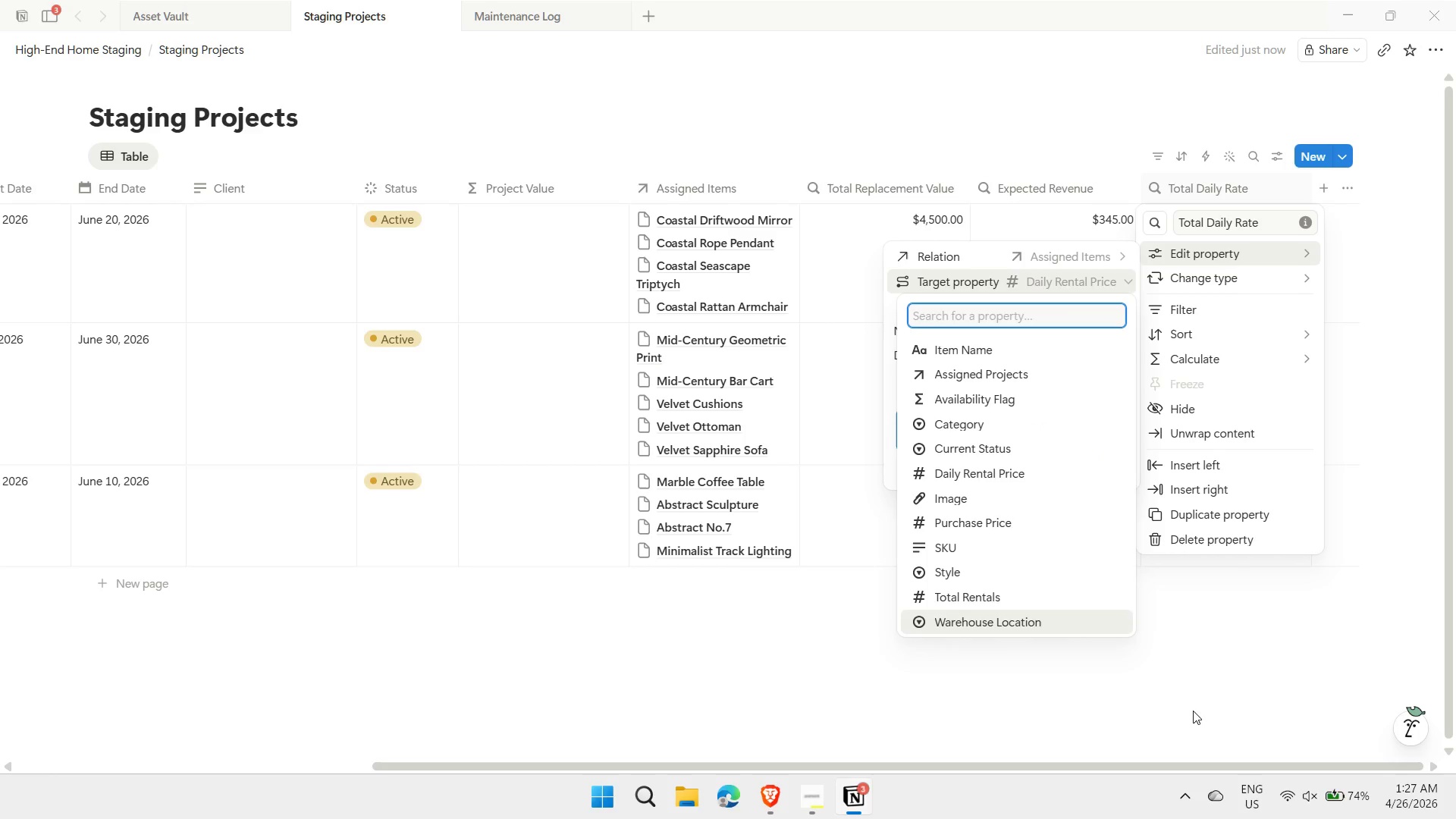 
left_click([1203, 710])
 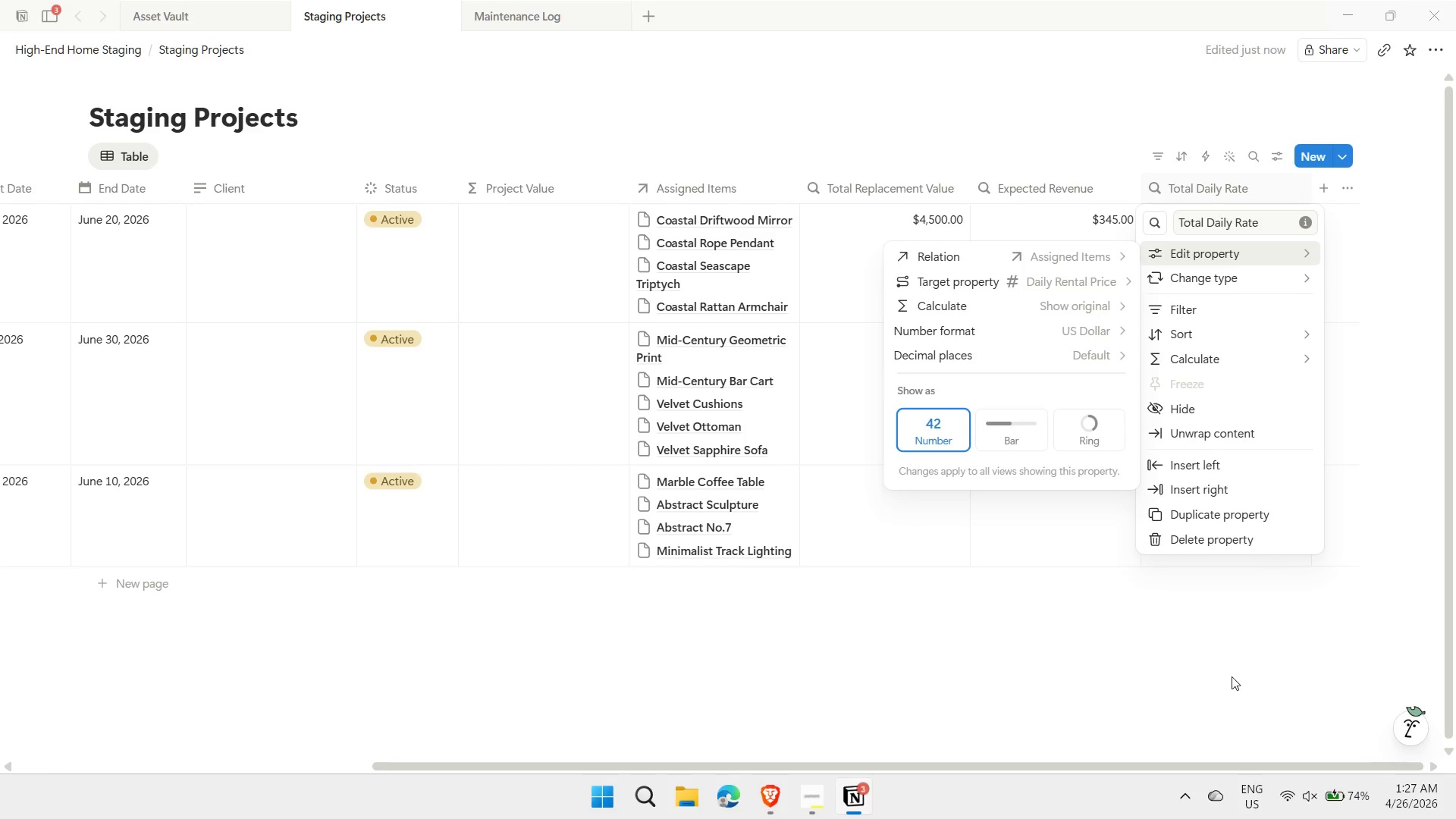 
left_click([1232, 676])
 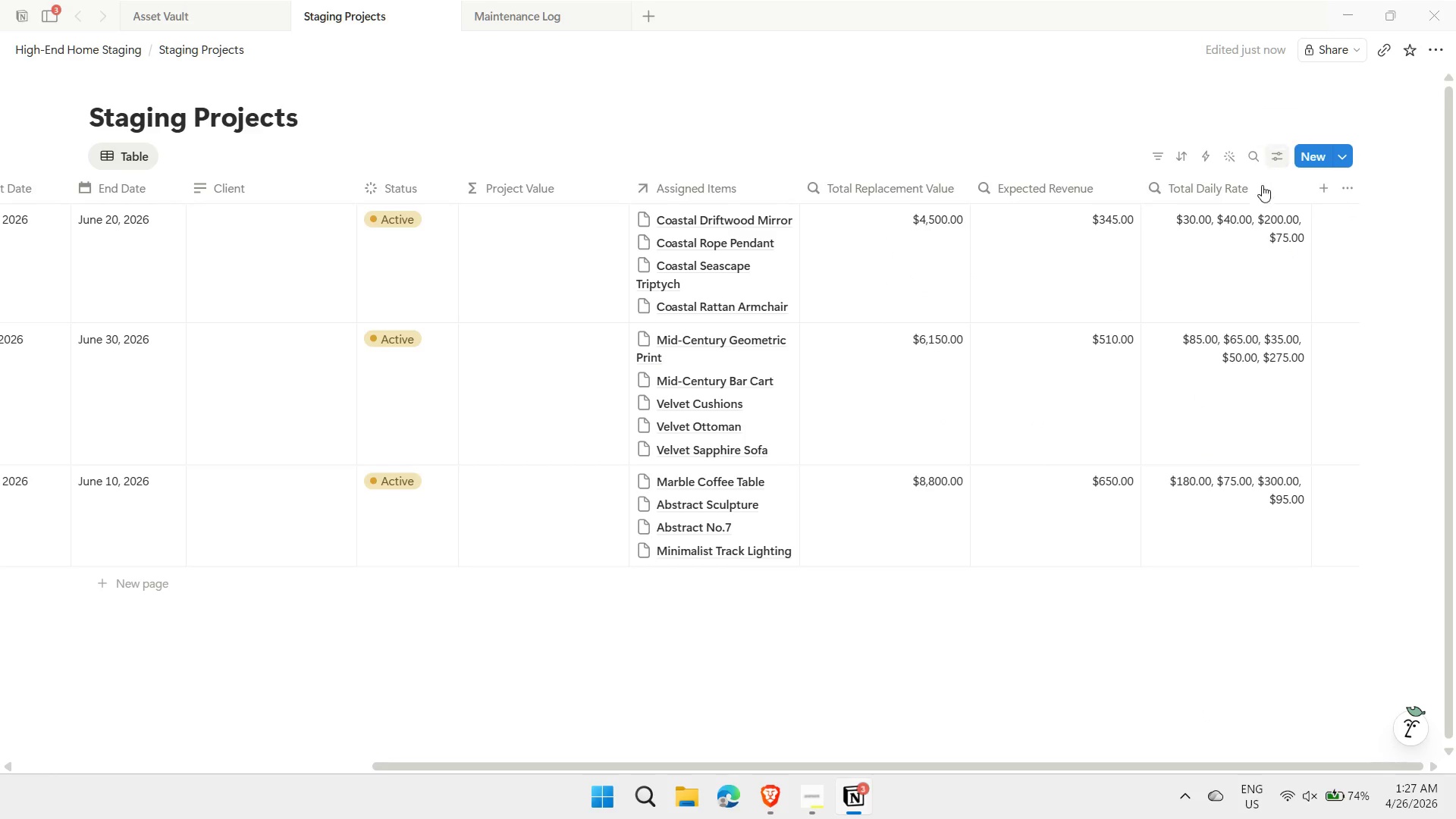 
left_click([1262, 191])
 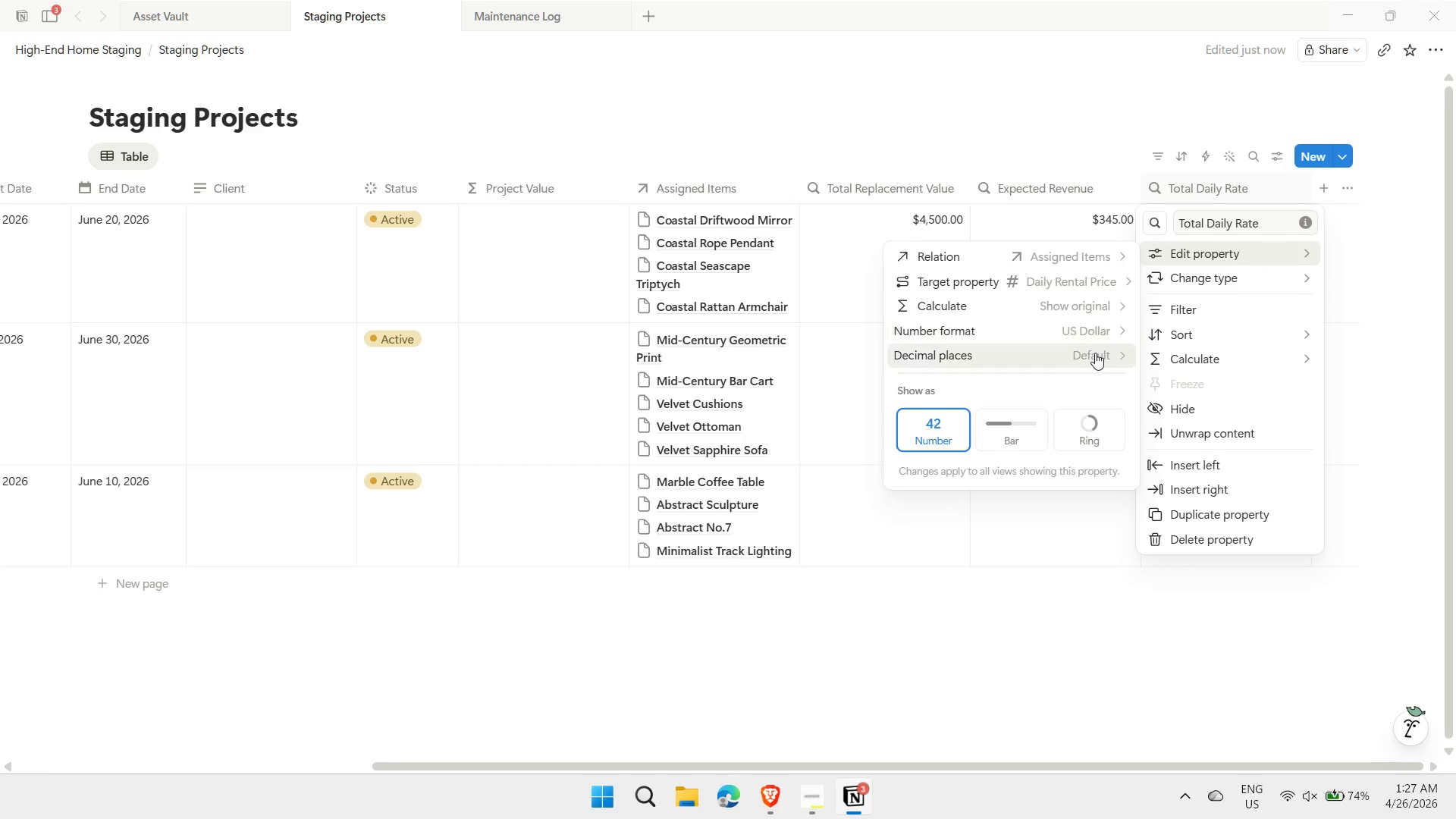 
wait(5.52)
 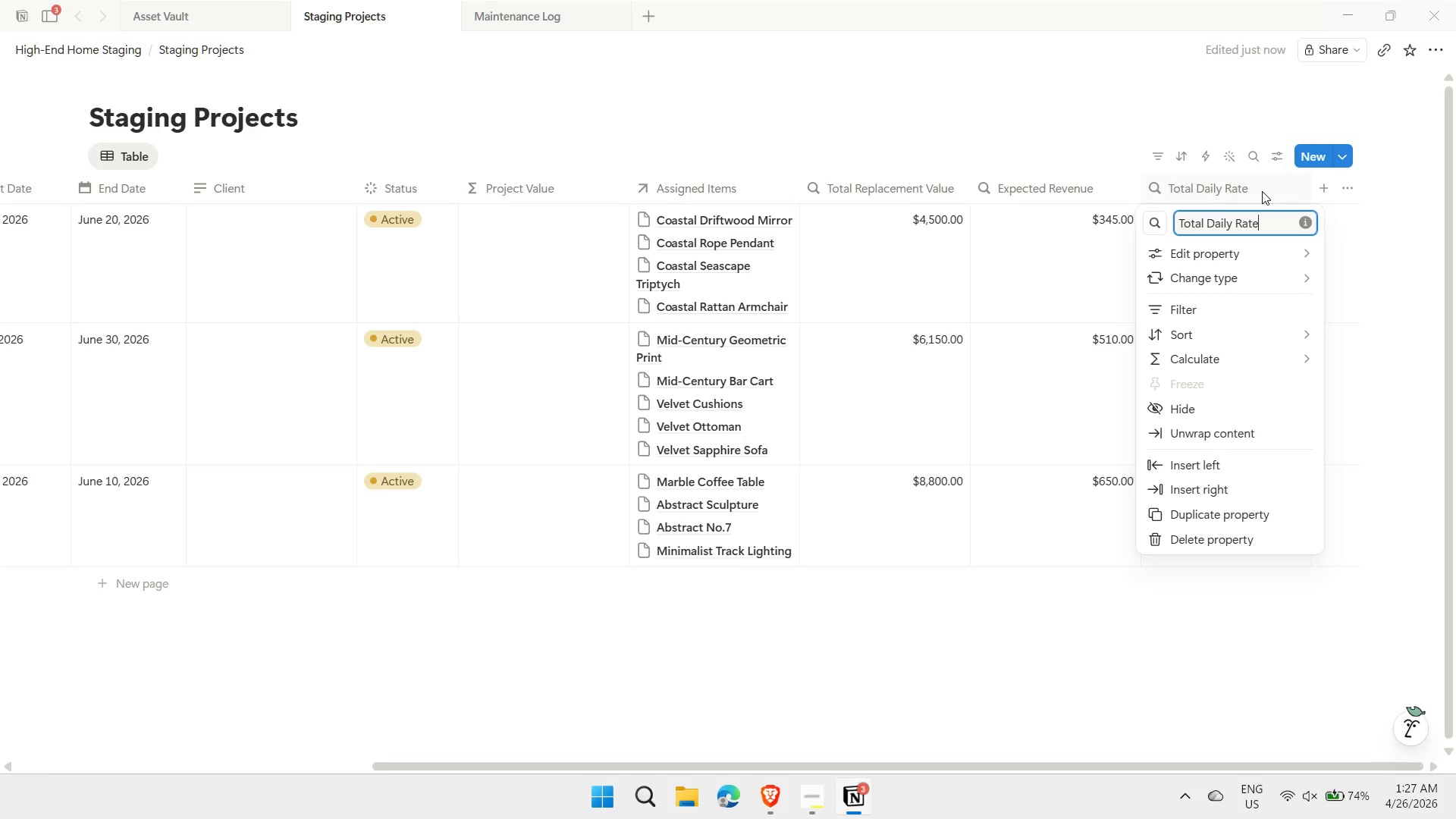 
left_click([1083, 310])
 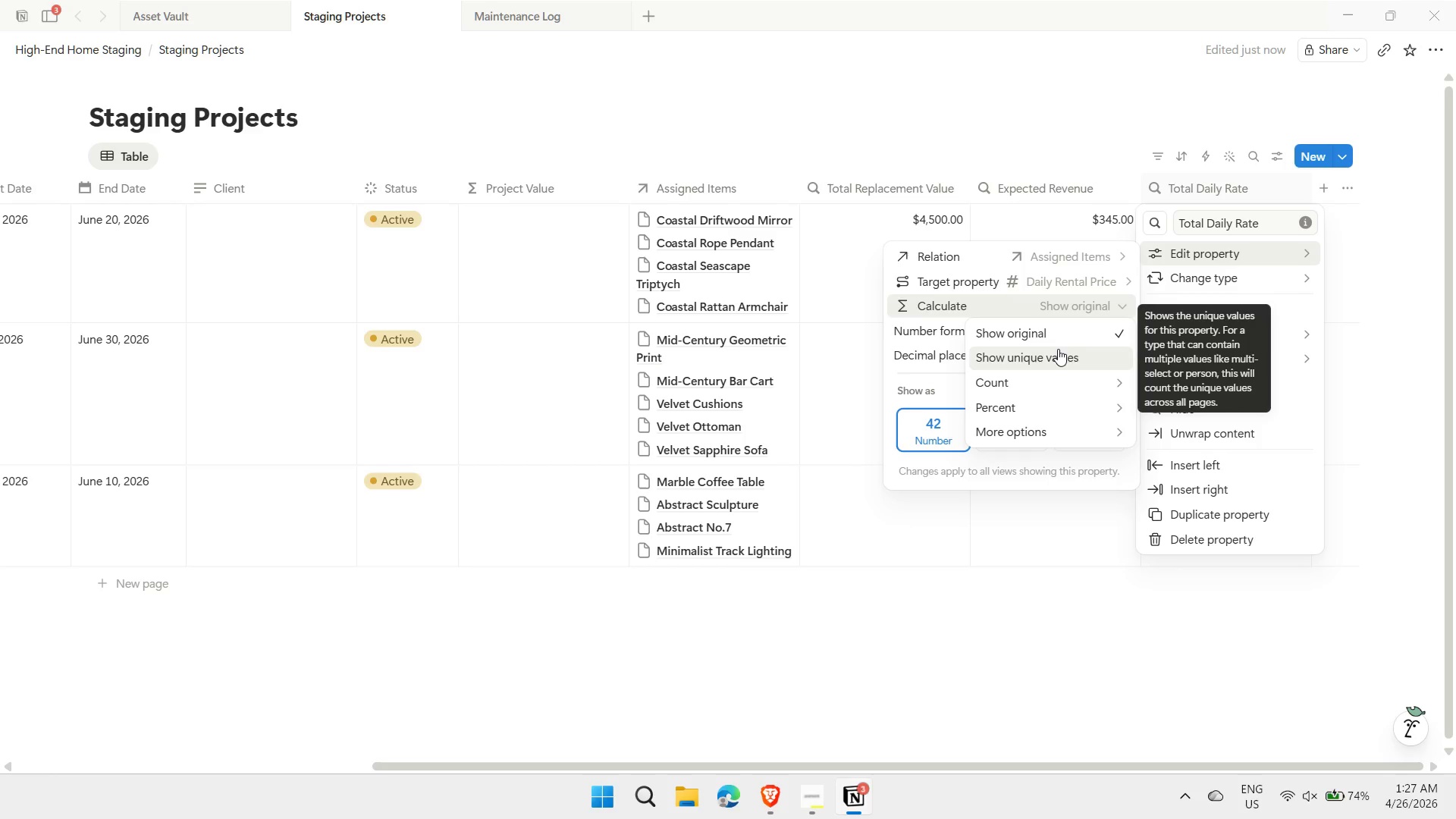 
wait(12.9)
 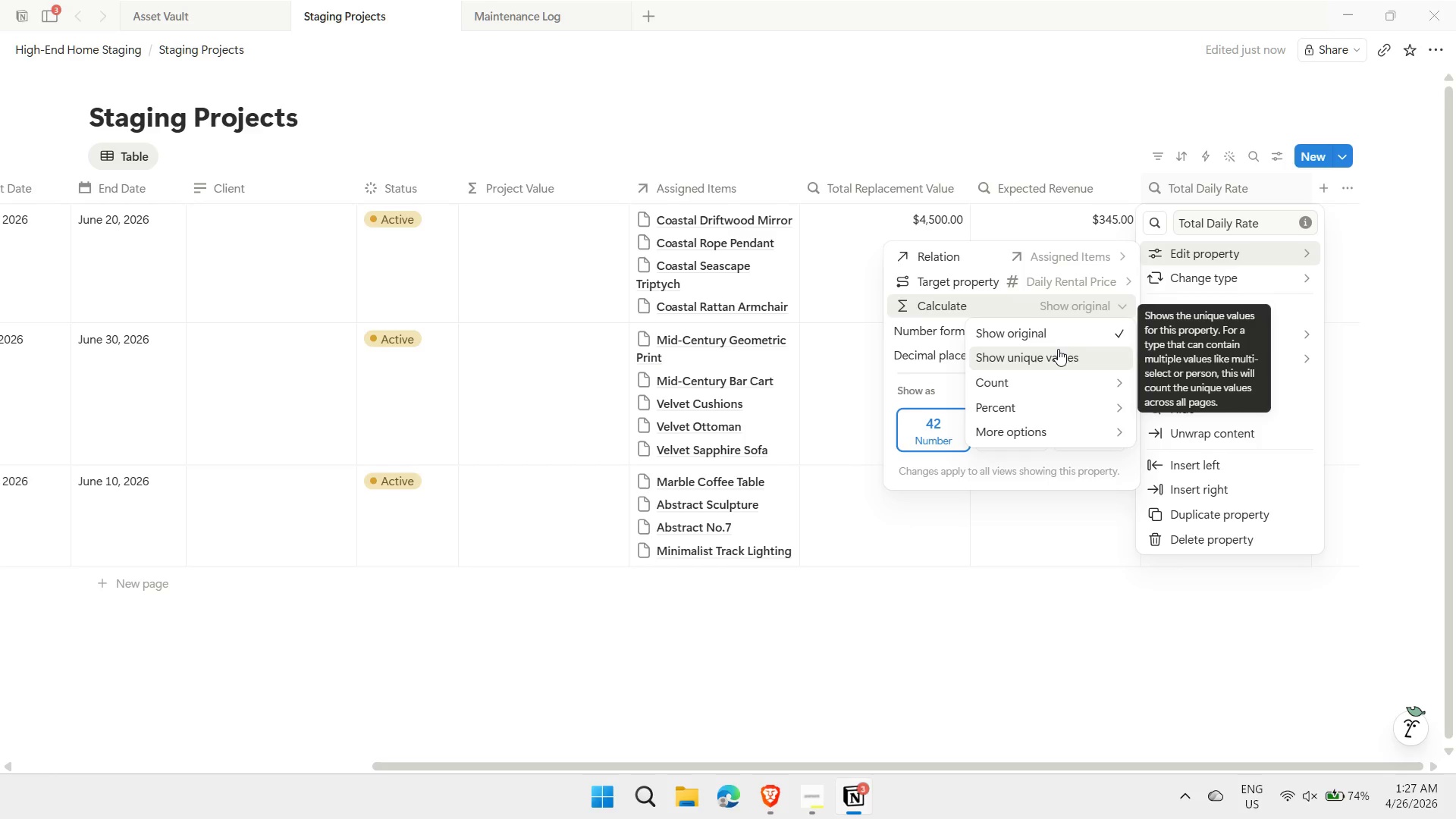 
mouse_move([1072, 429])
 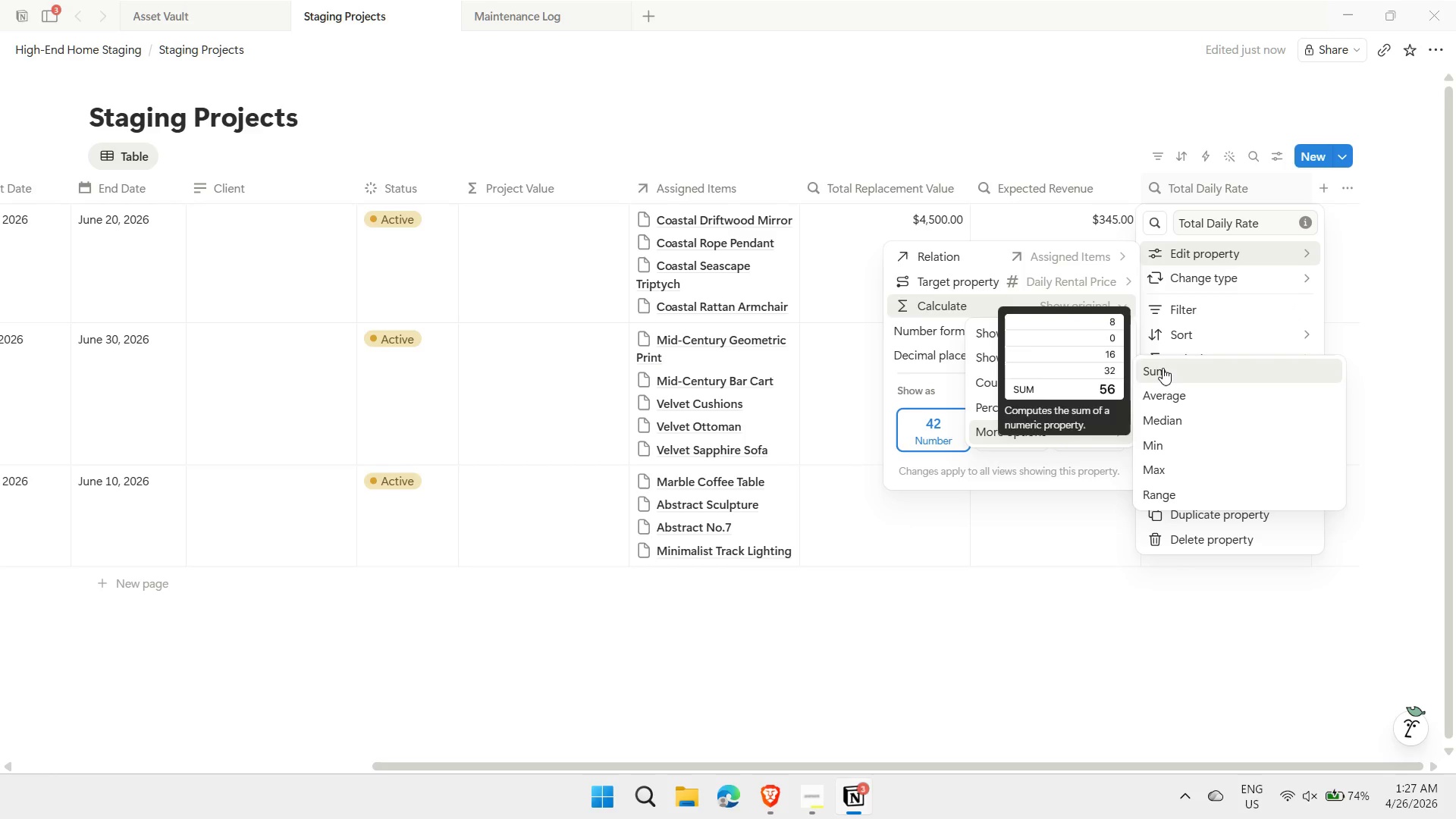 
left_click([1163, 368])
 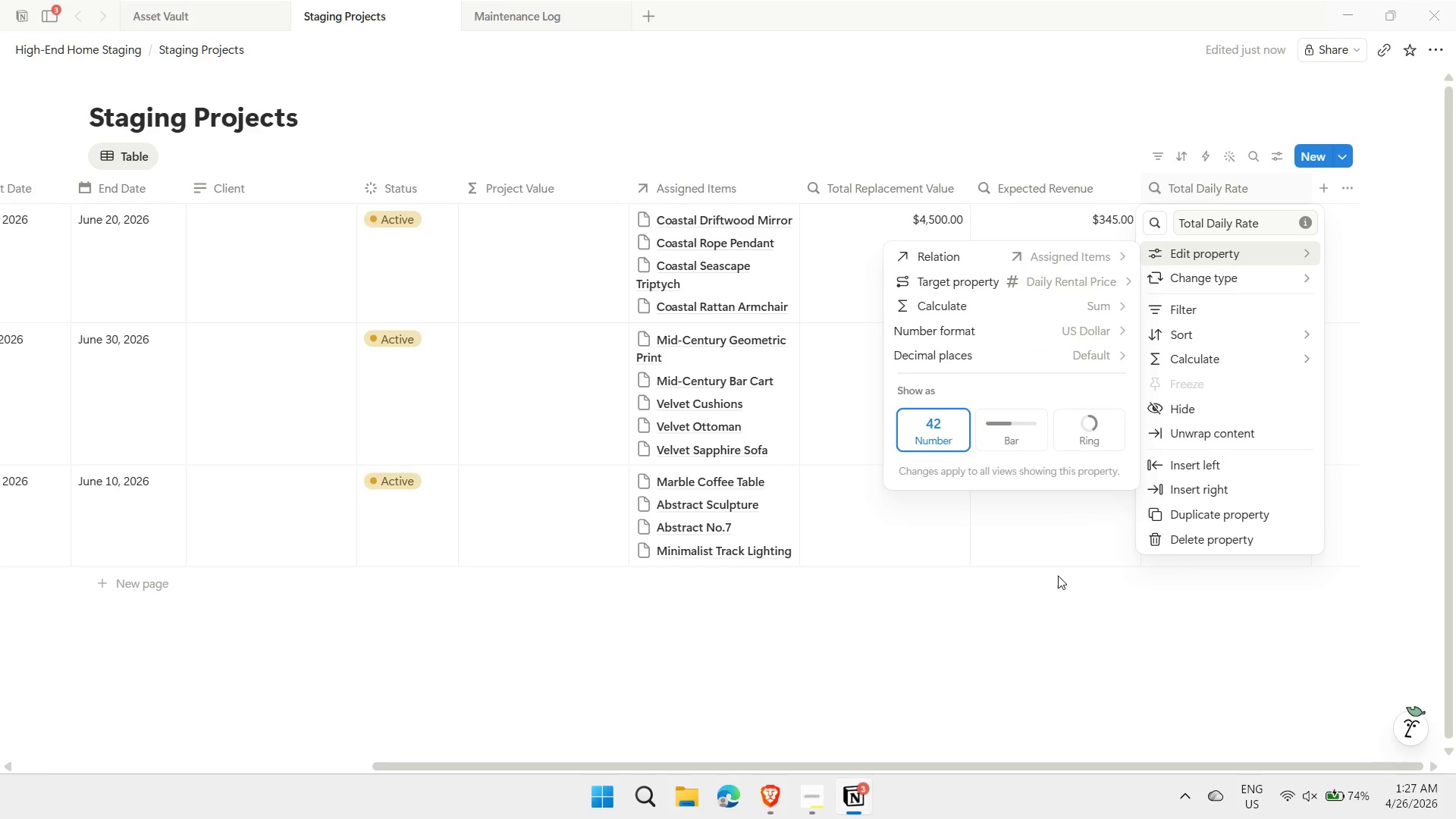 
left_click([1053, 588])
 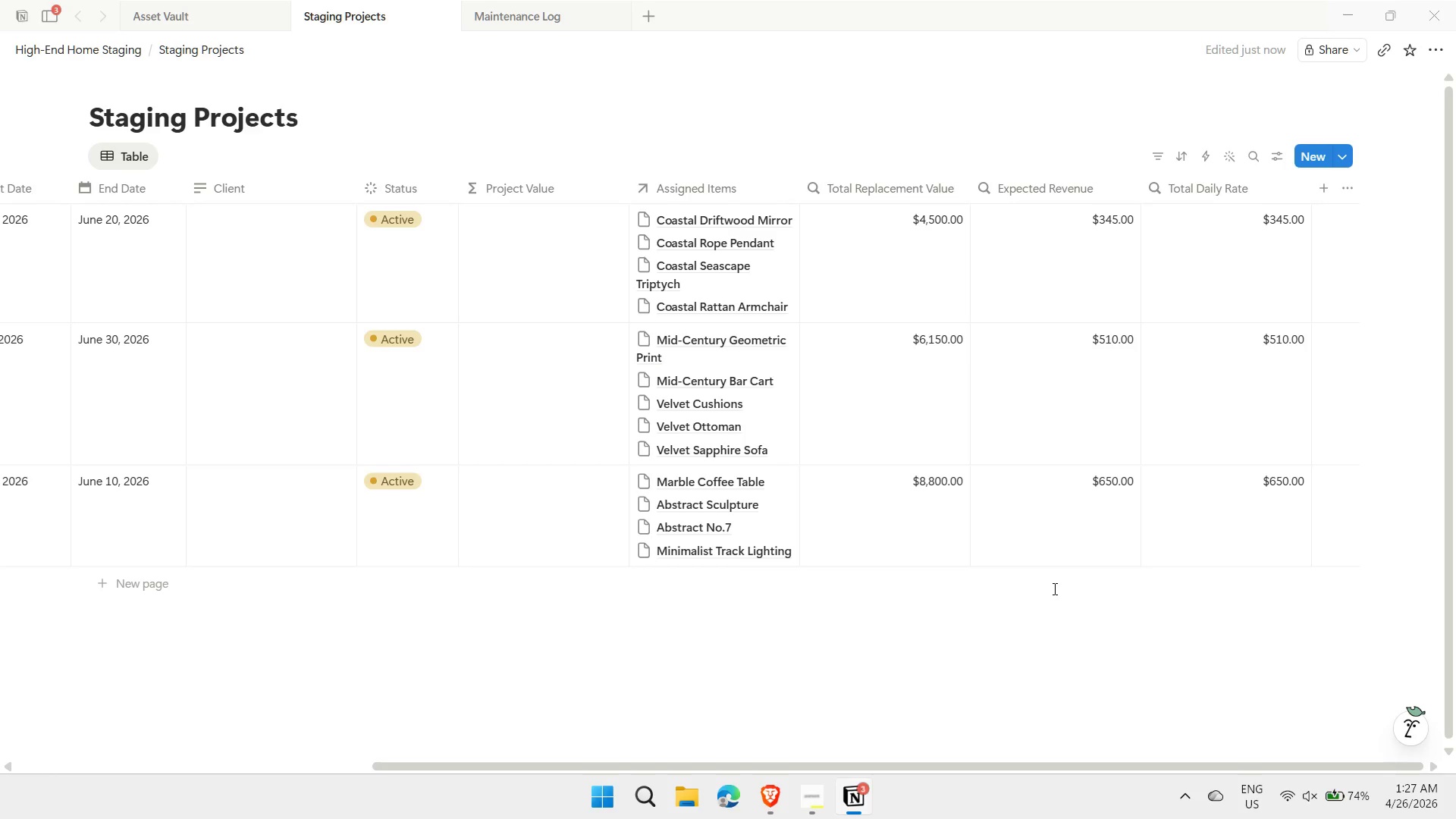 
wait(22.28)
 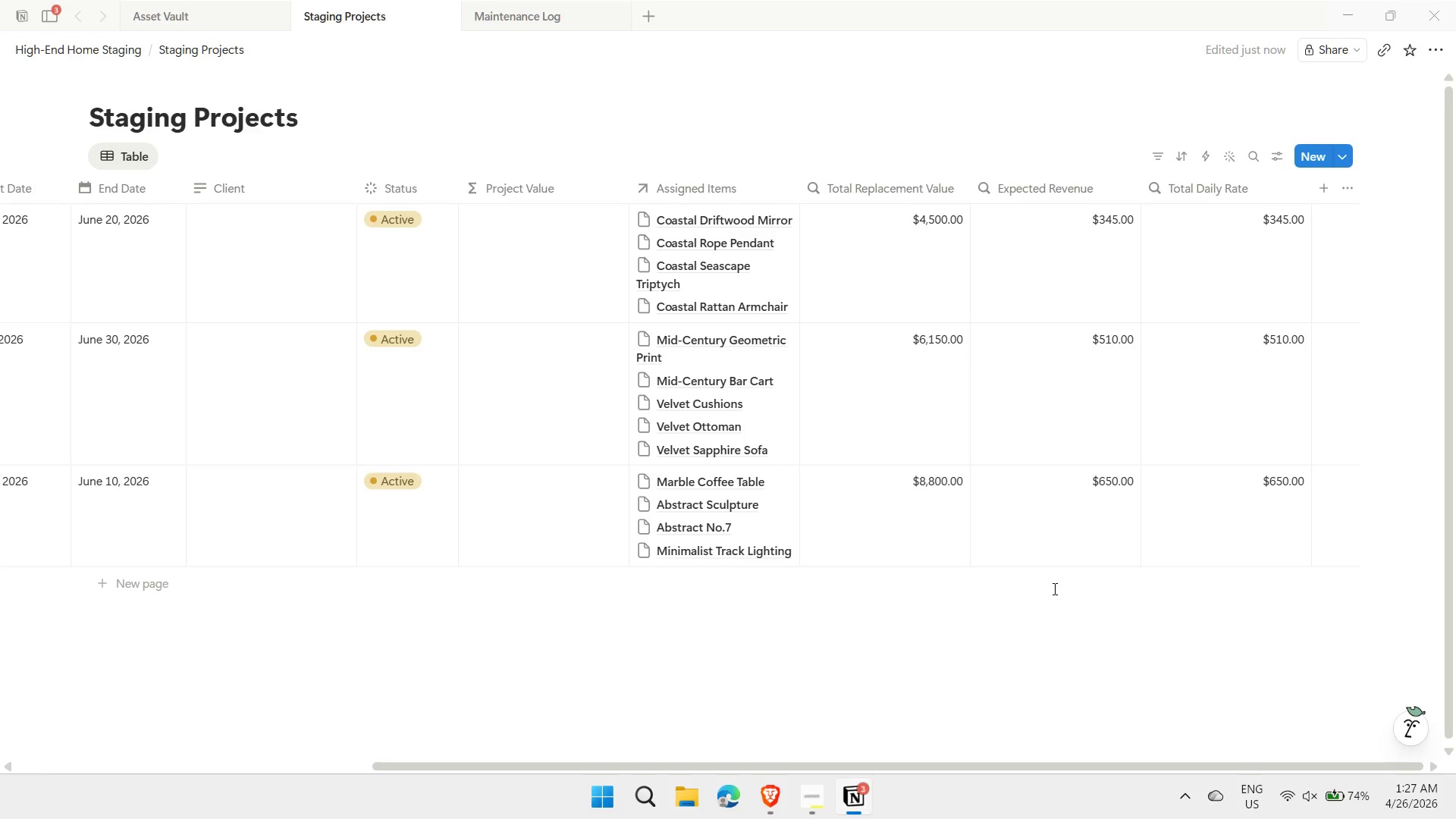 
left_click([1074, 187])
 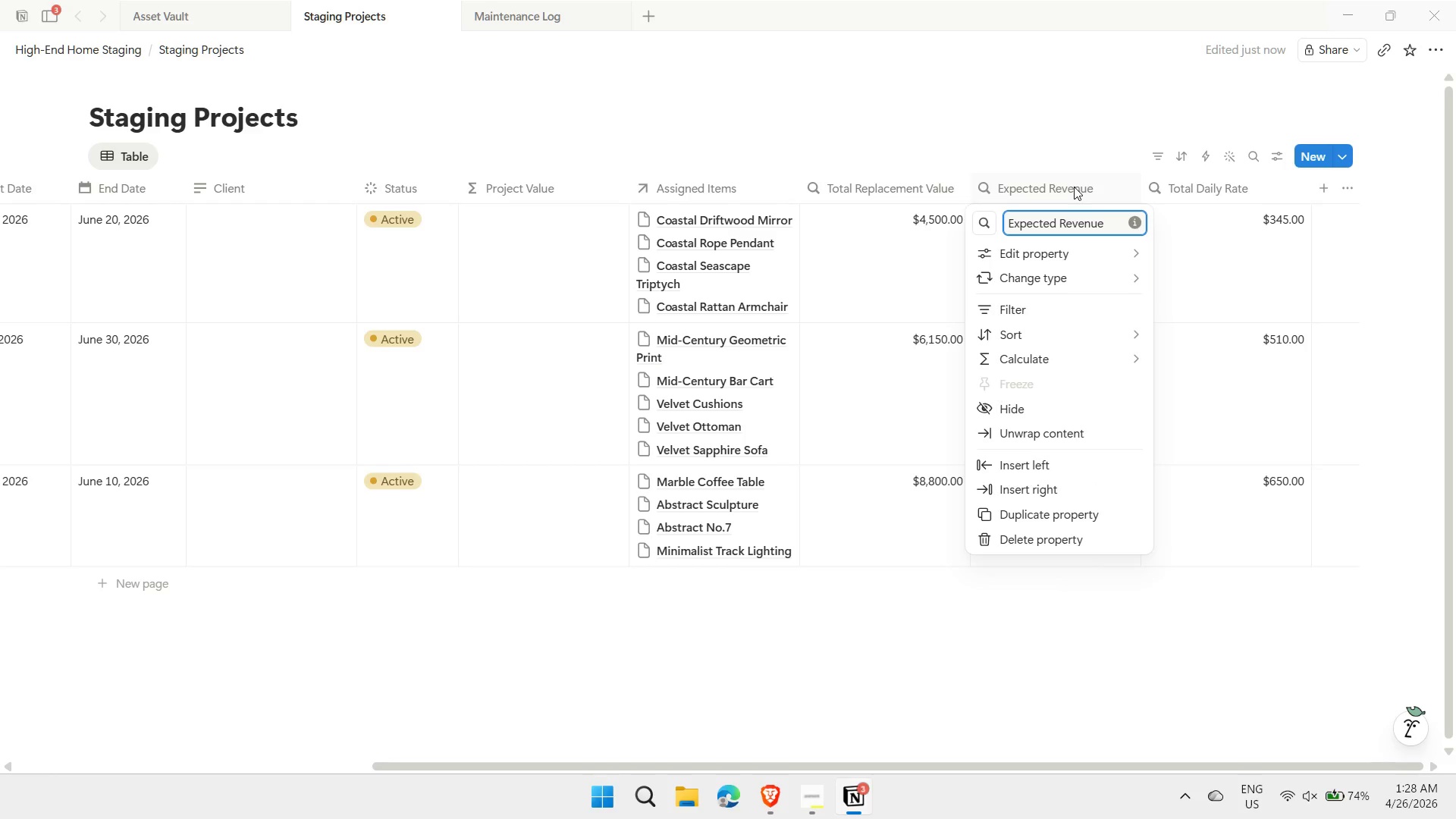 
right_click([1074, 187])
 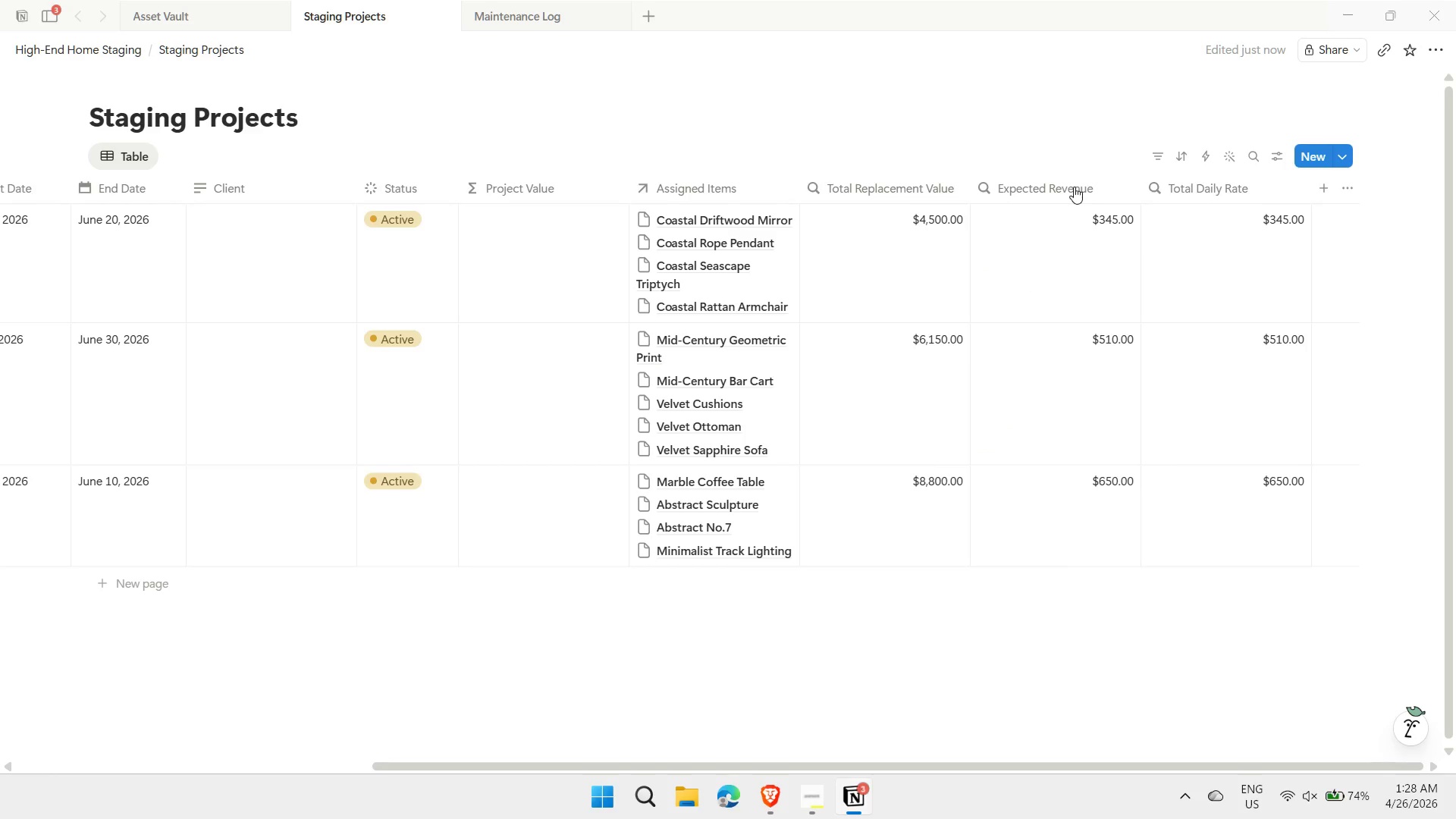 
wait(7.84)
 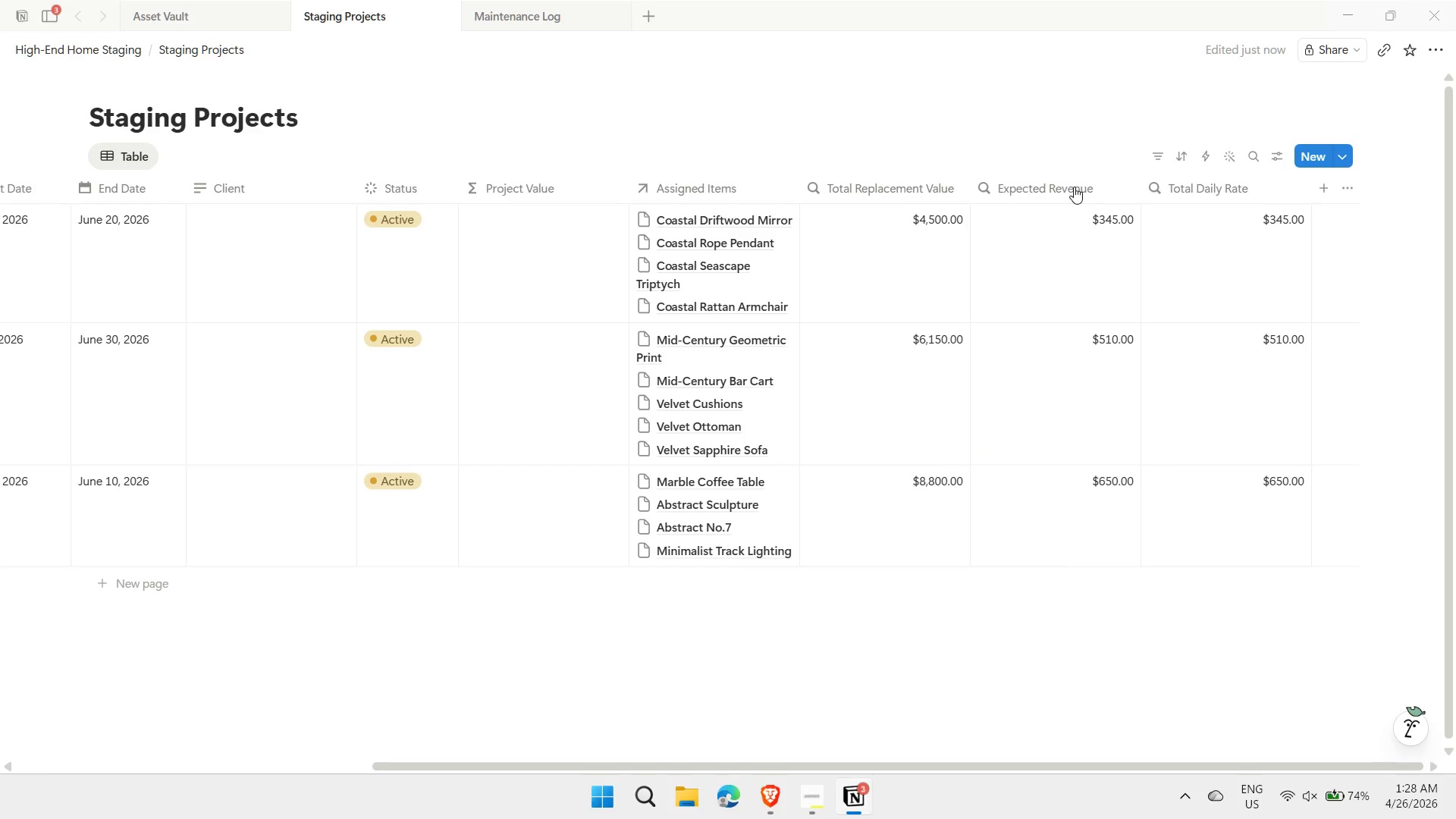 
left_click([1049, 188])
 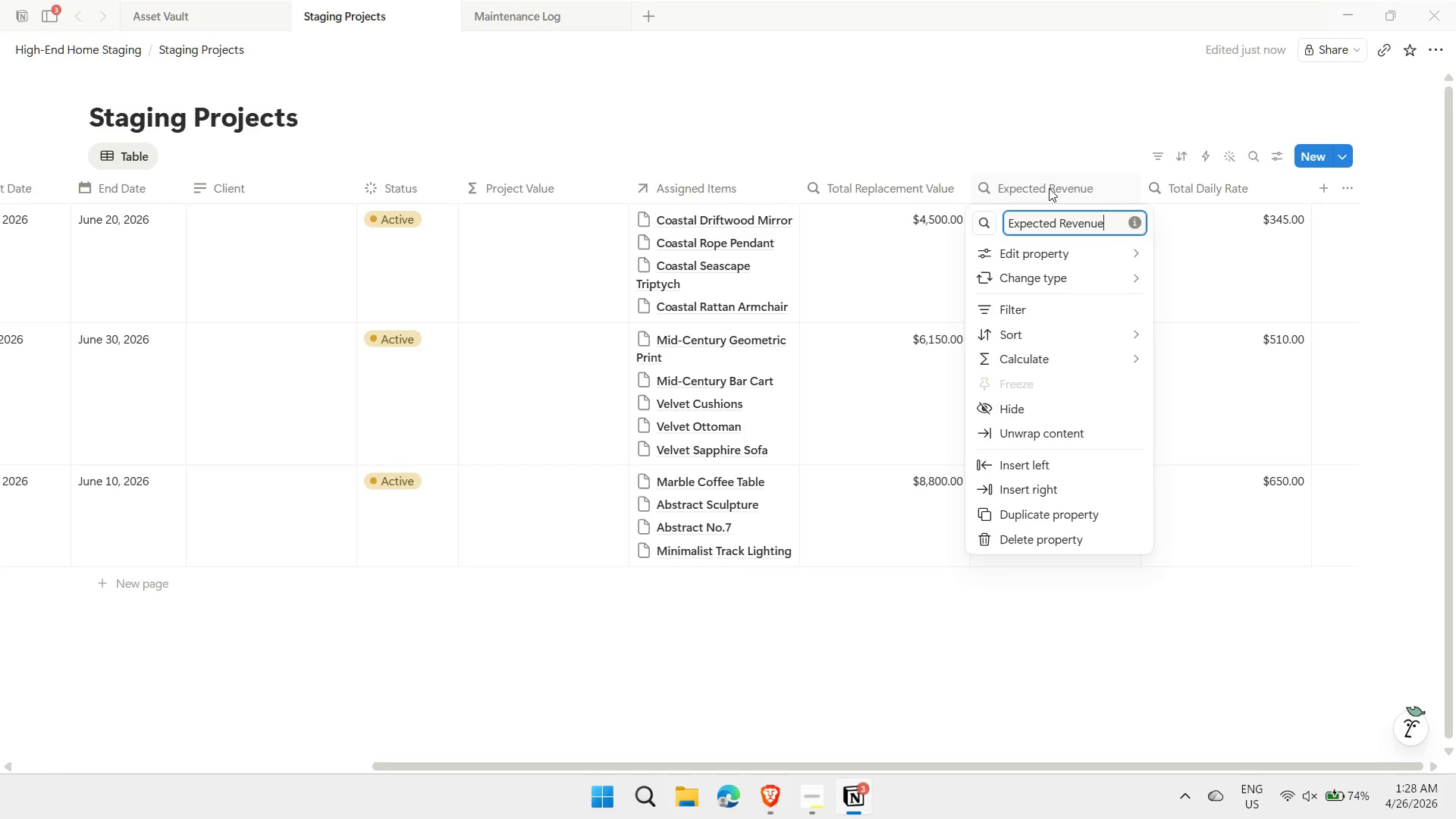 
right_click([1049, 188])
 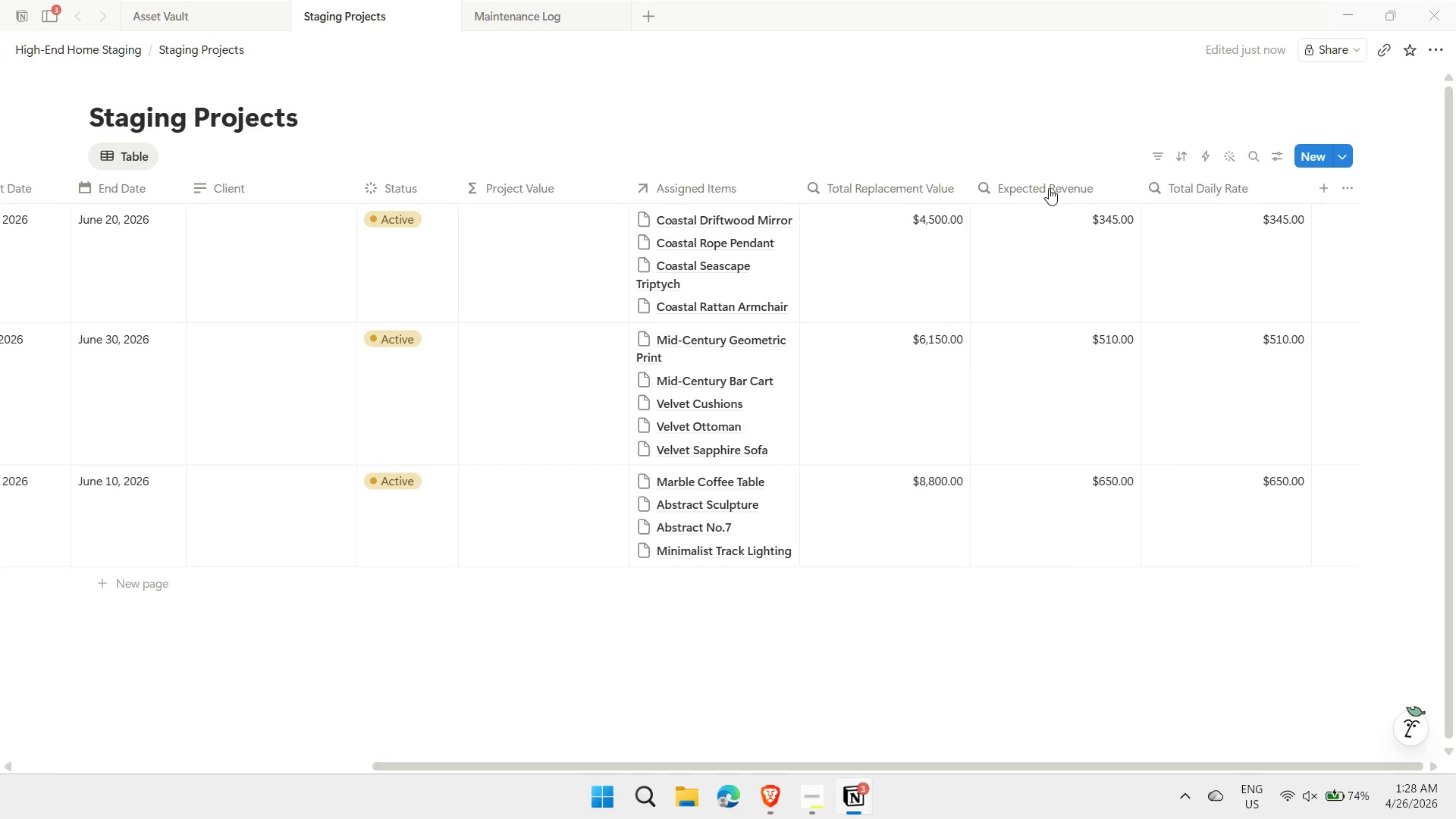 
left_click([1049, 188])
 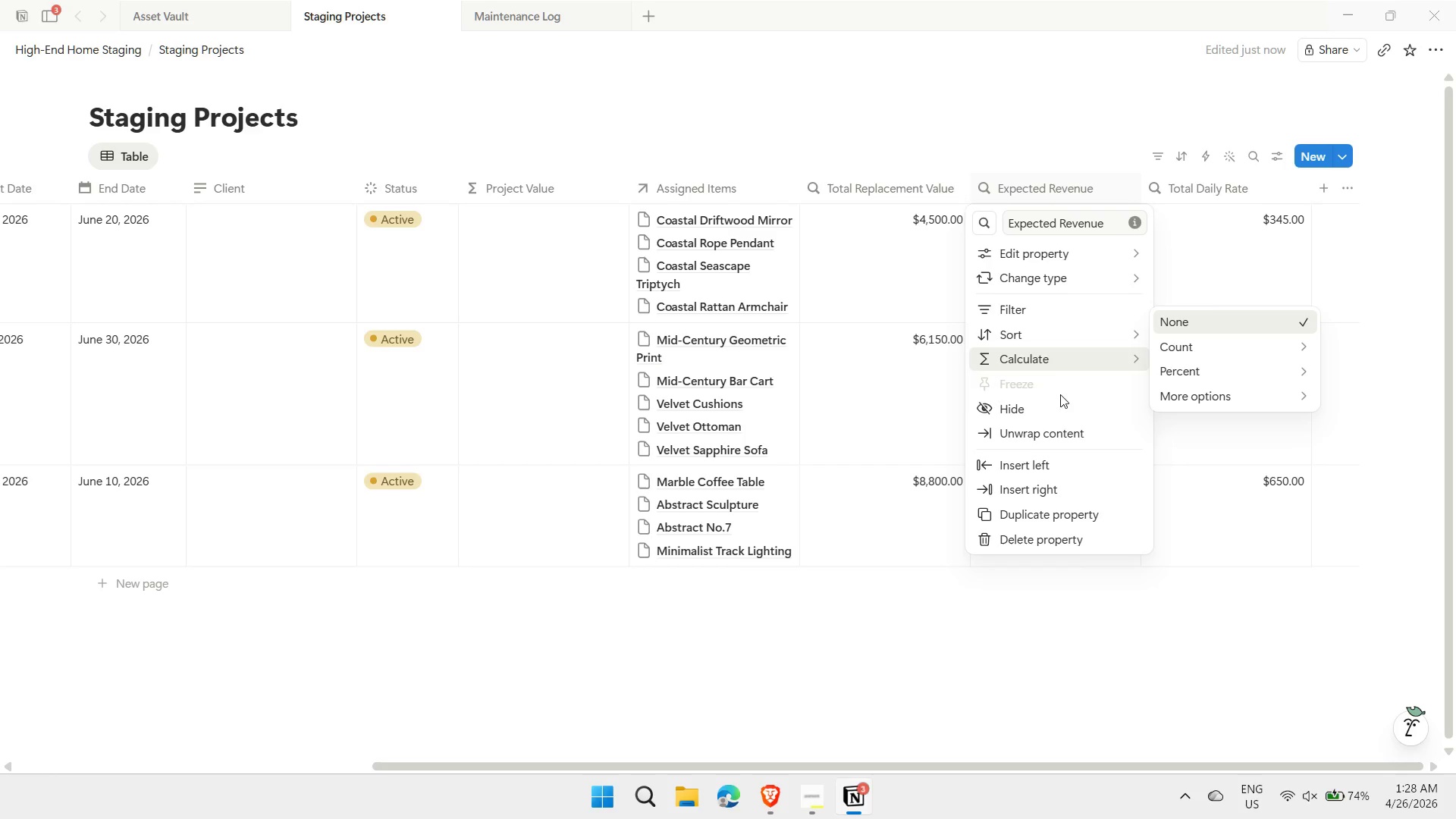 
mouse_move([1088, 279])
 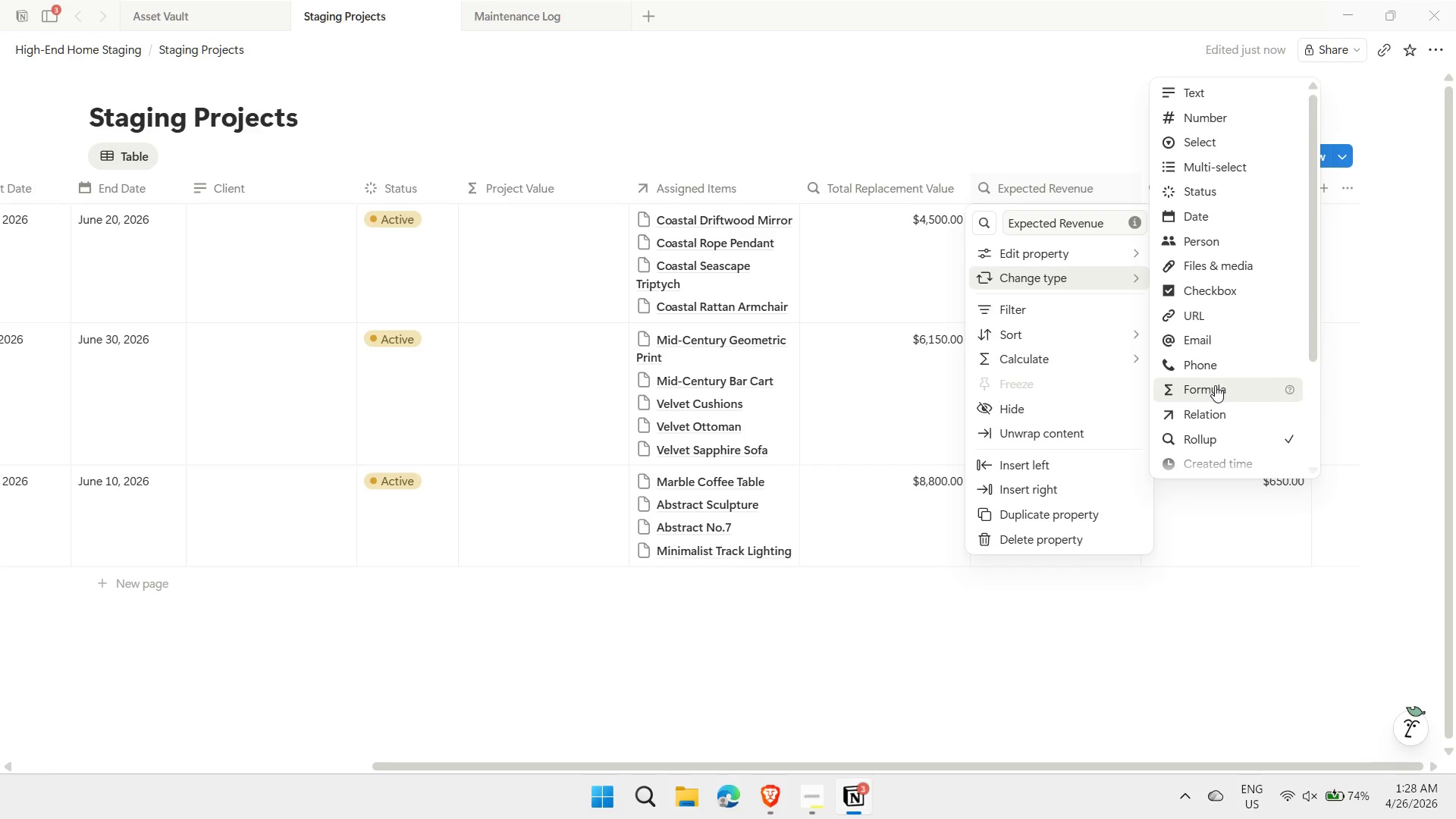 
left_click([1203, 394])
 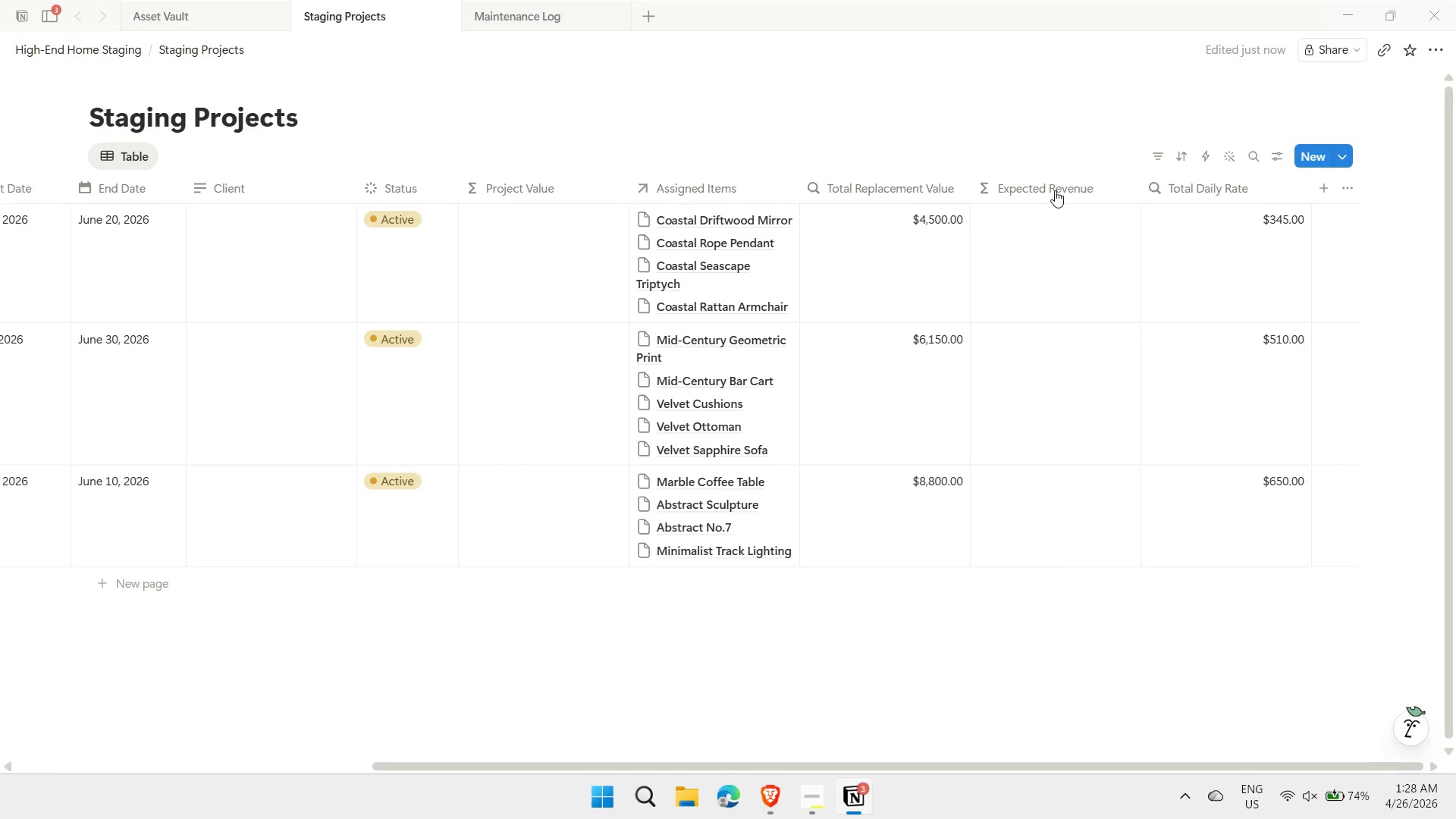 
left_click([1036, 194])
 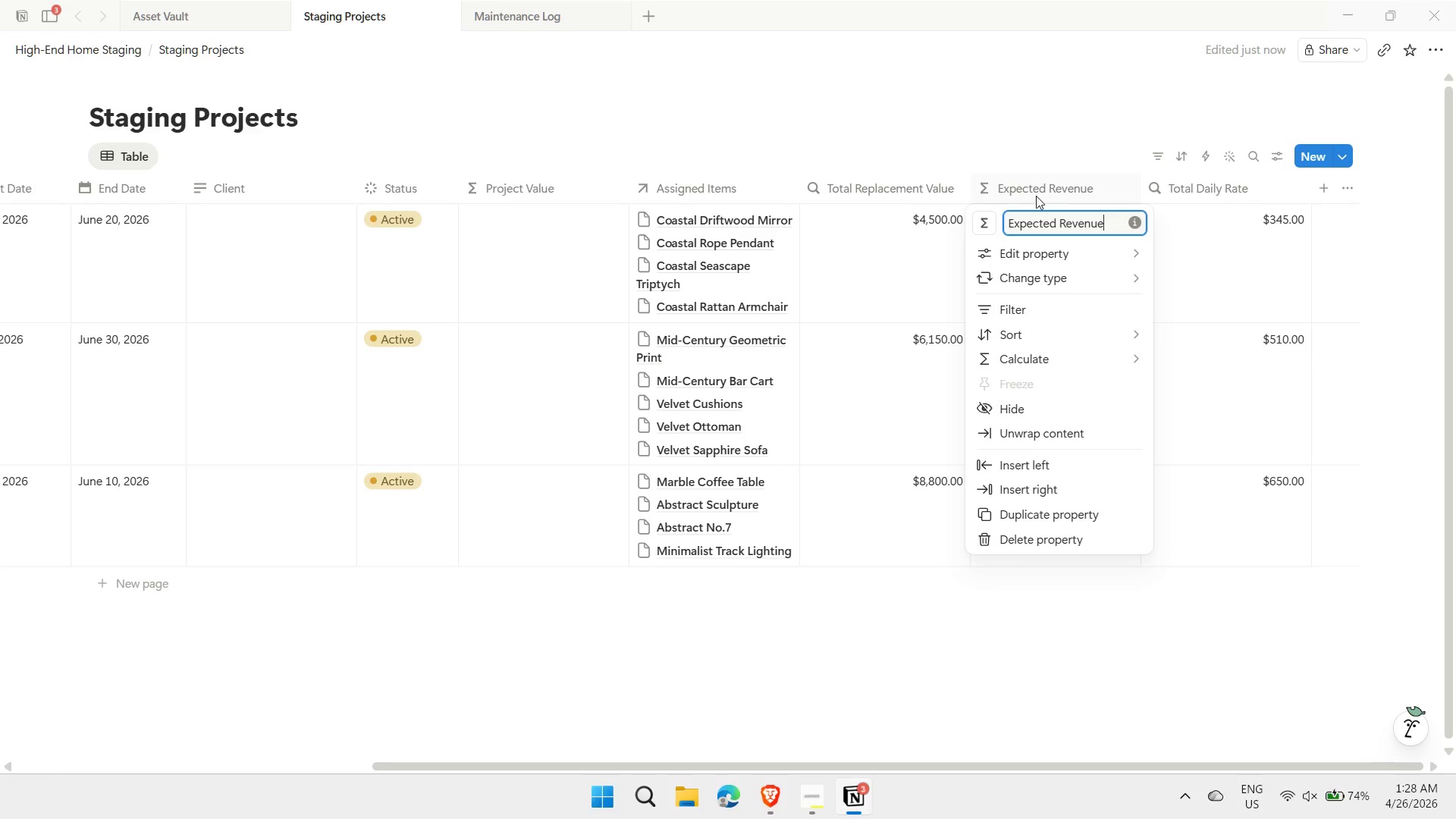 
mouse_move([1060, 251])
 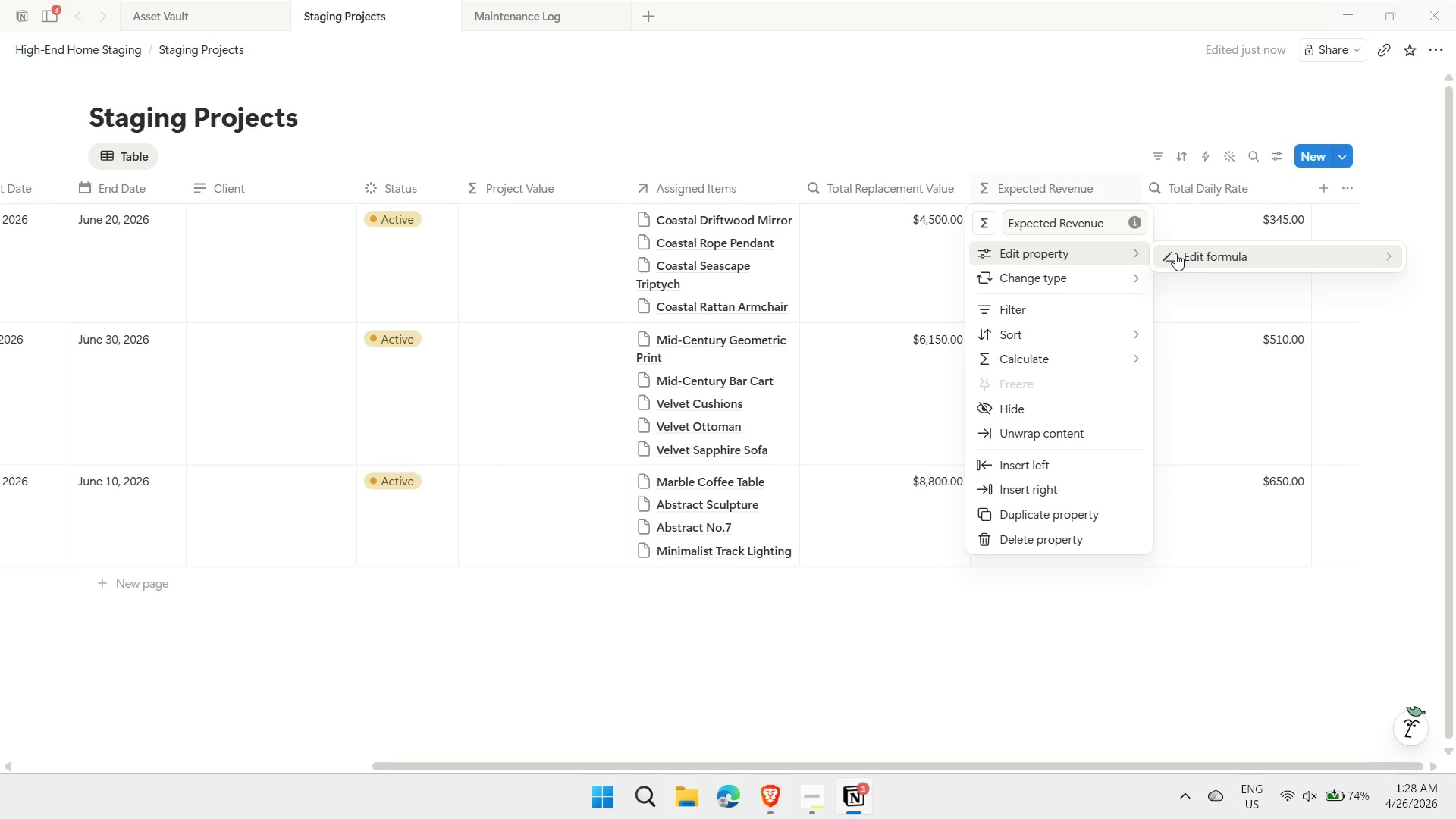 
left_click([1175, 253])
 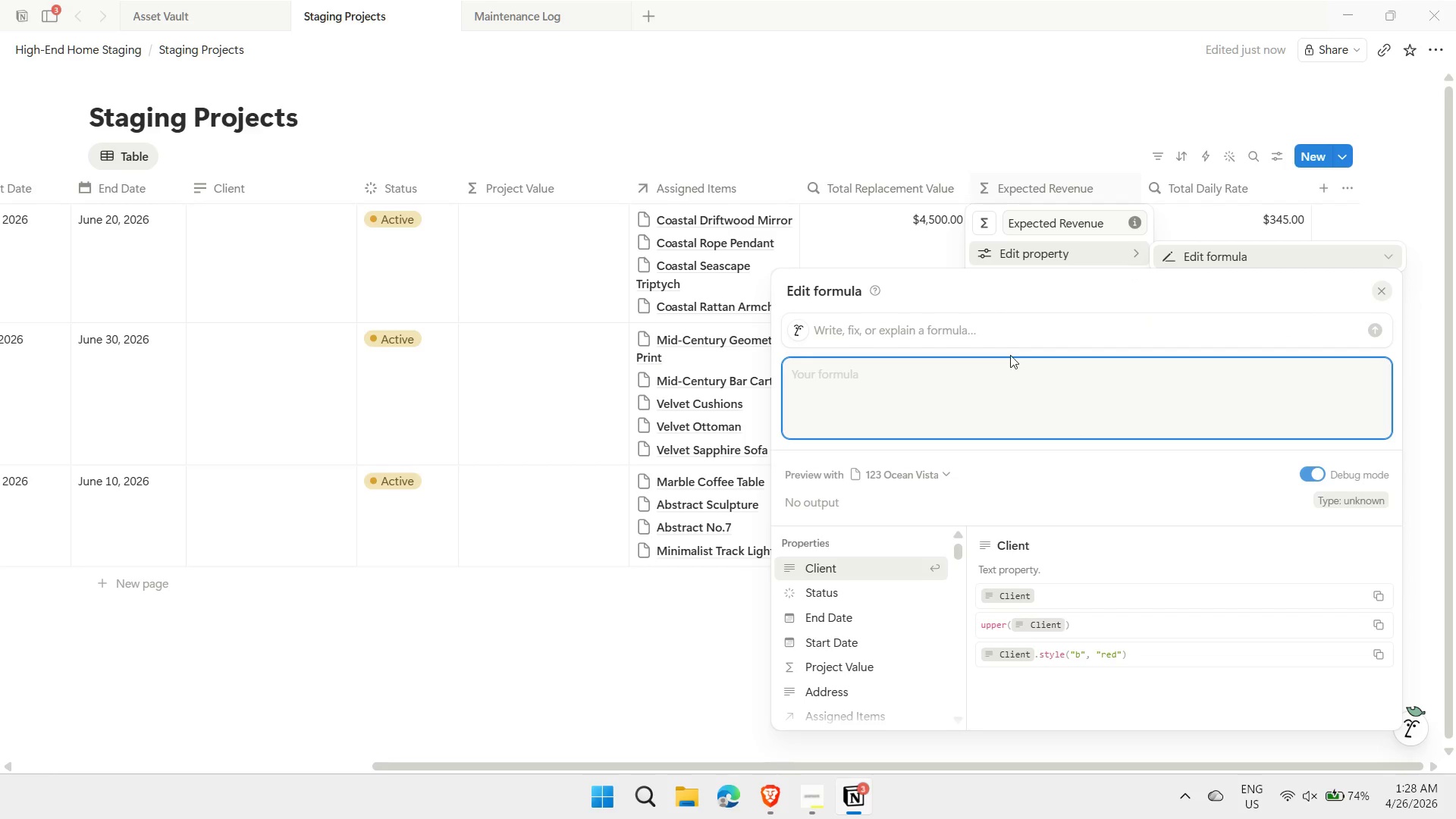 
left_click([949, 379])
 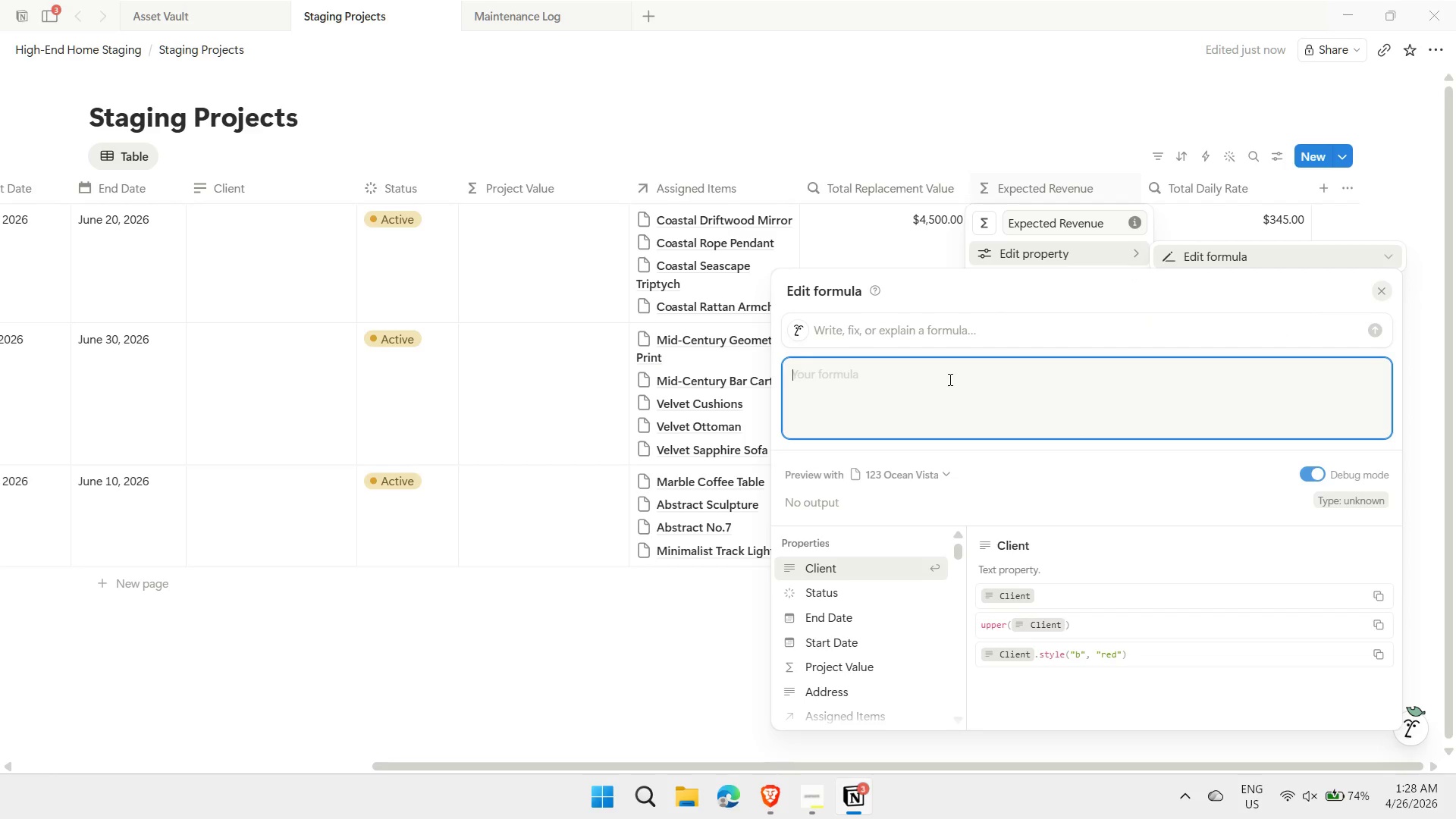 
type(ifs()
 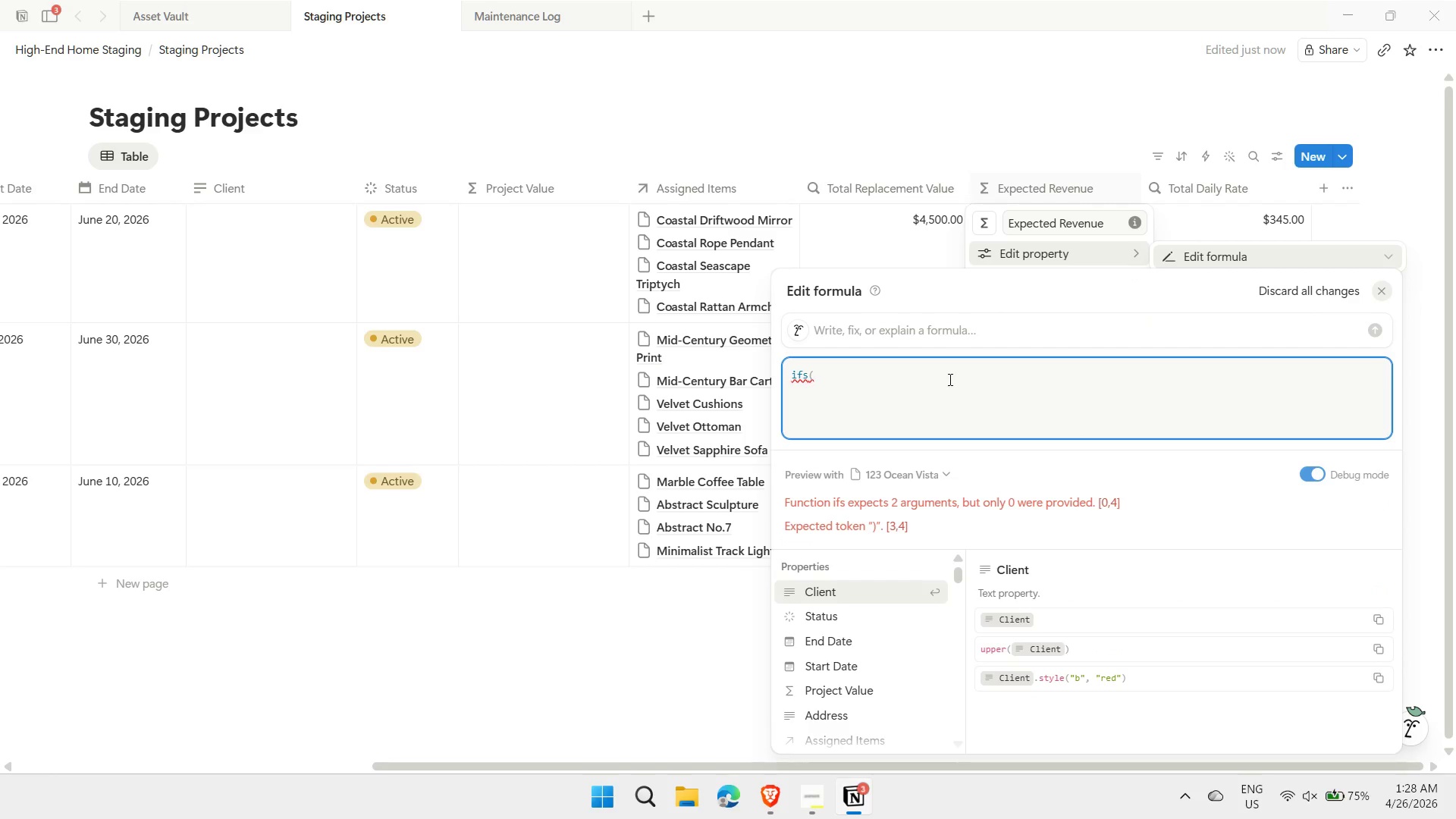 
 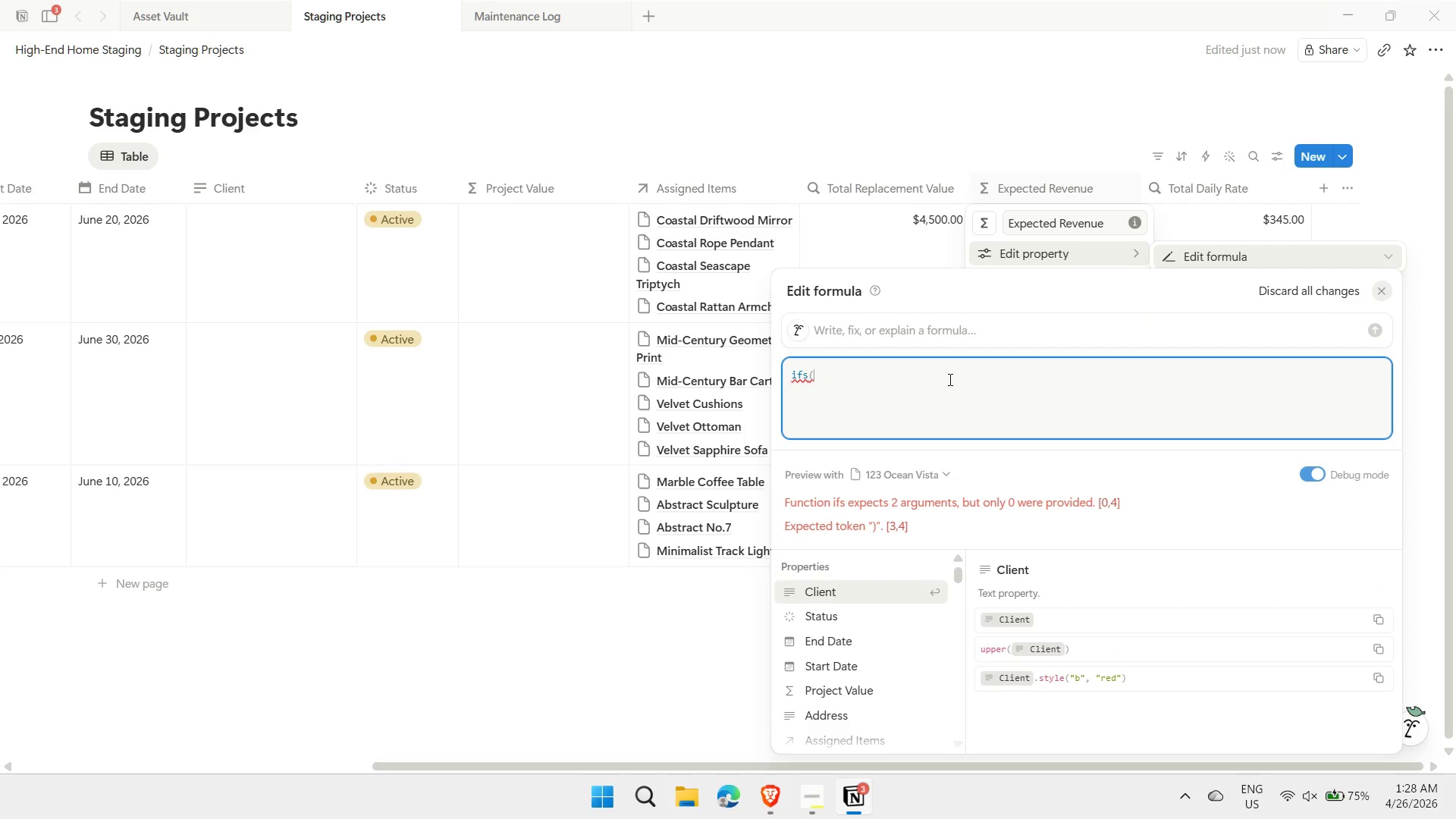 
key(Shift+Enter)
 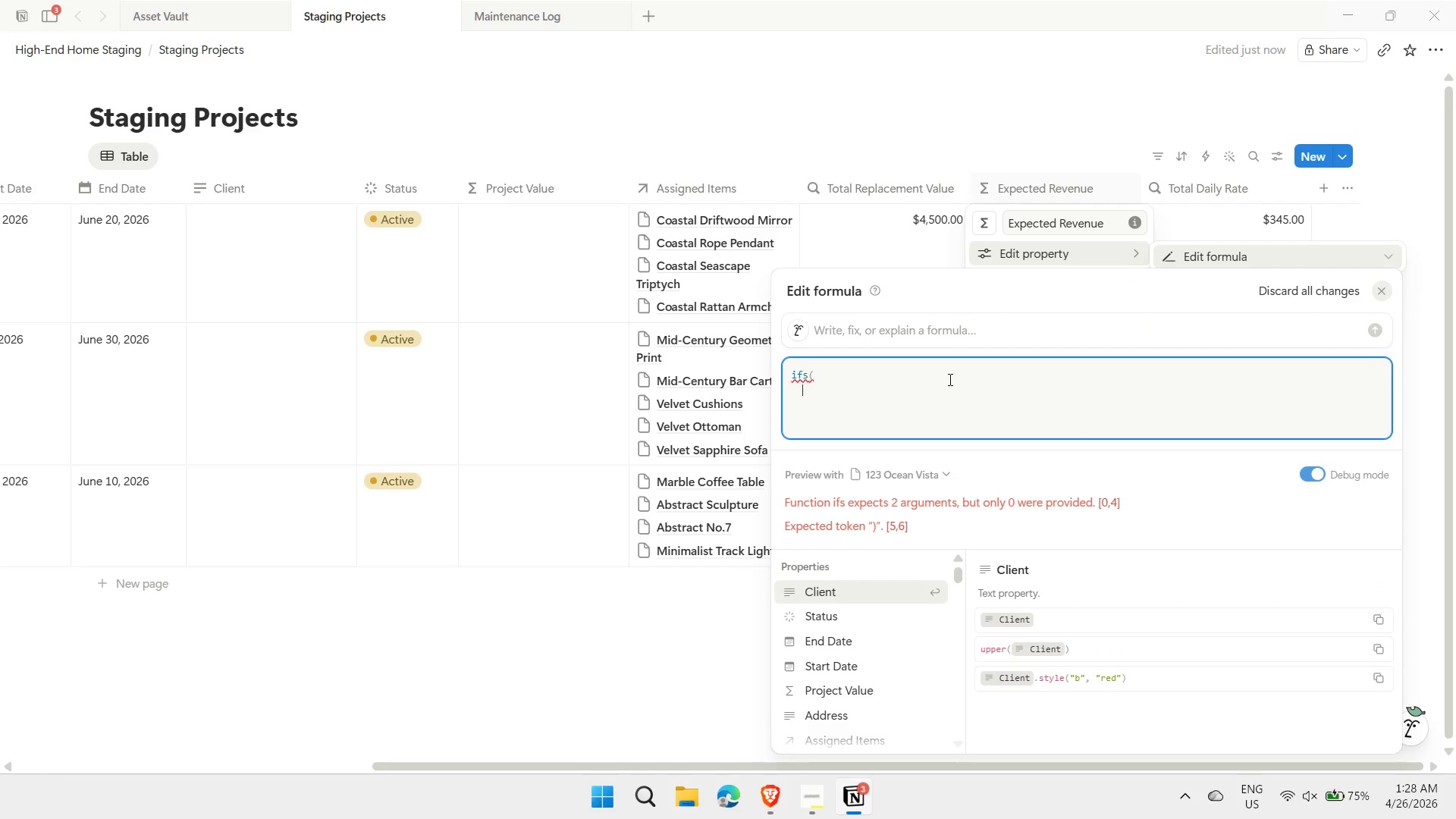 
type(and(not empty)
 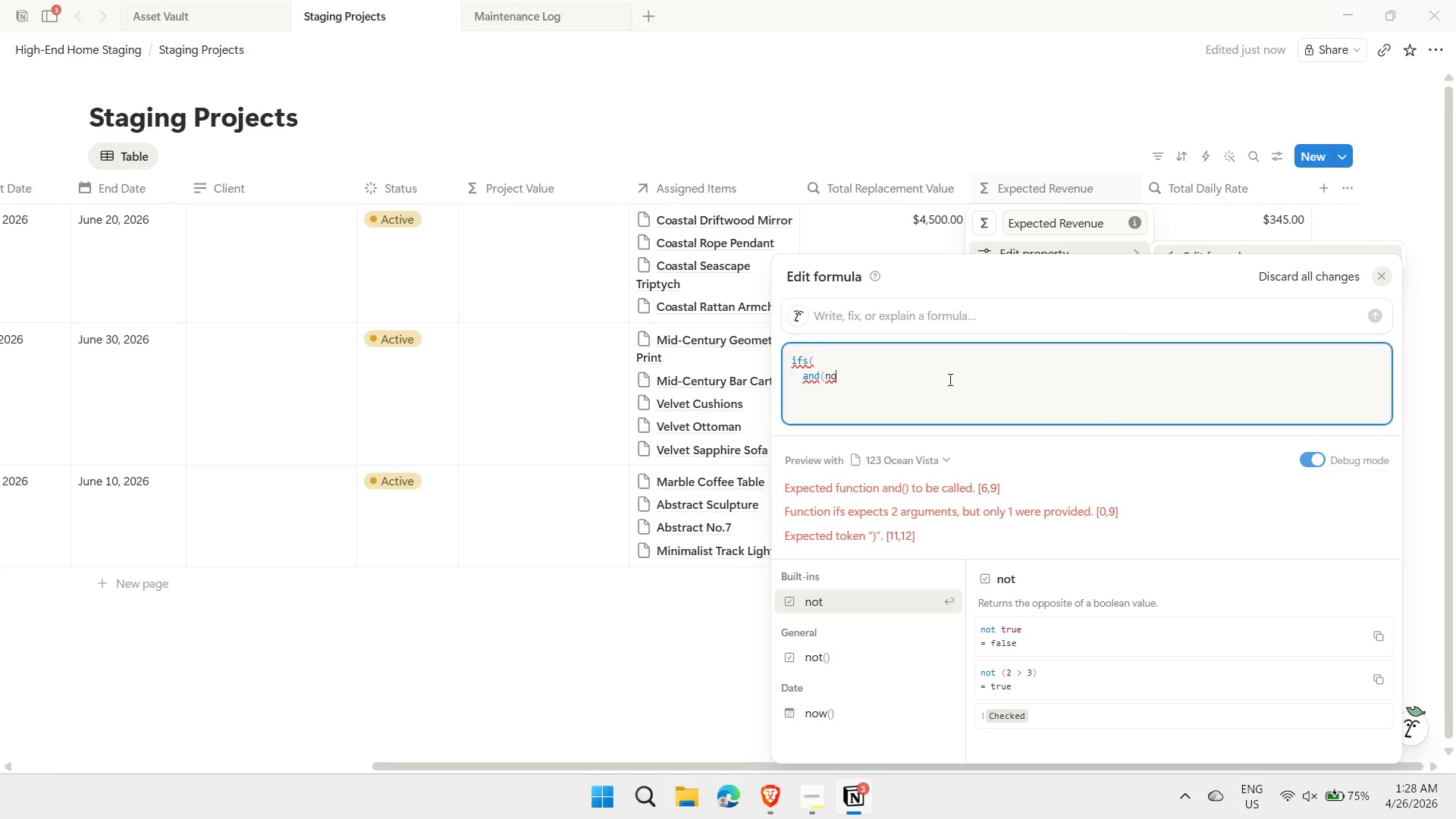 
type((prop("Start Date")), not empty)
 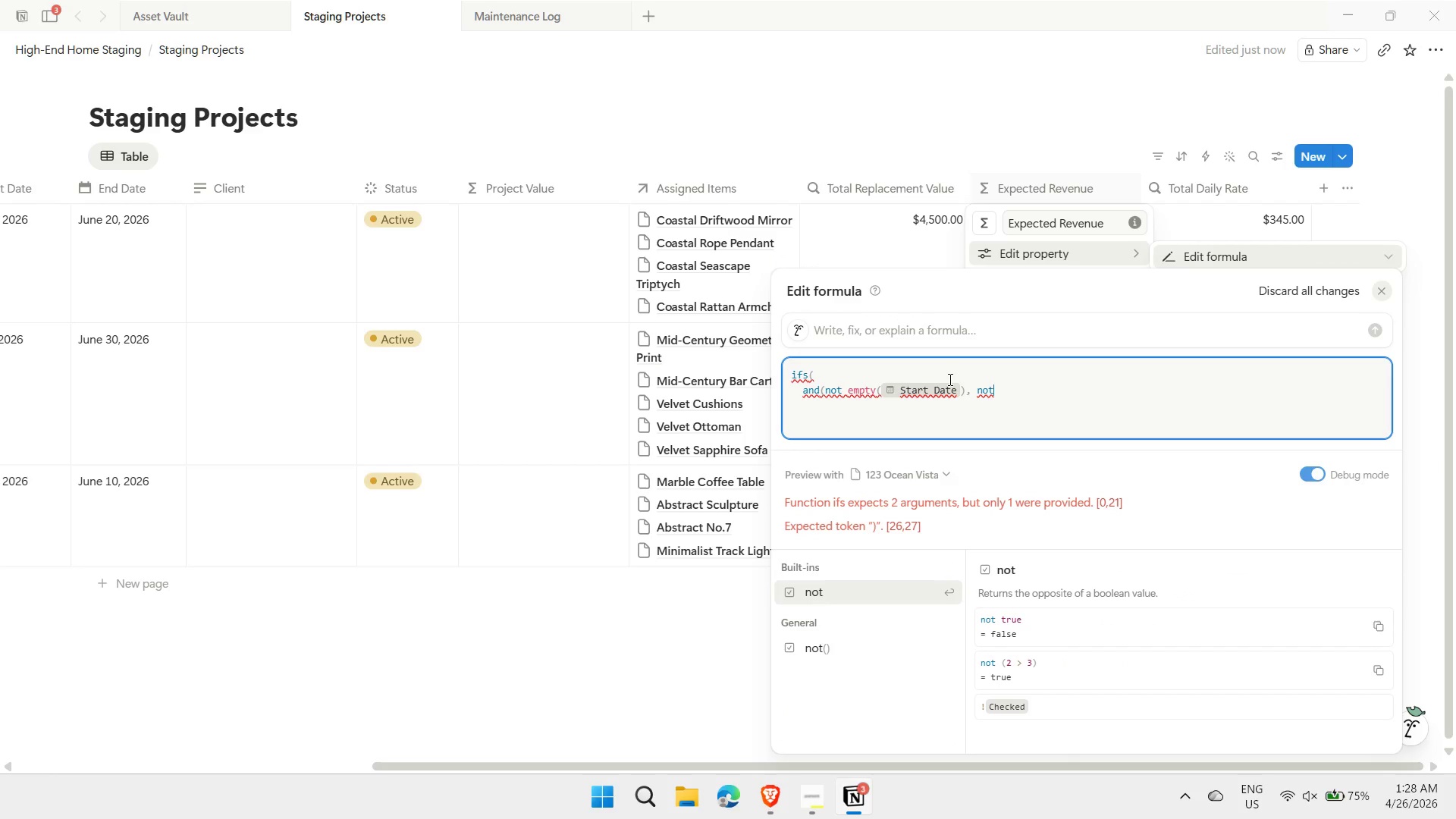 
type((prop("End Date")
 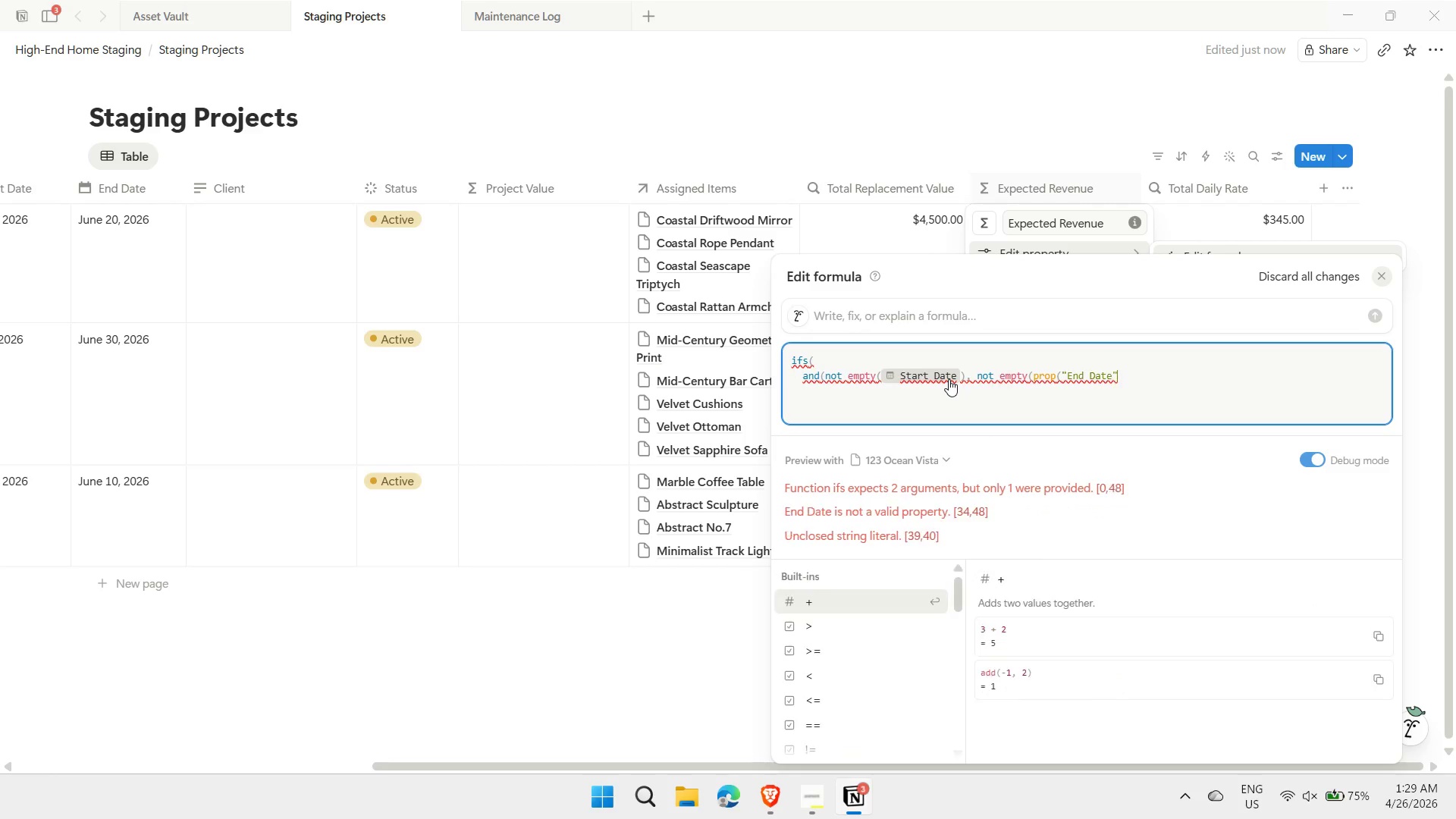 
type()))
 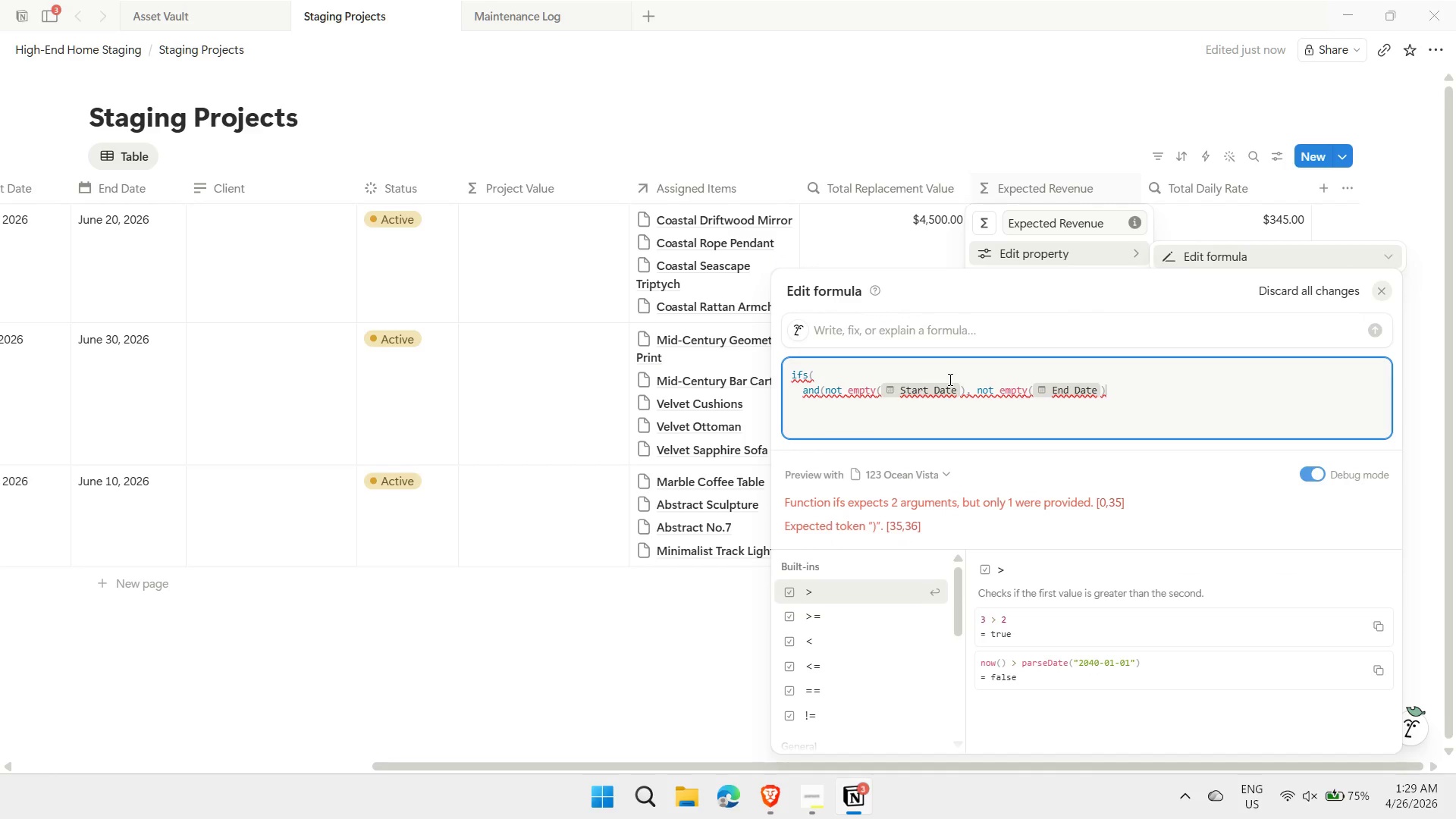 
type(, not empty()
 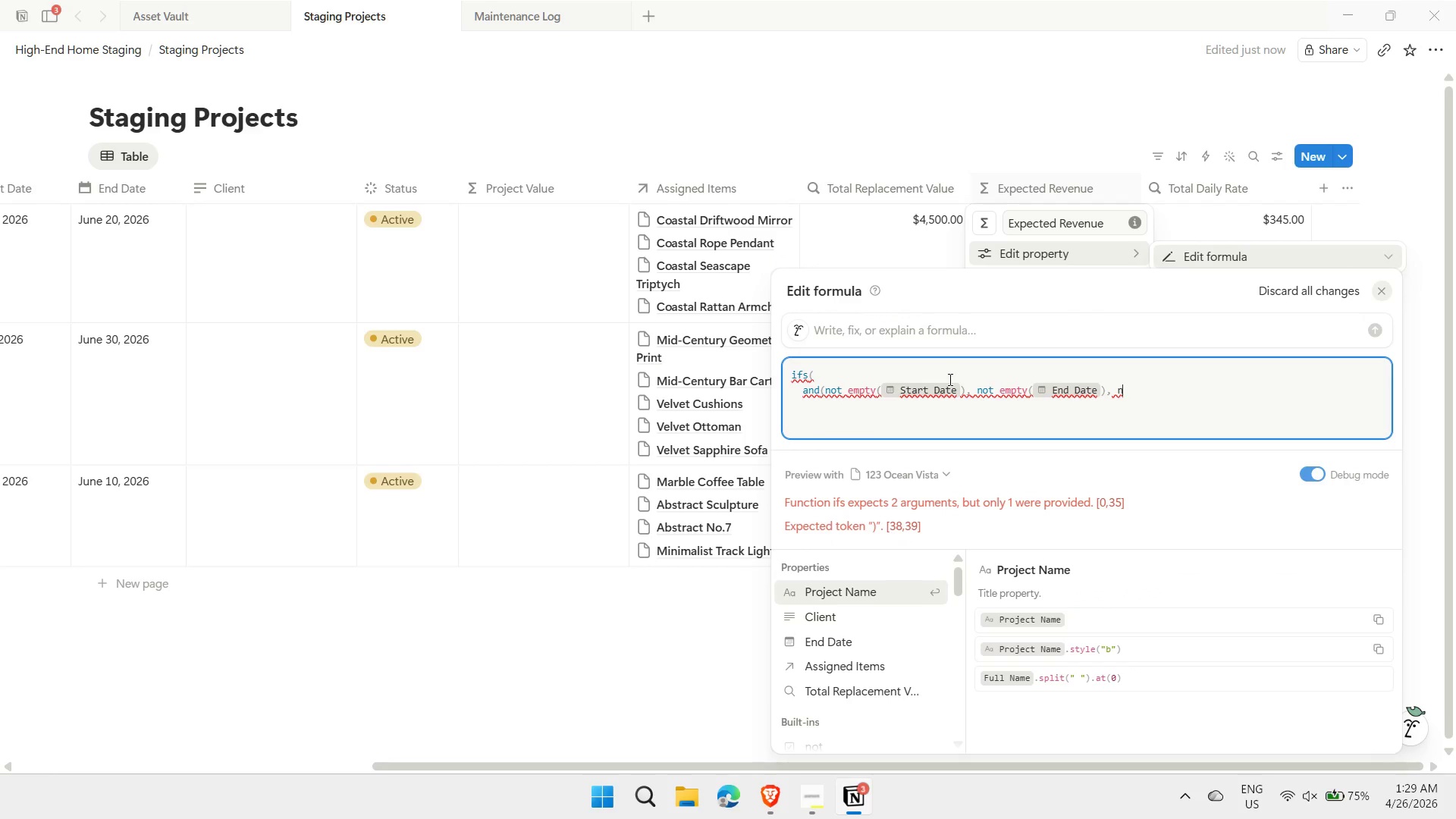 
type(prop()
 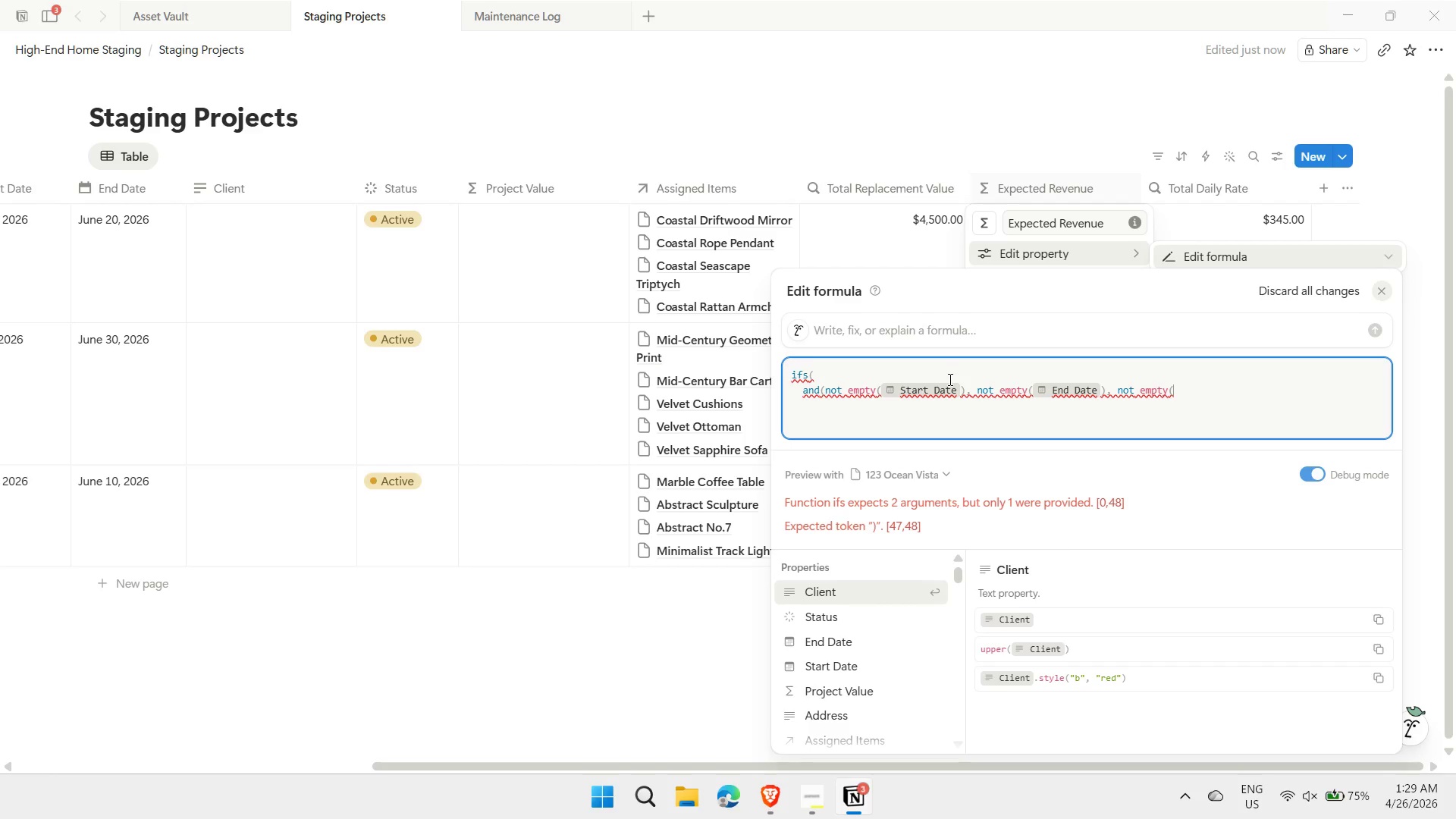 
type("Total Daily Rate"))))
 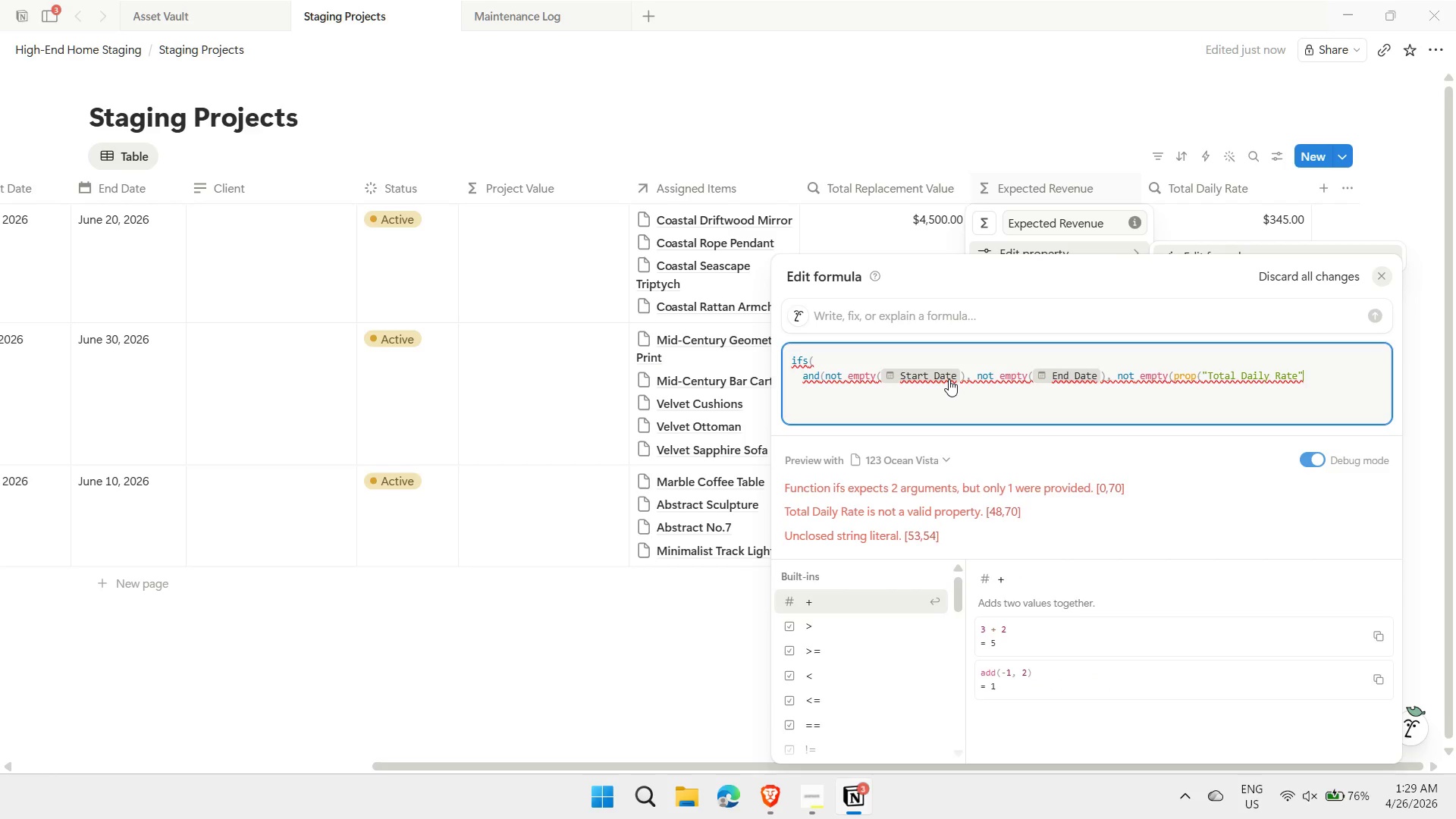 
key(Comma)
 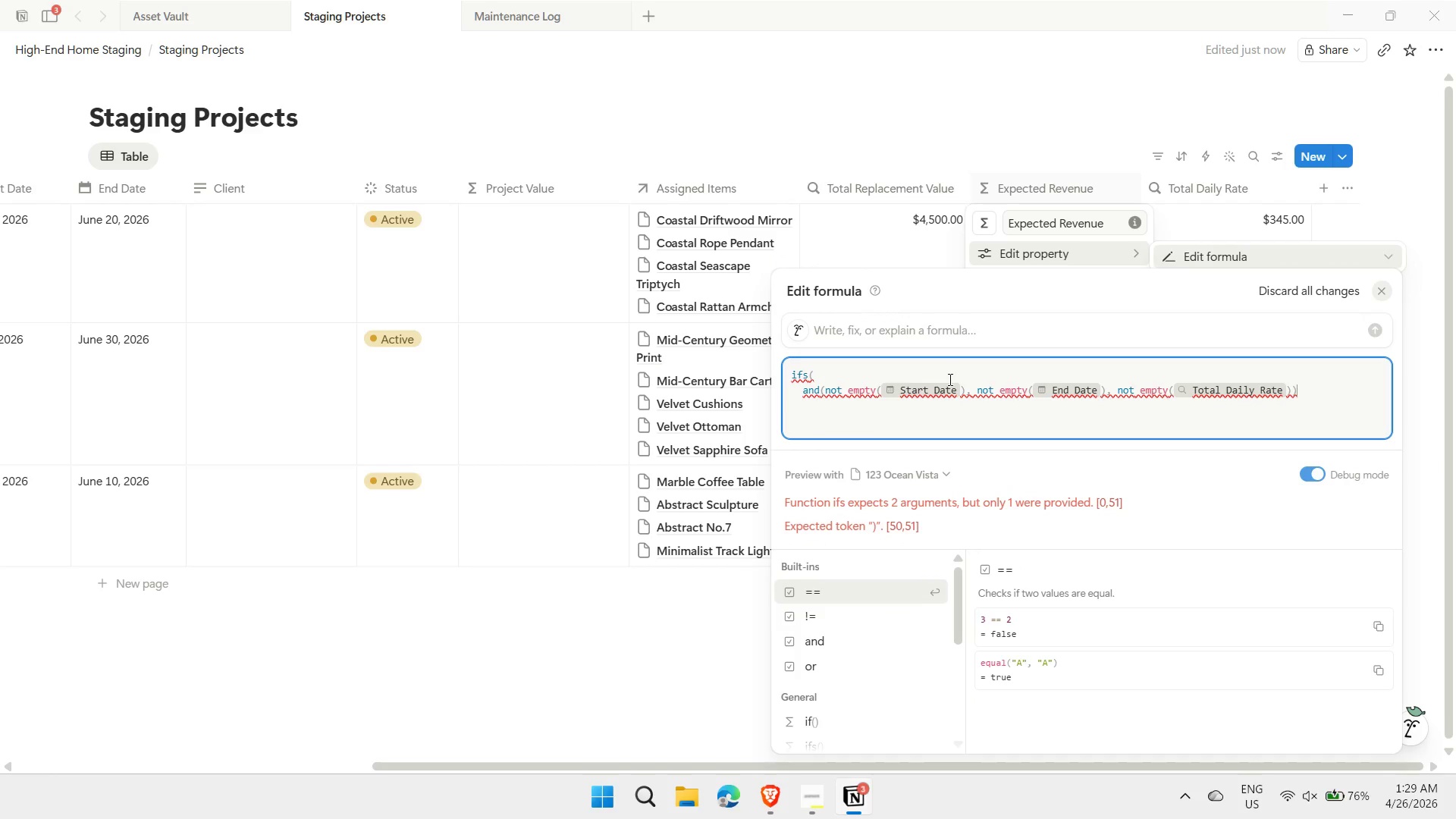 
key(Shift+ShiftLeft)
 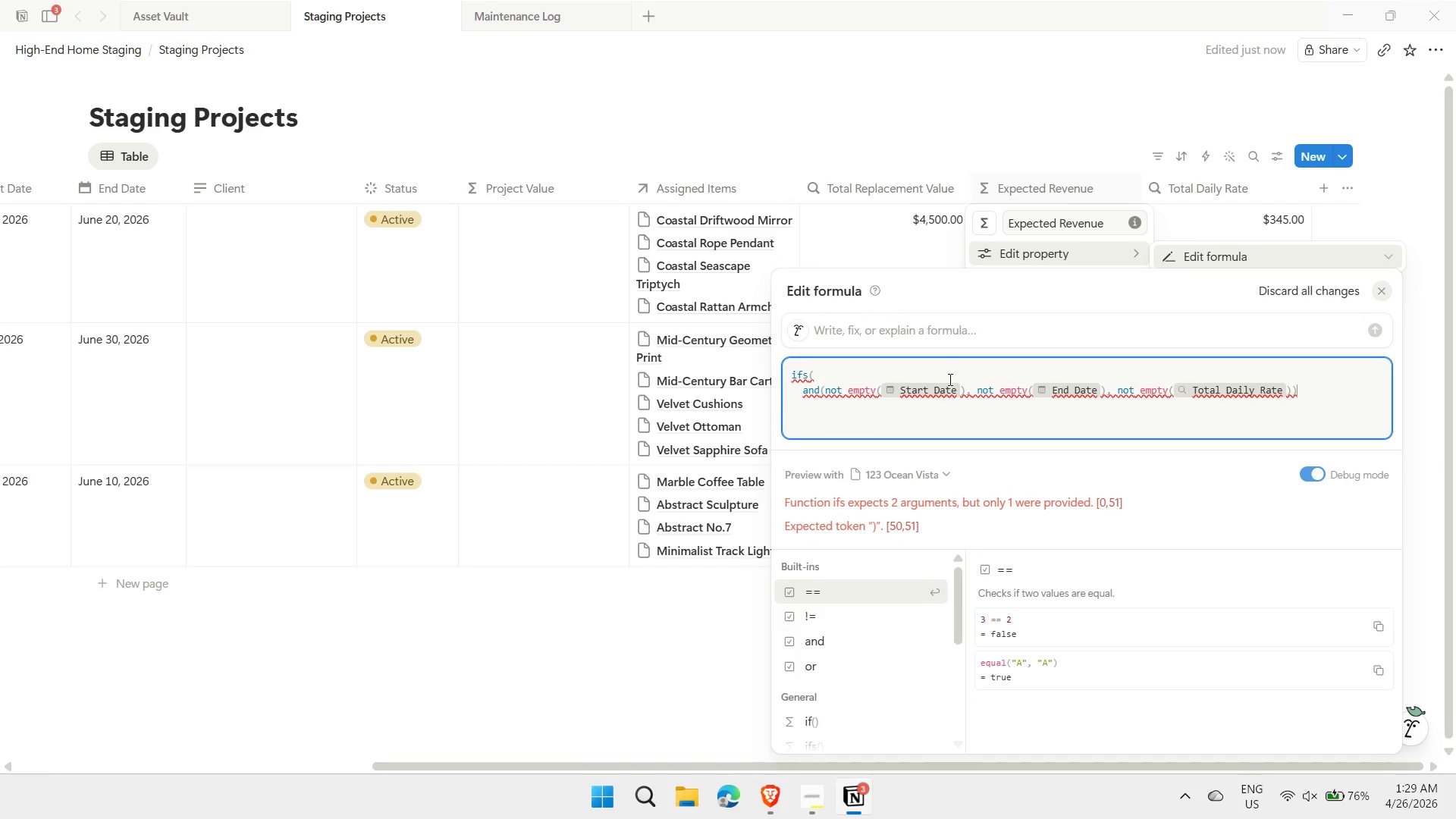 
key(Shift+Enter)
 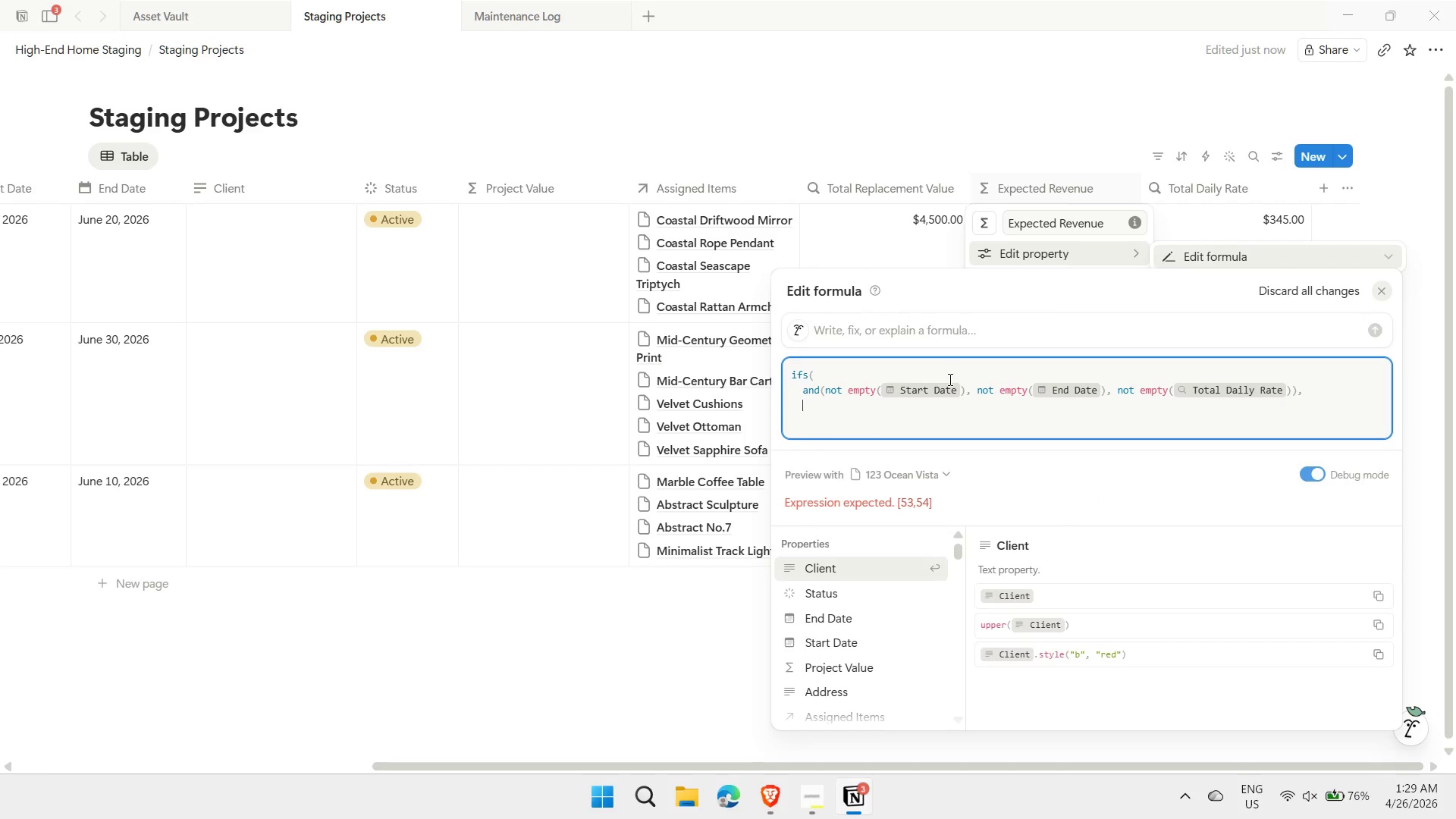 
type((dateBetween(prop("End Date"))
 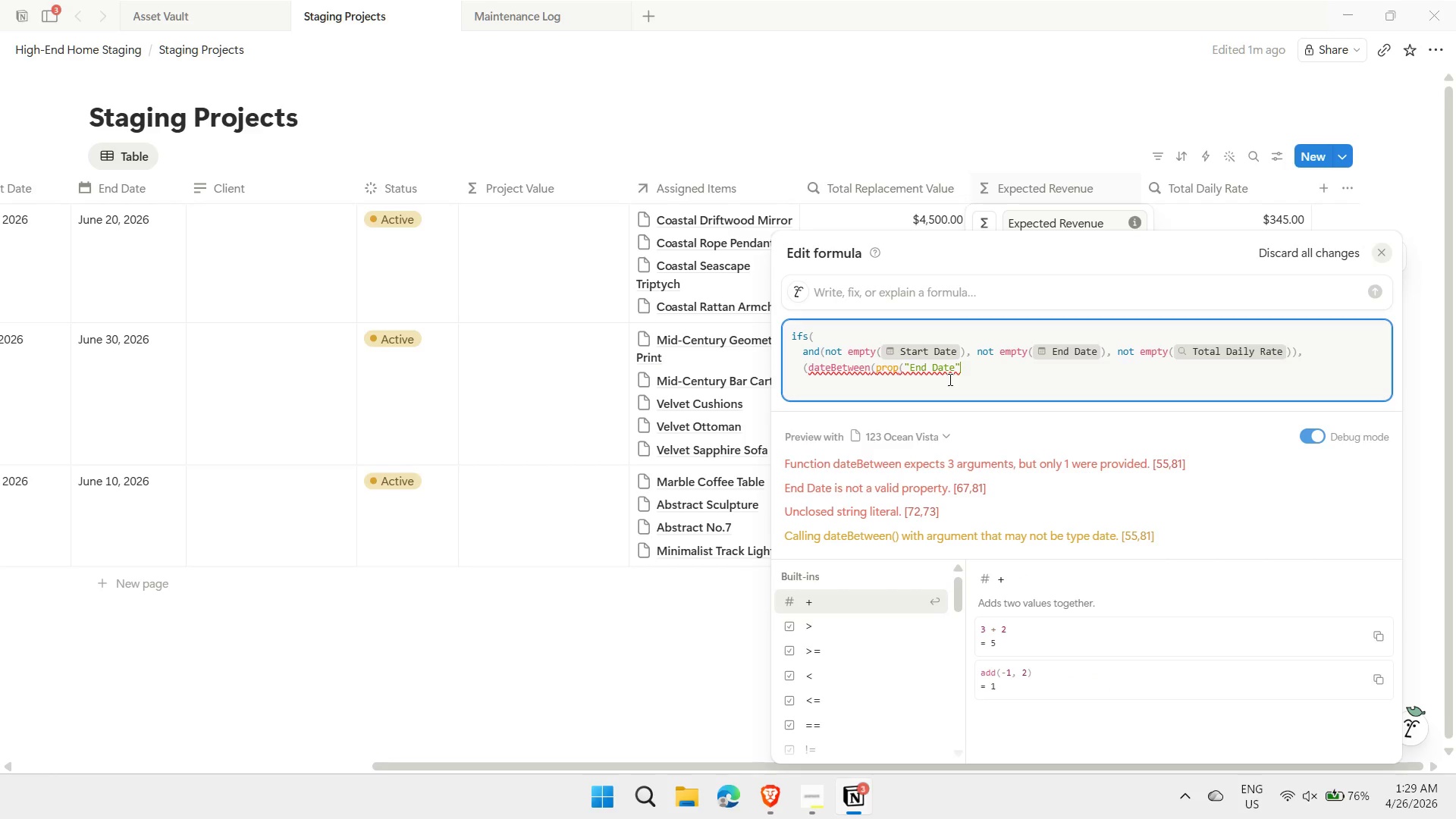 
type(, prop("Start Date"), ")
 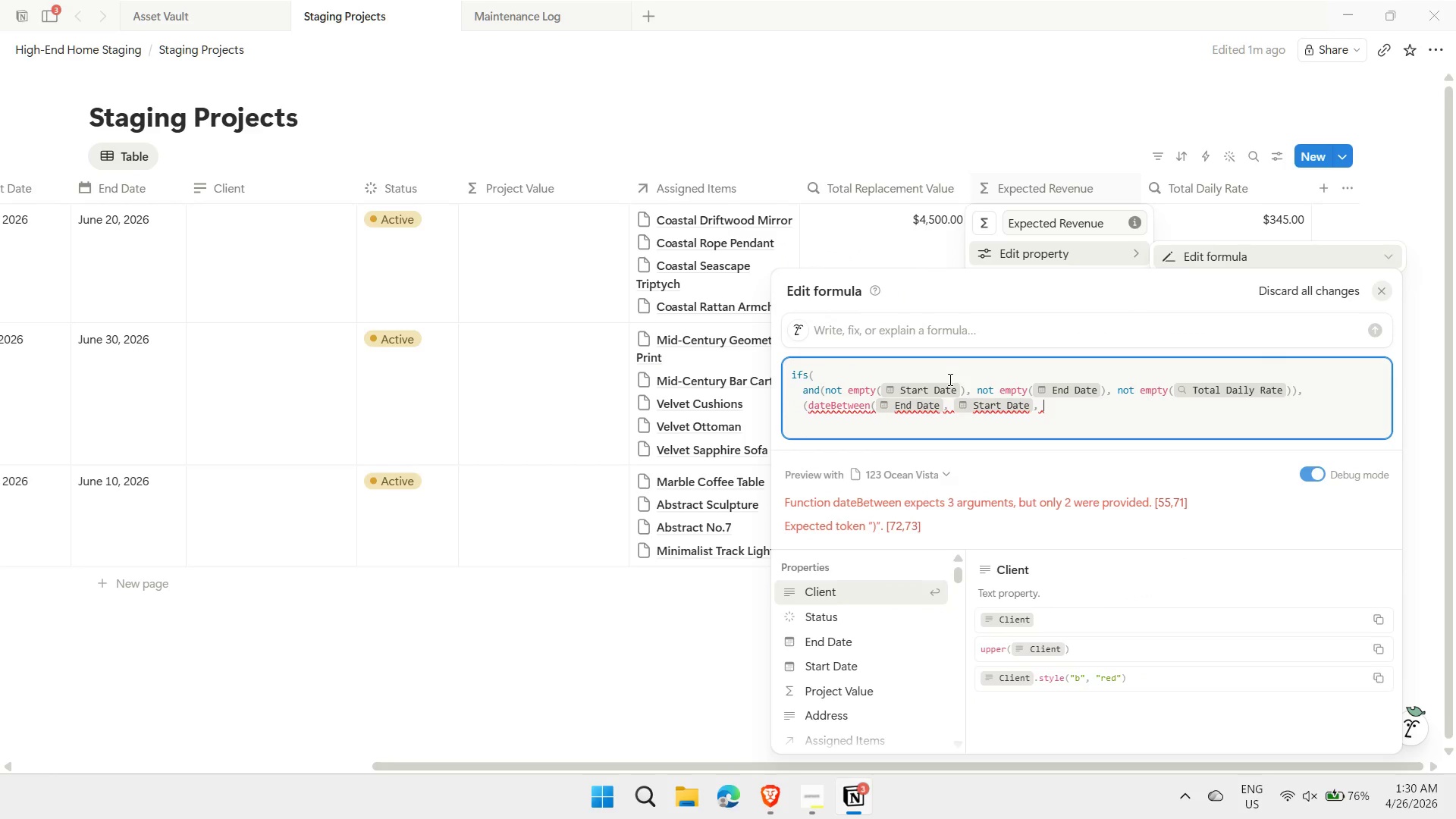 
type(days") + 1)
 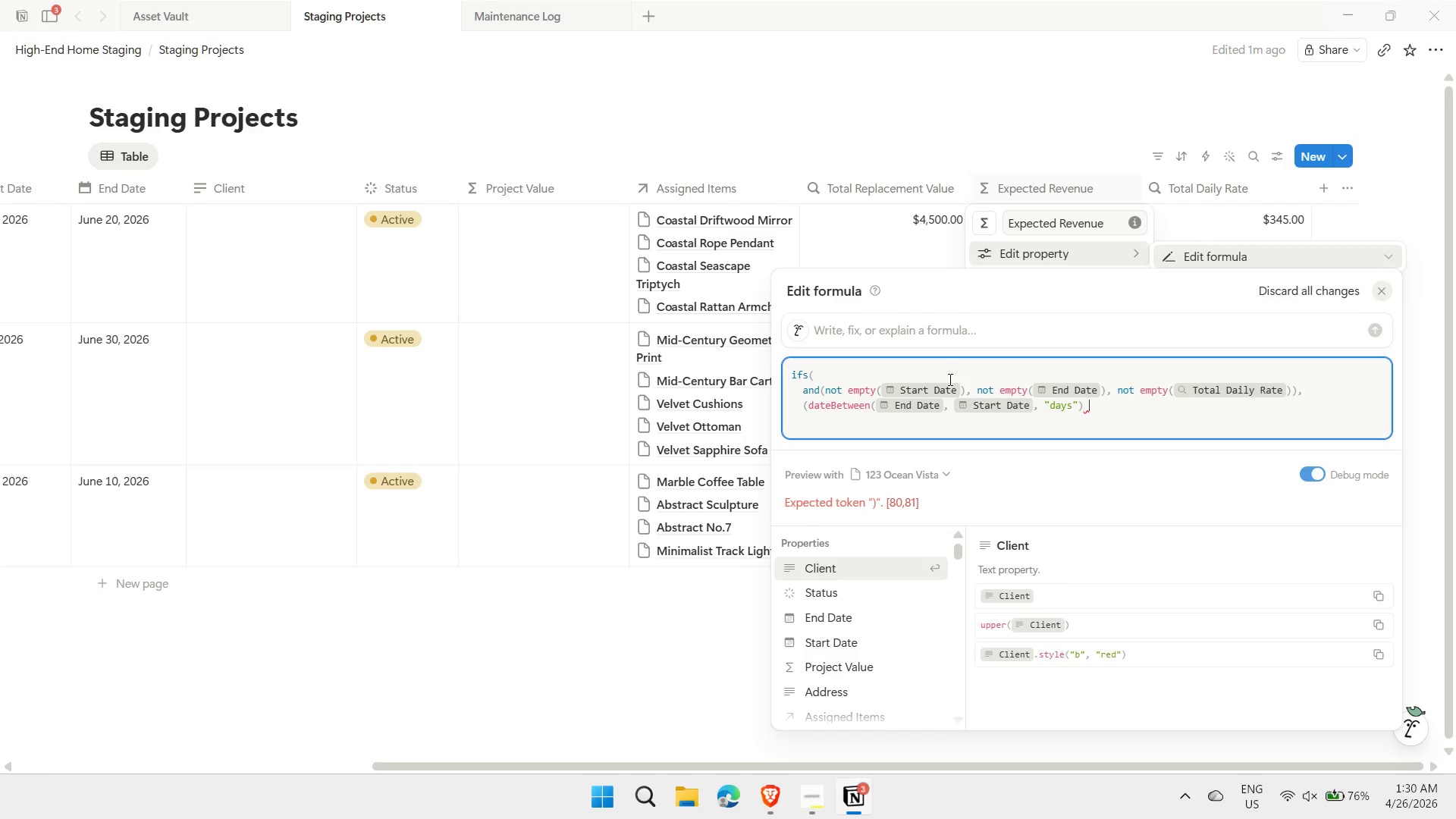 
key(Shift+0)
 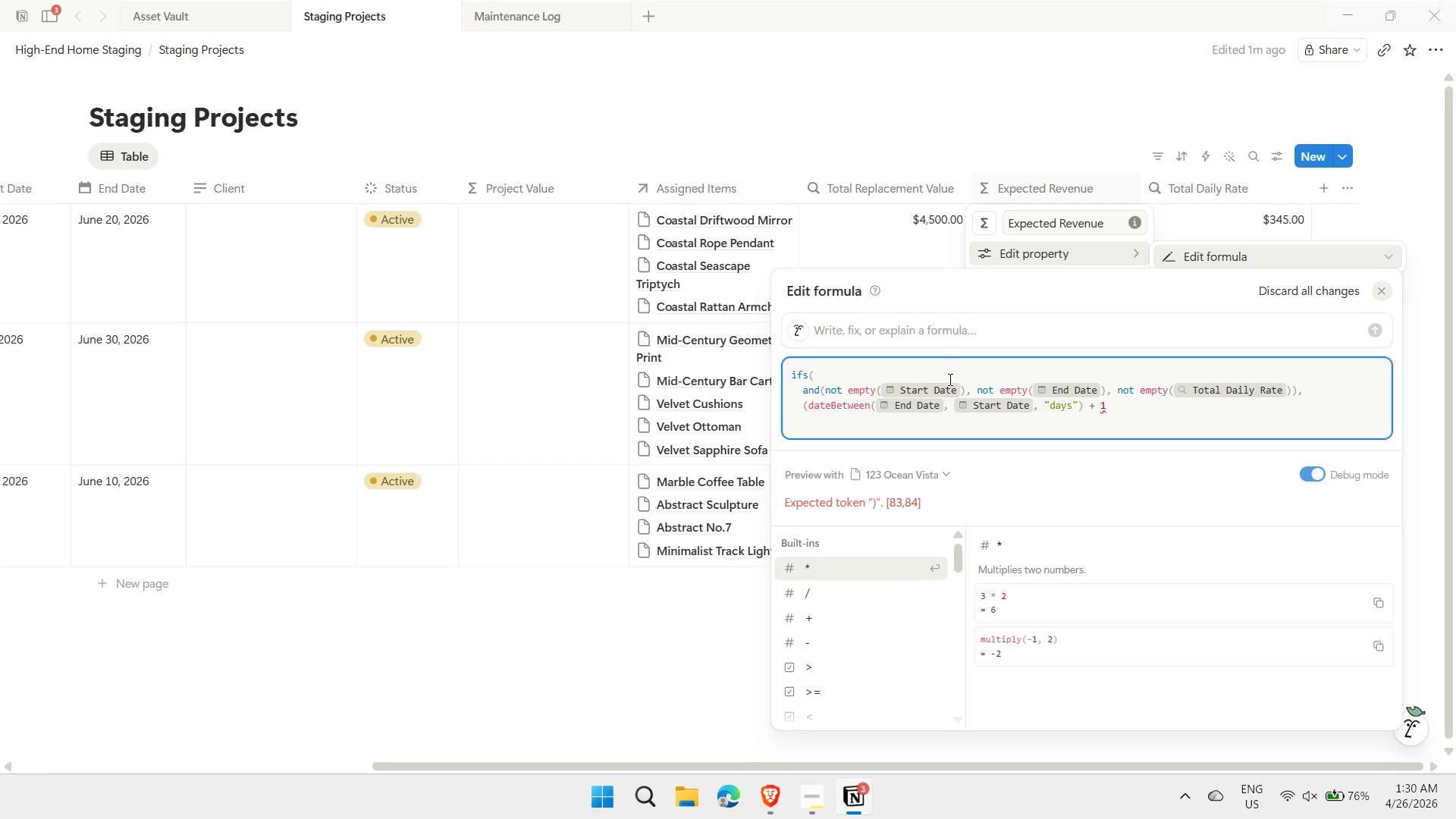 
key(Space)
 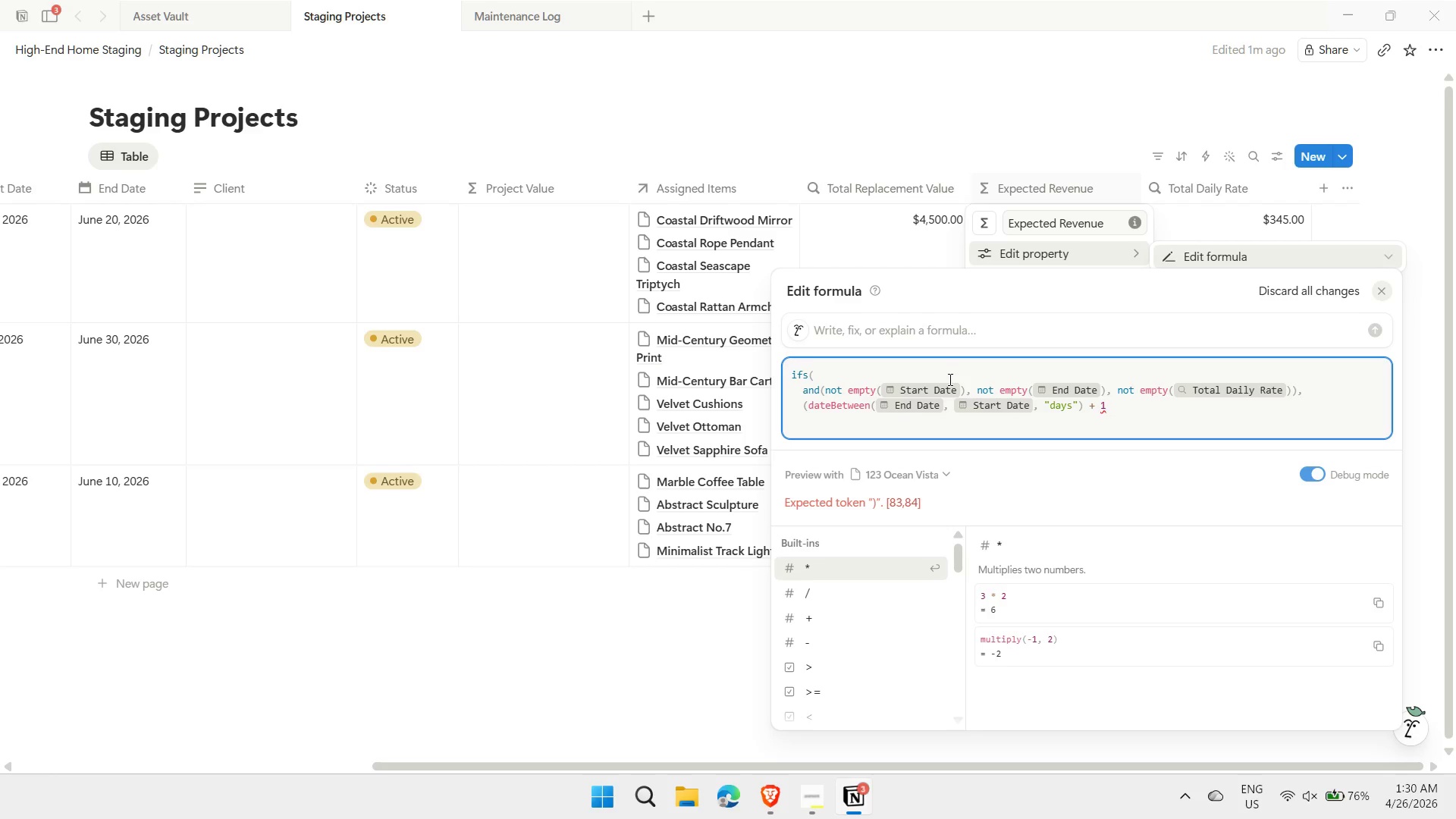 
key(Shift+8)
 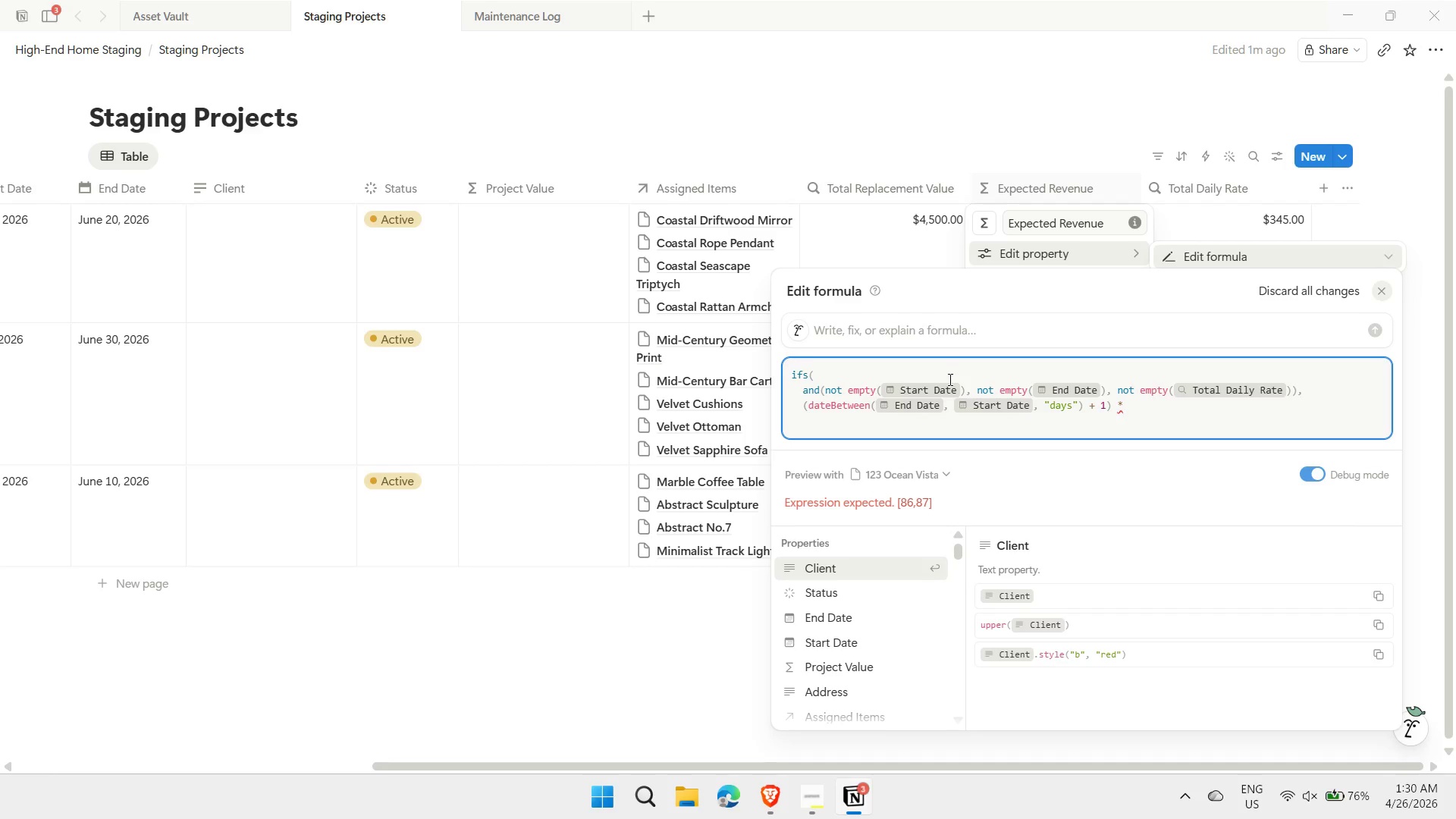 
type( prop("Total Dialy Rate"),)
 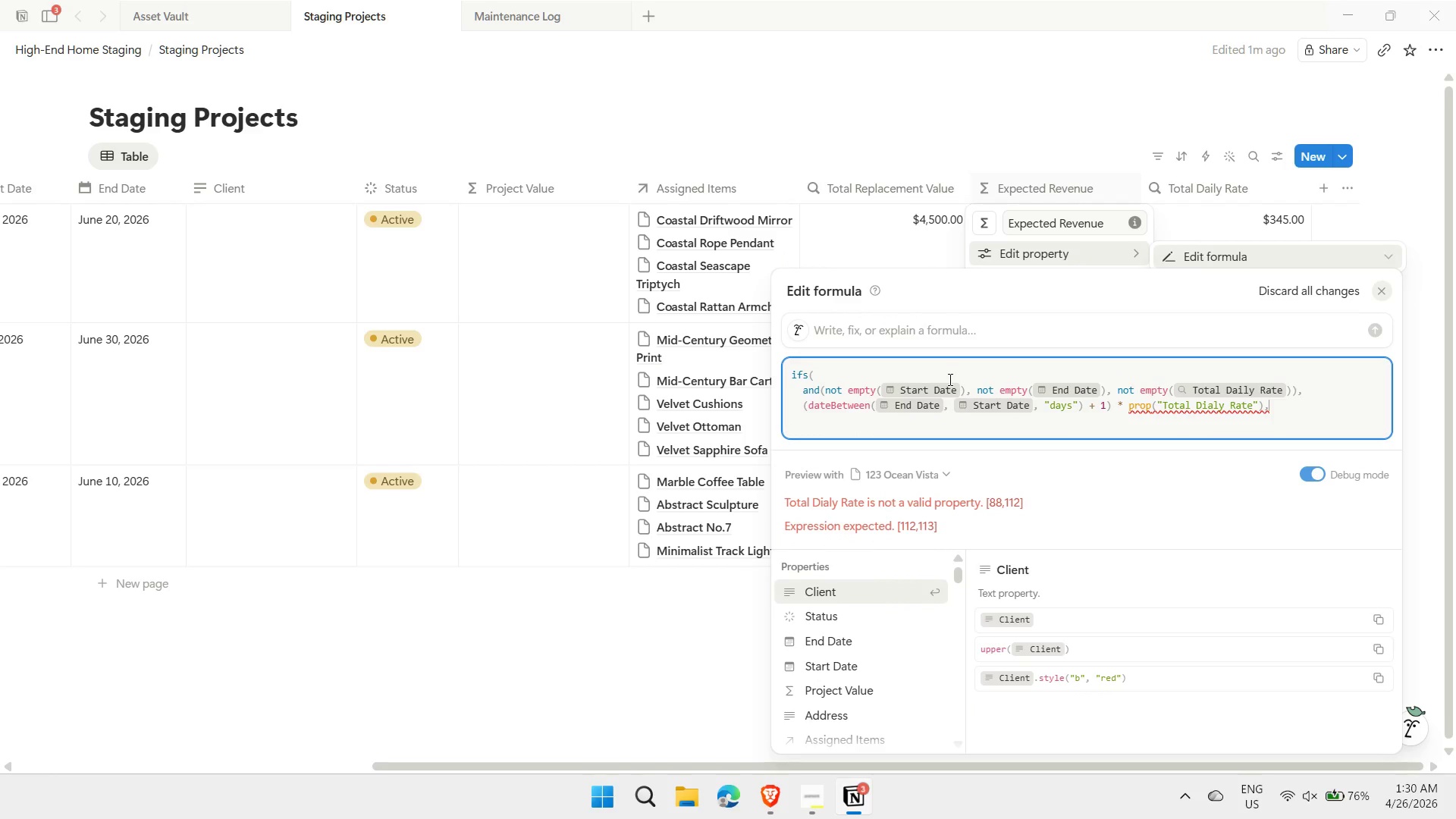 
 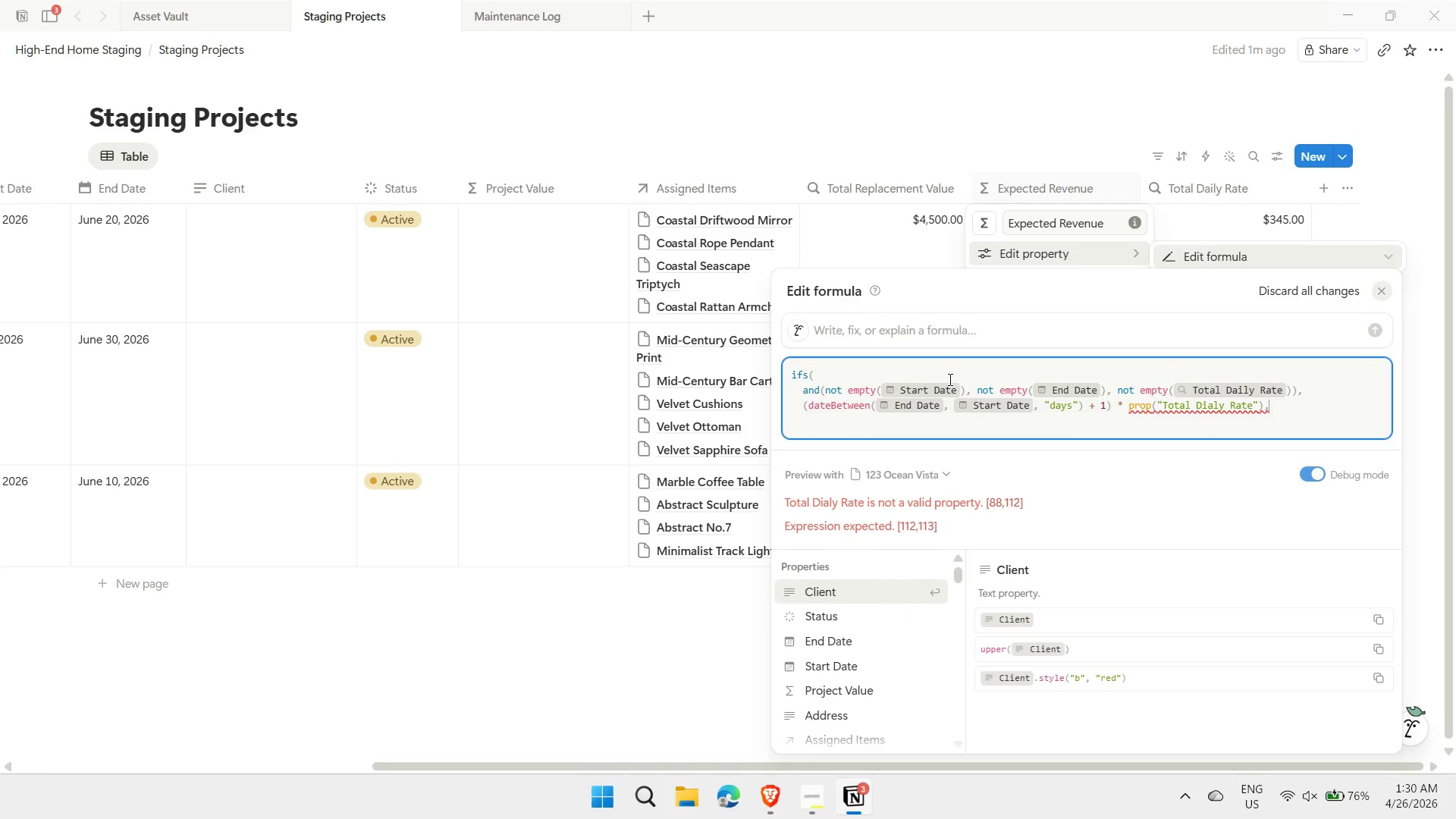 
key(Shift+Enter)
 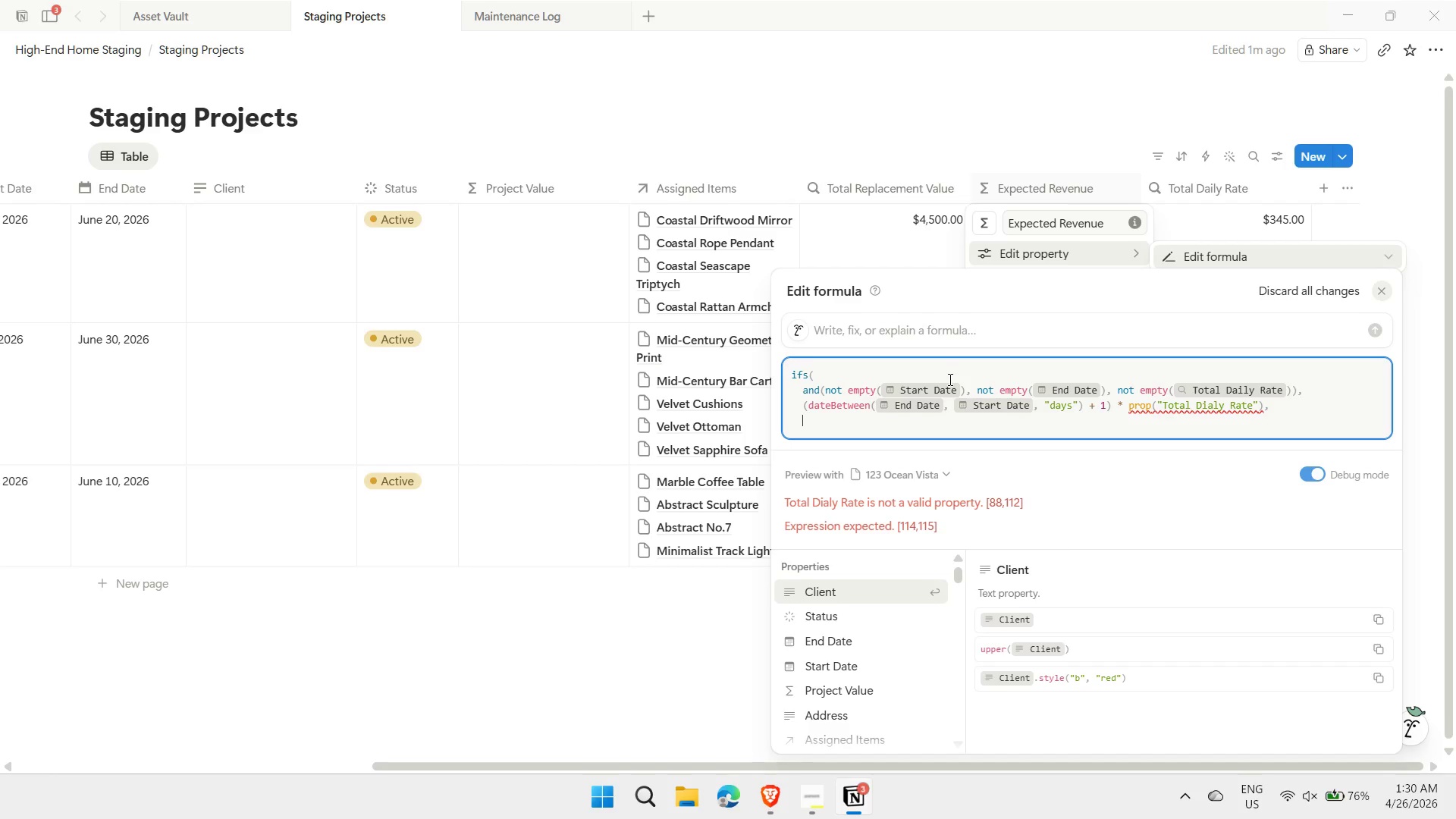 
type(true, 0)
 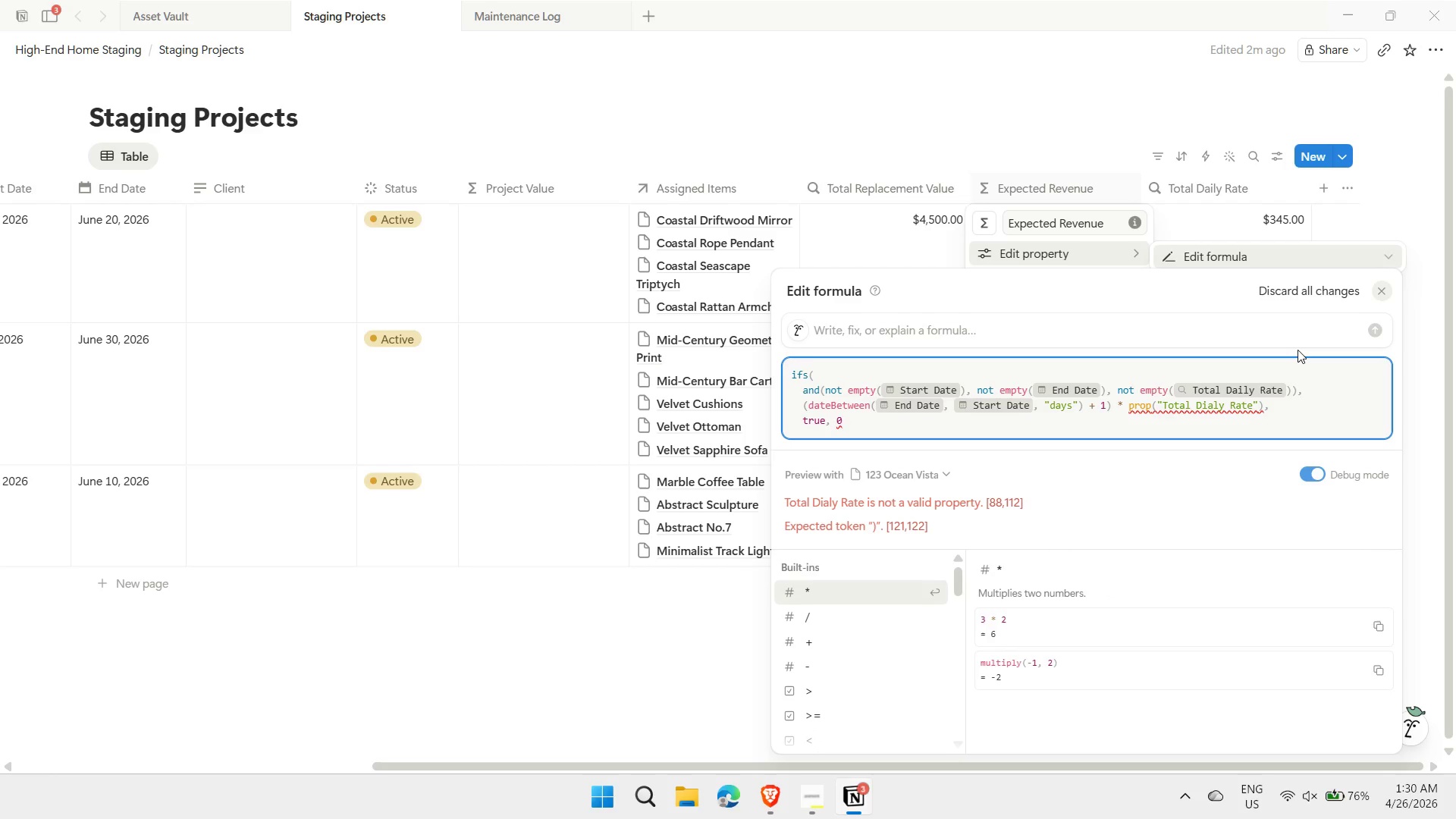 
left_click([1207, 400])
 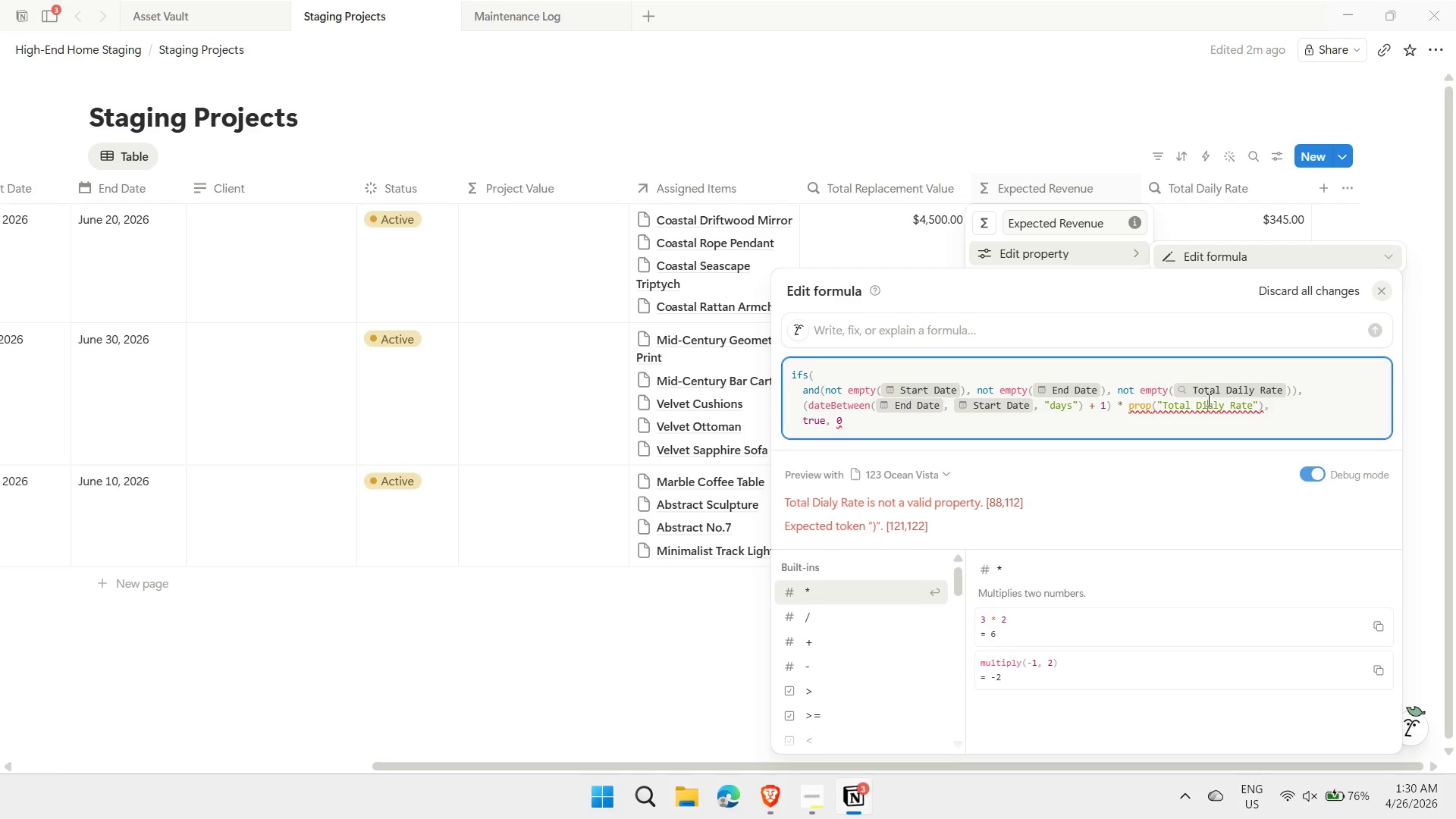 
key(Backspace)
 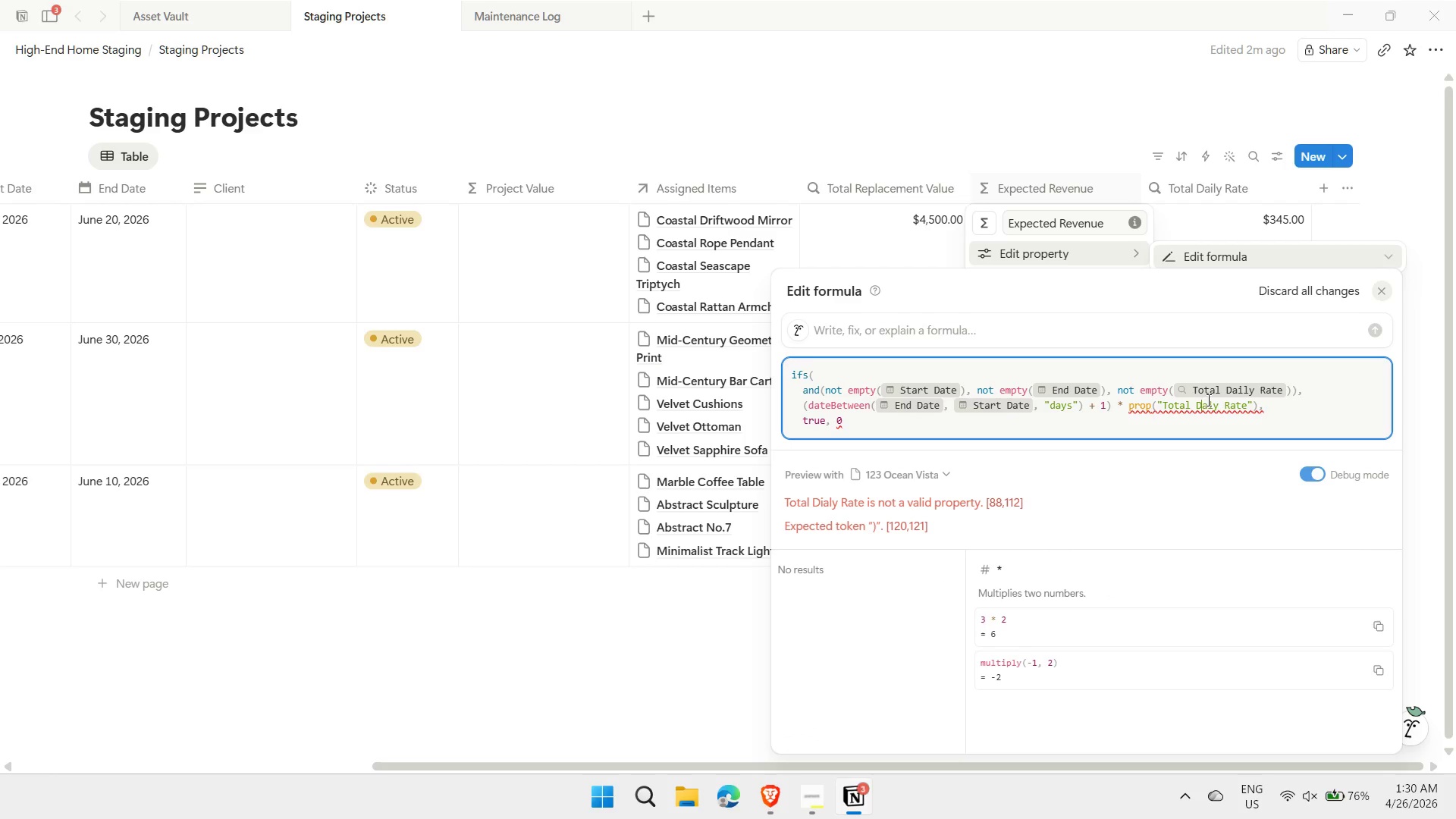 
key(ArrowRight)
 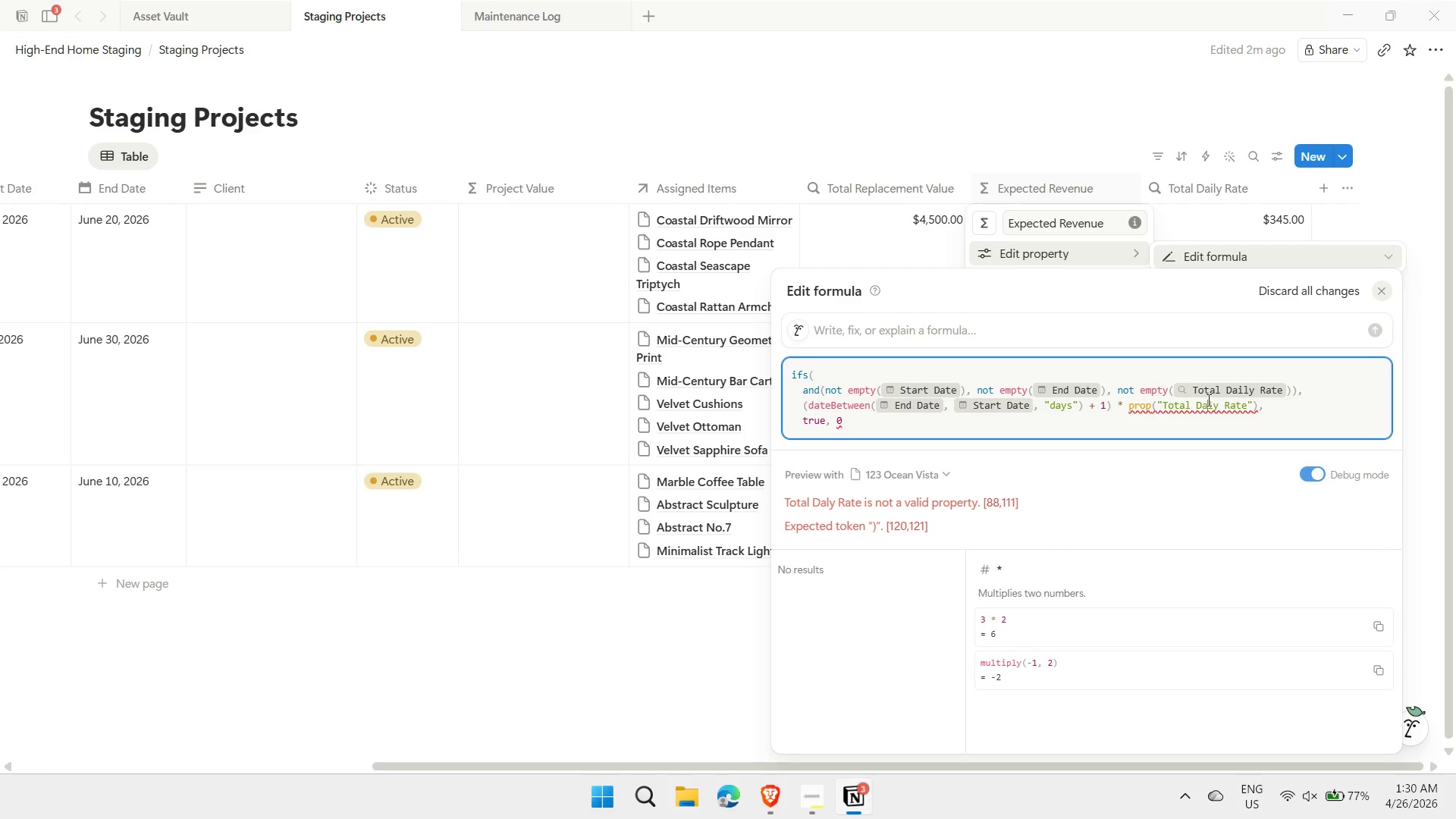 
key(I)
 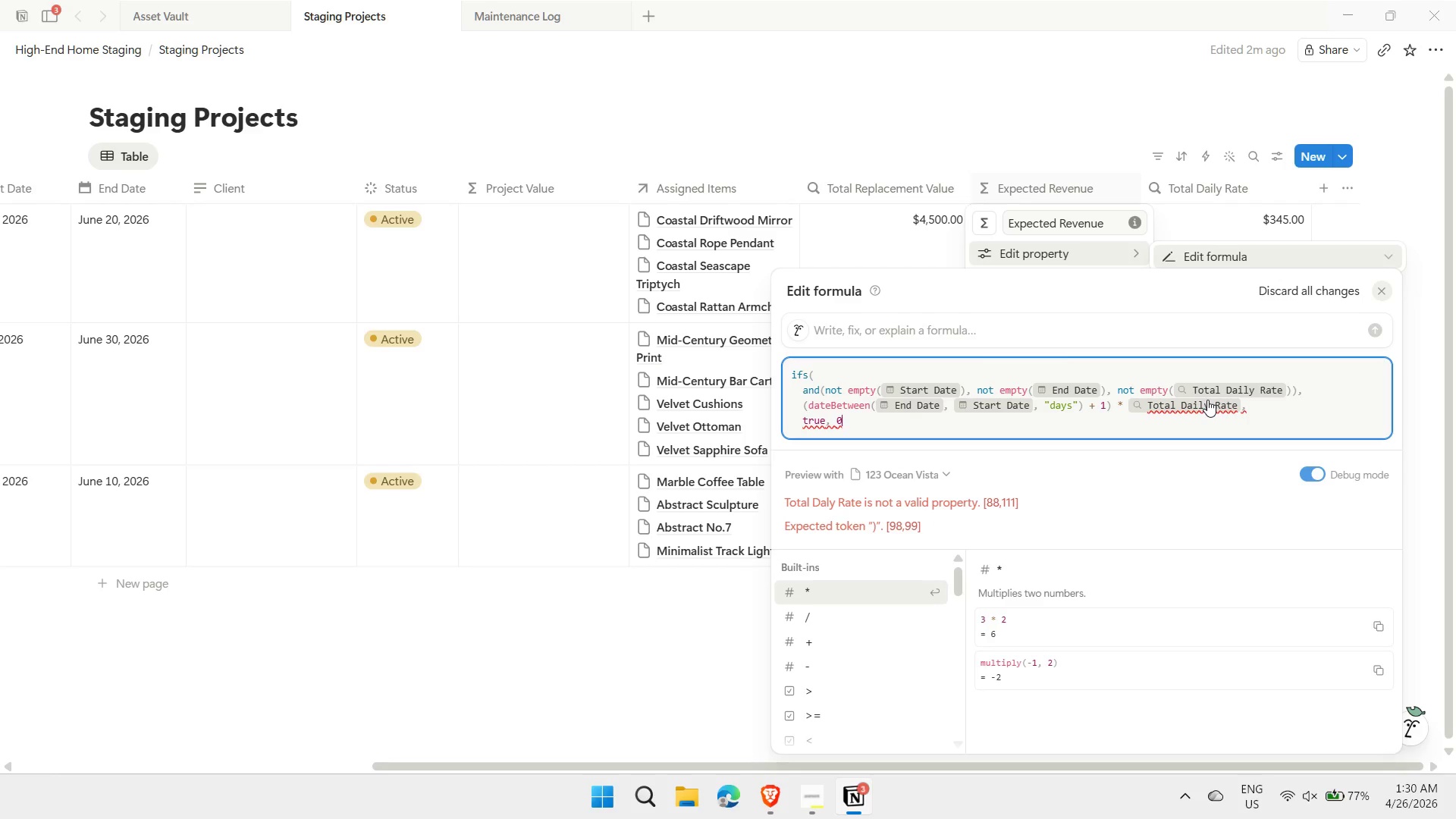 
key(ArrowDown)
 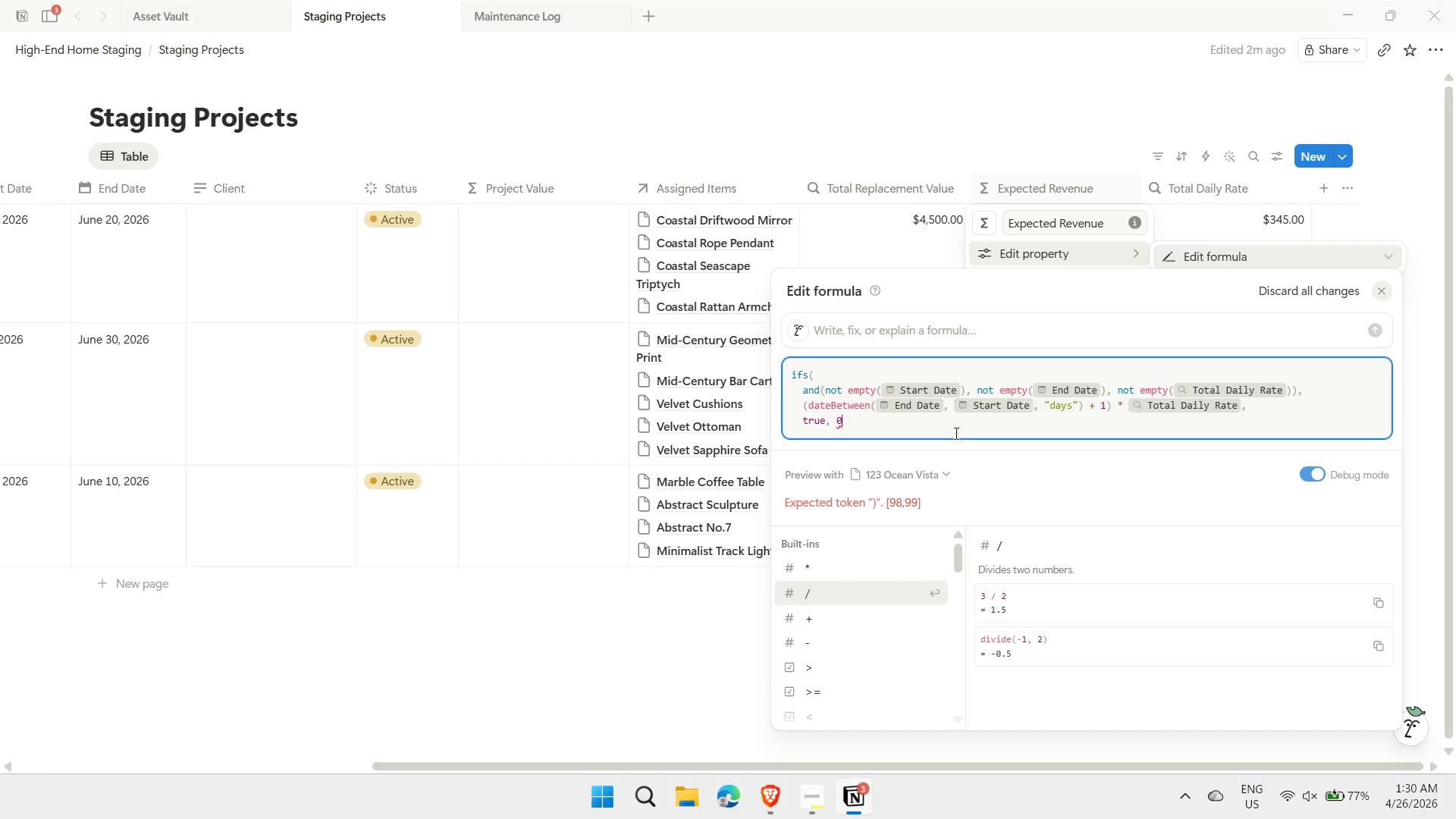 
left_click([950, 425])
 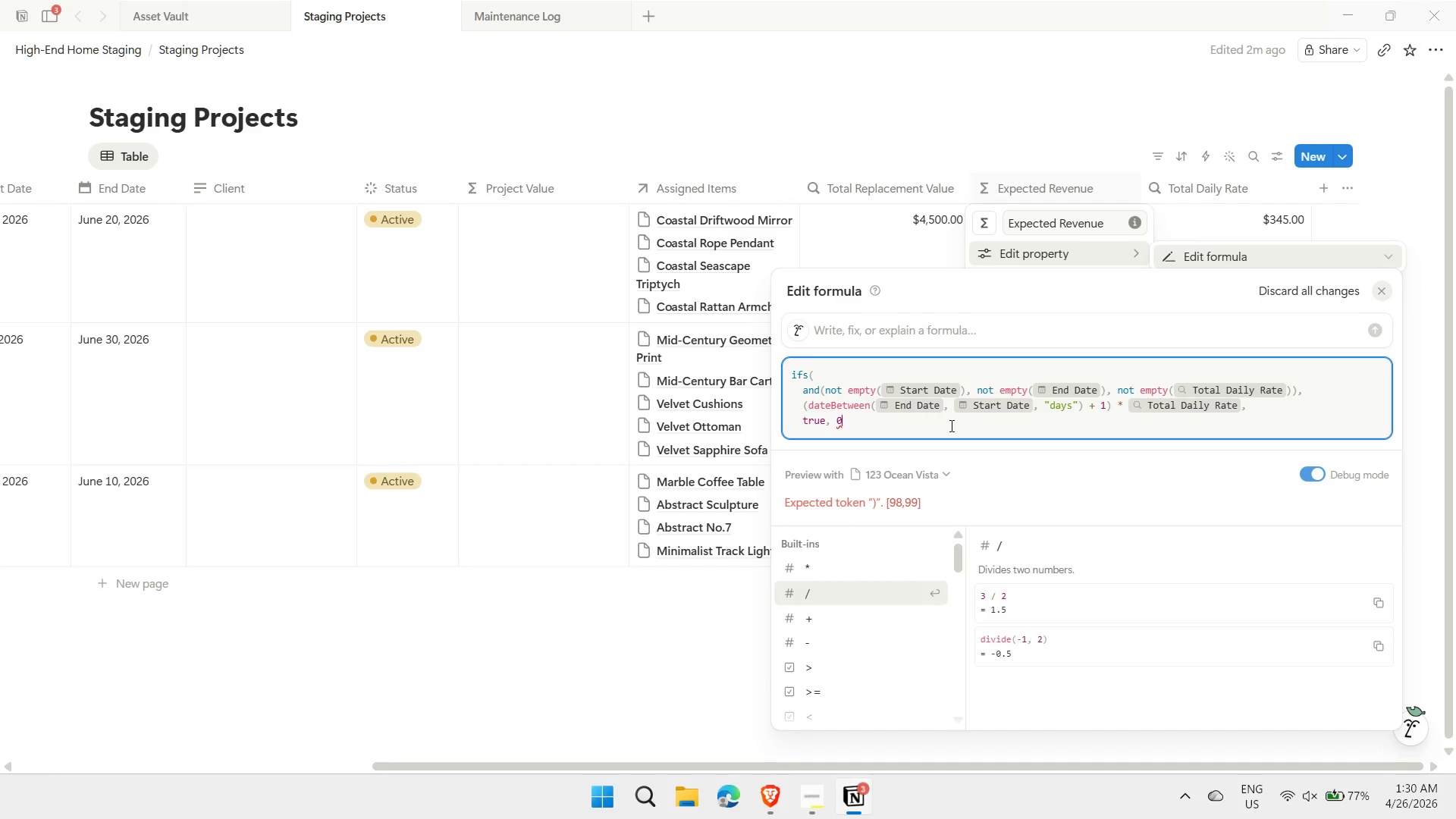 
key(Shift+ShiftLeft)
 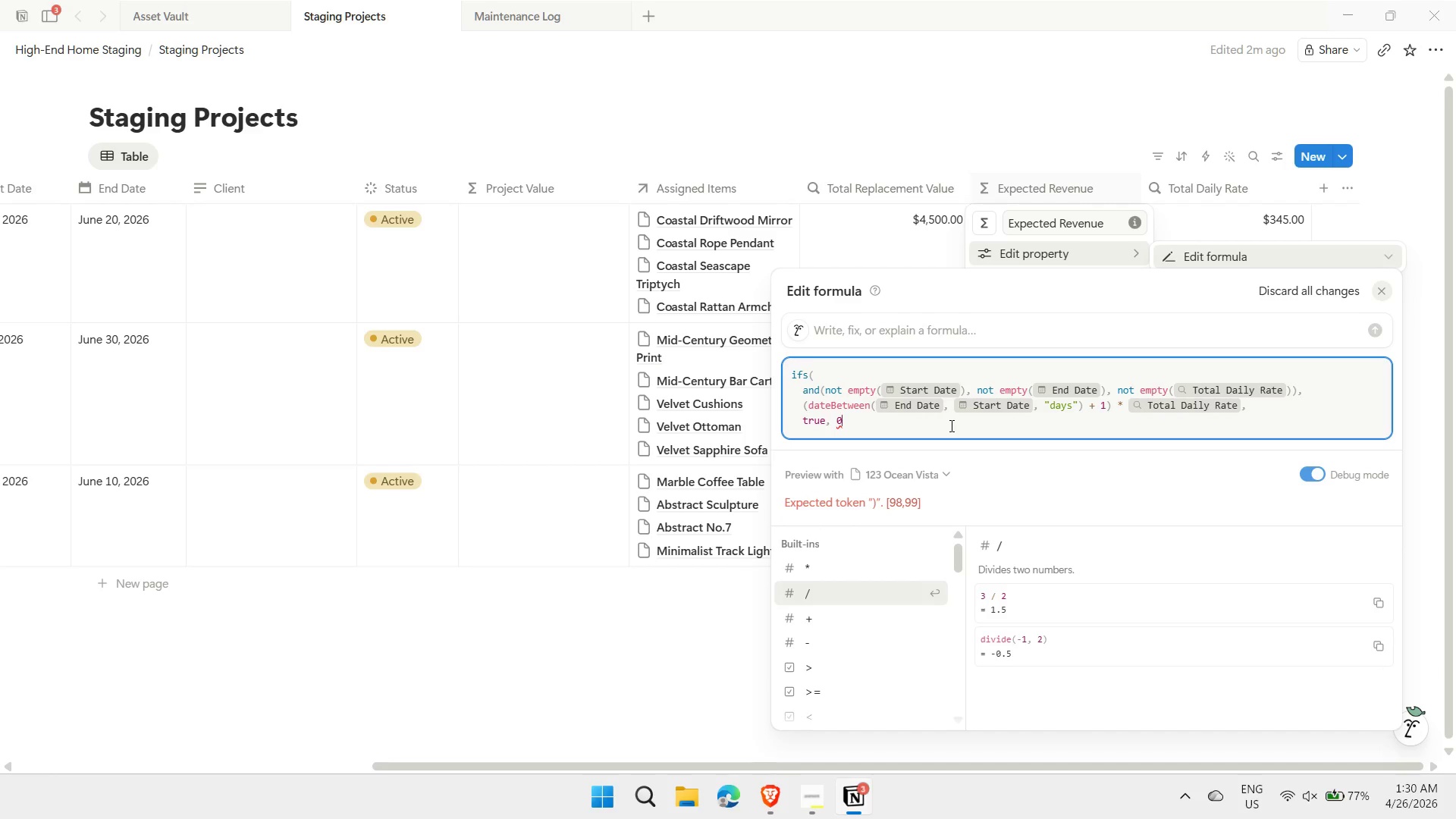 
key(Shift+Enter)
 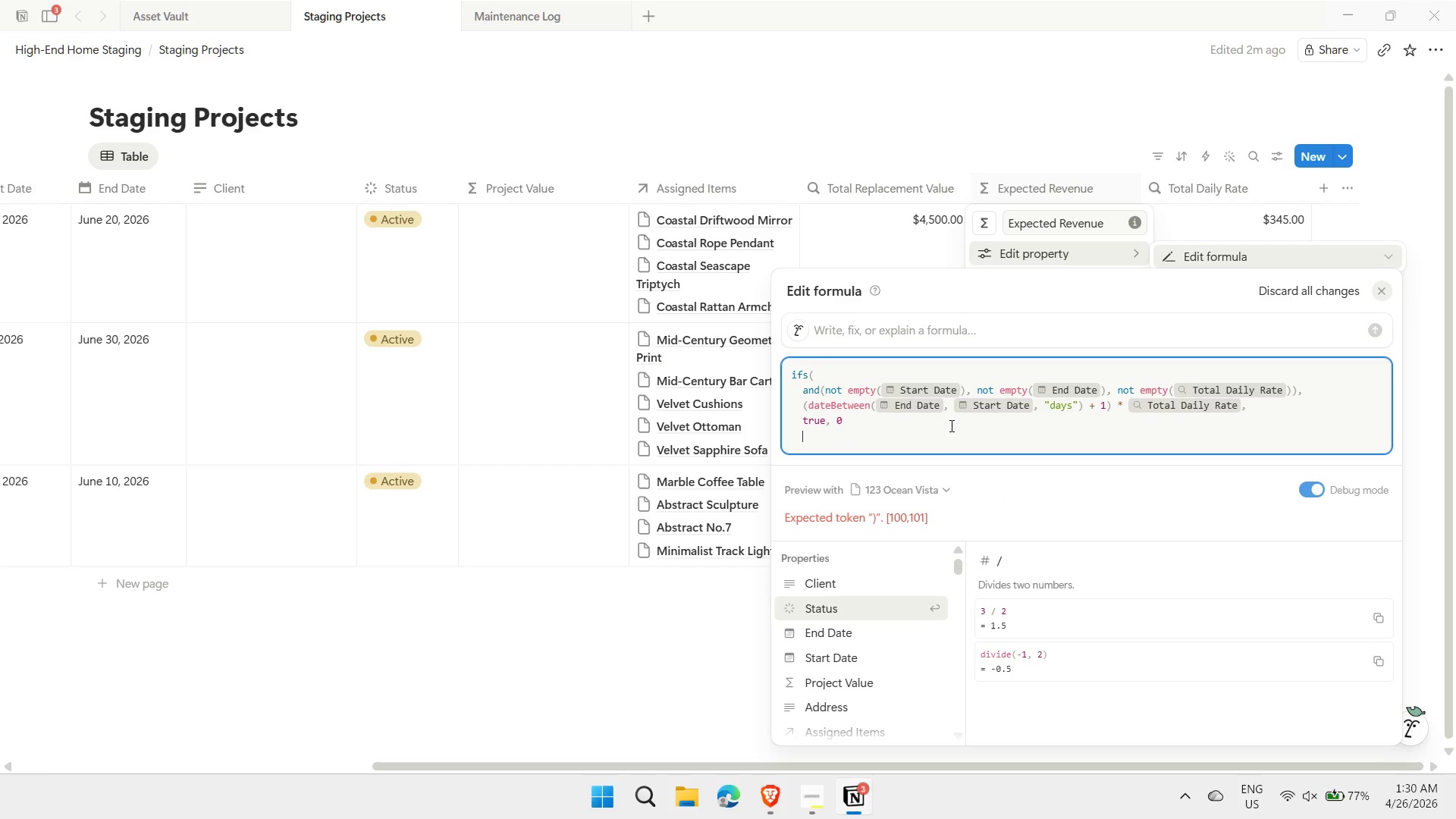 
key(Shift+0)
 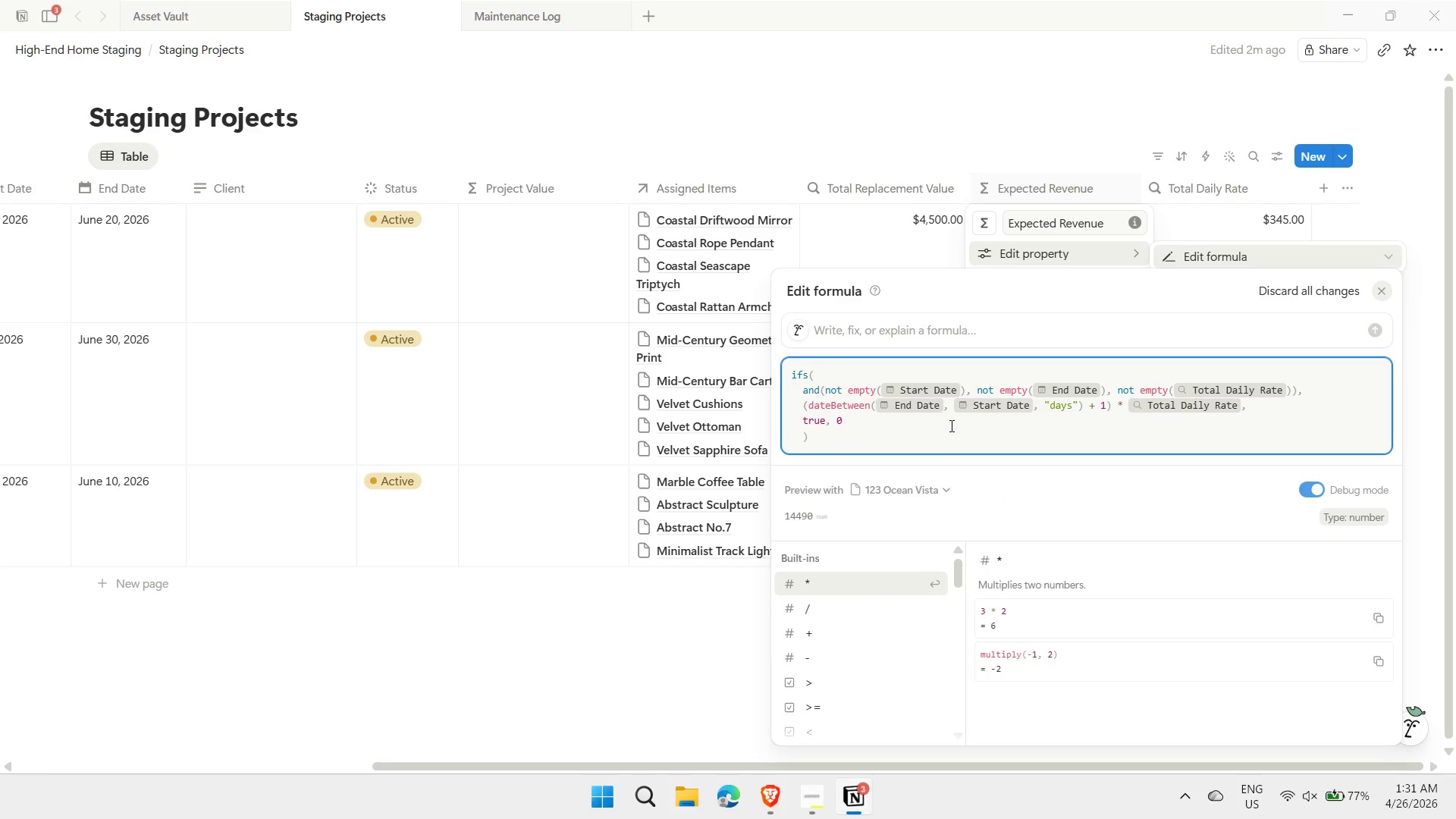 
left_click([658, 621])
 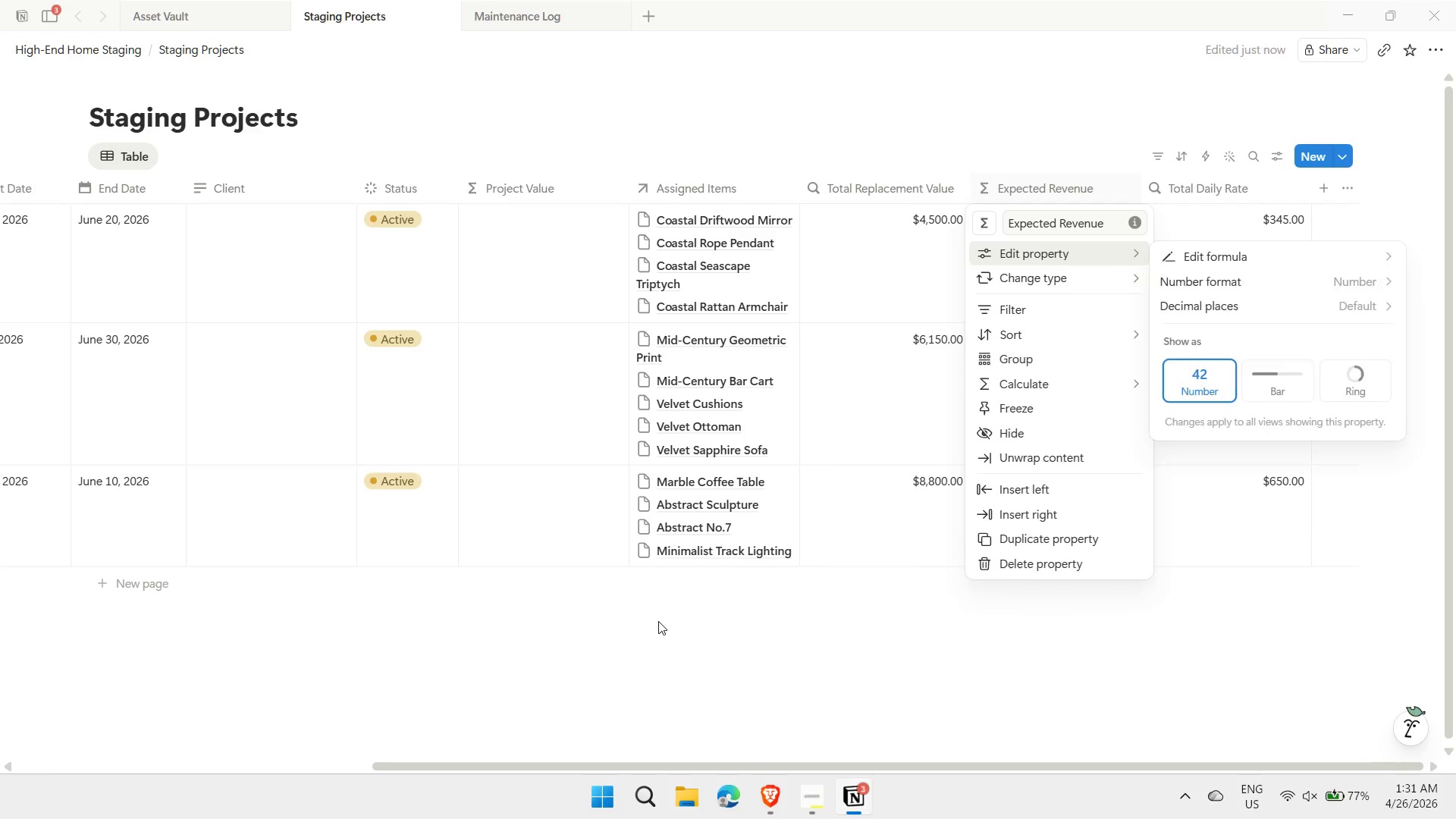 
left_click([892, 652])
 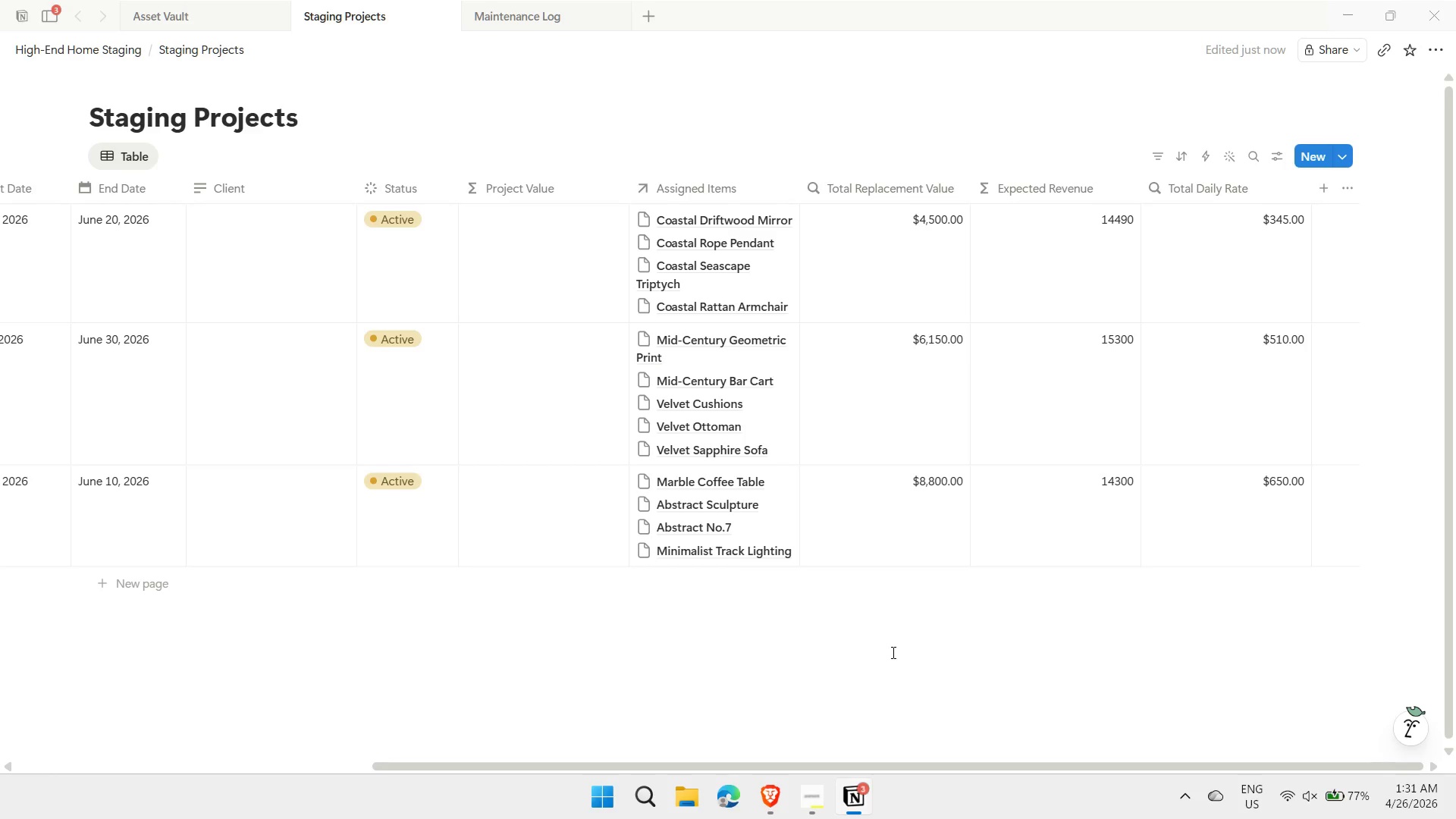 
wait(17.88)
 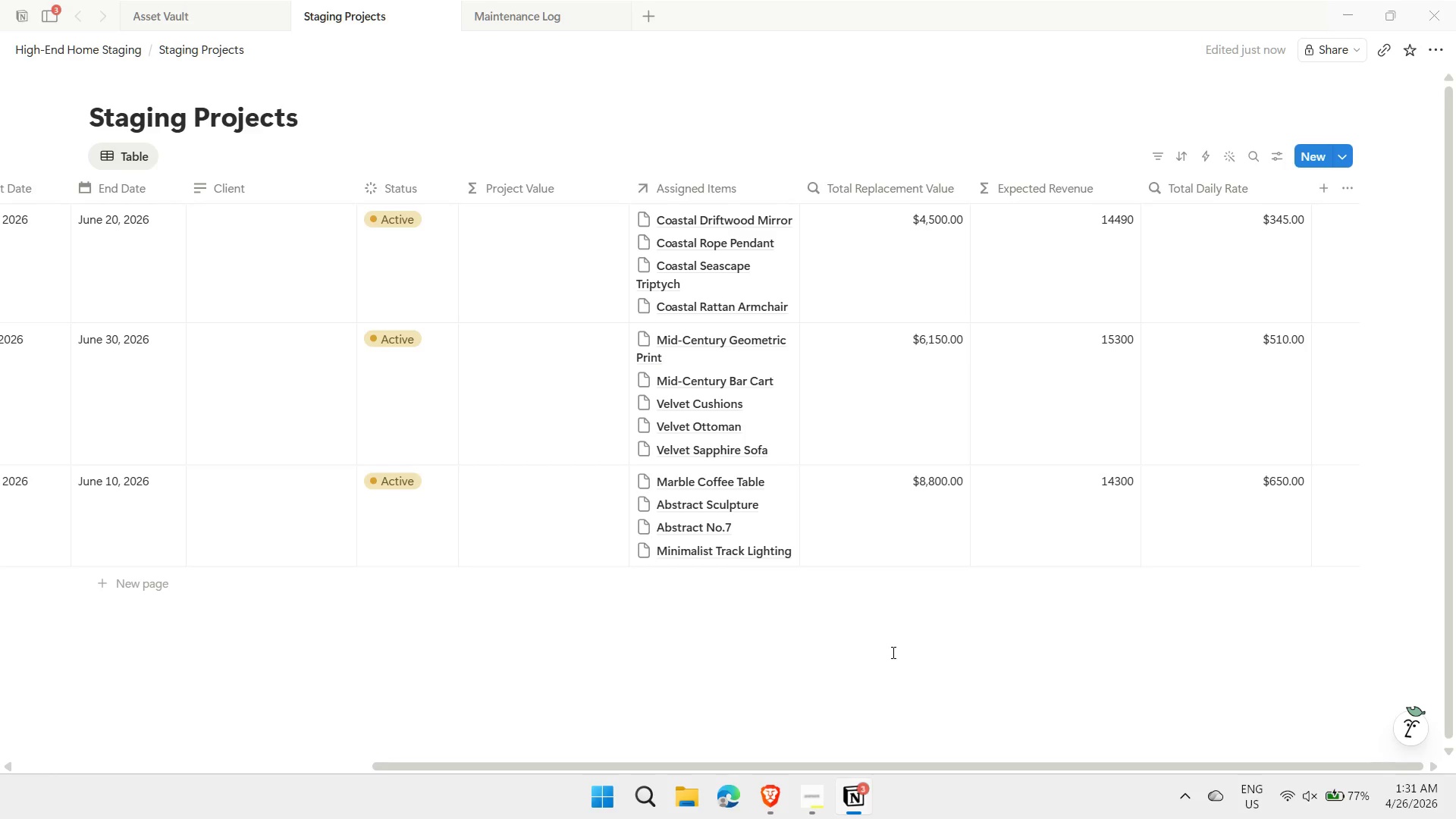 
left_click([171, 8])
 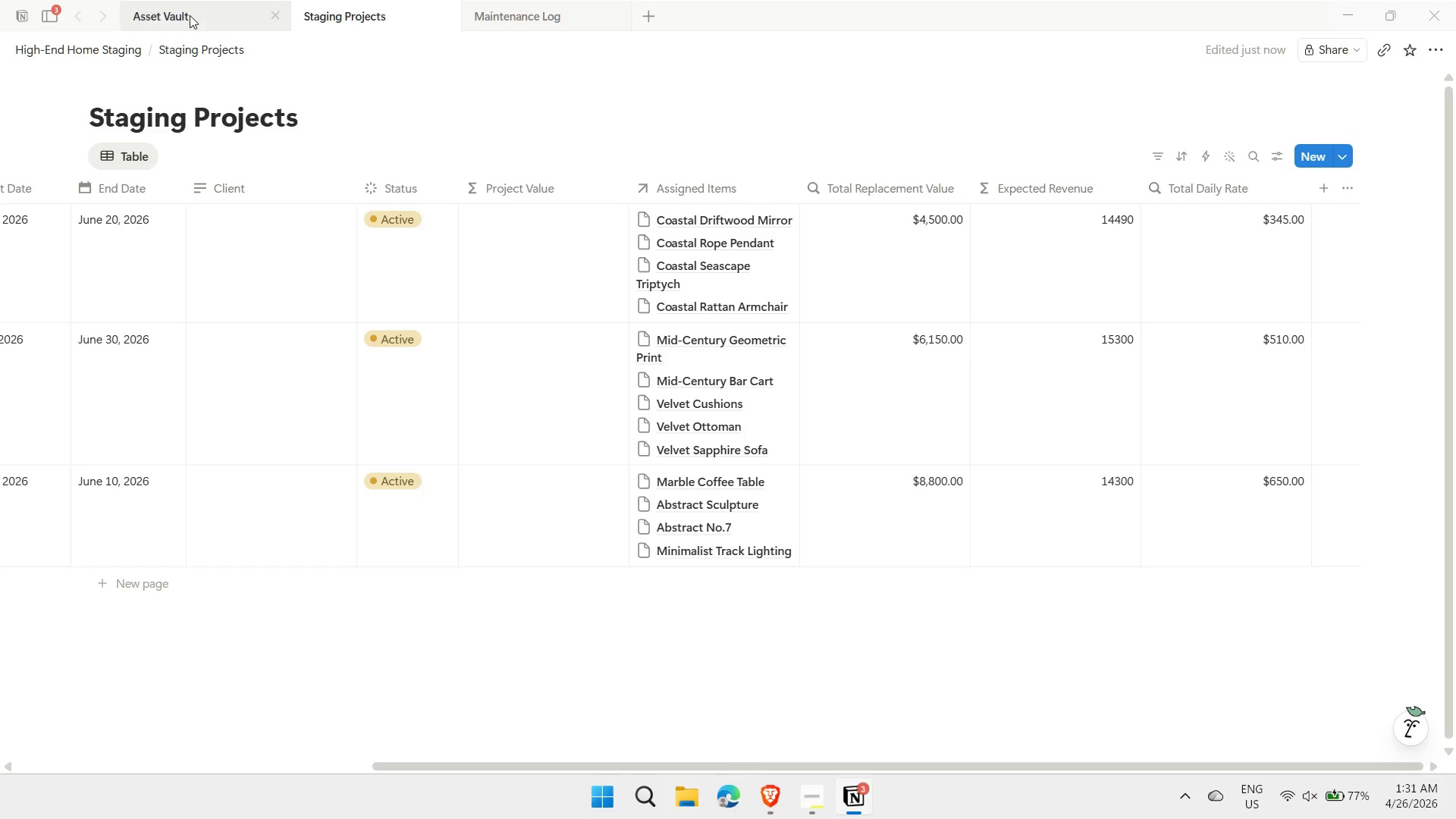 
left_click([189, 15])
 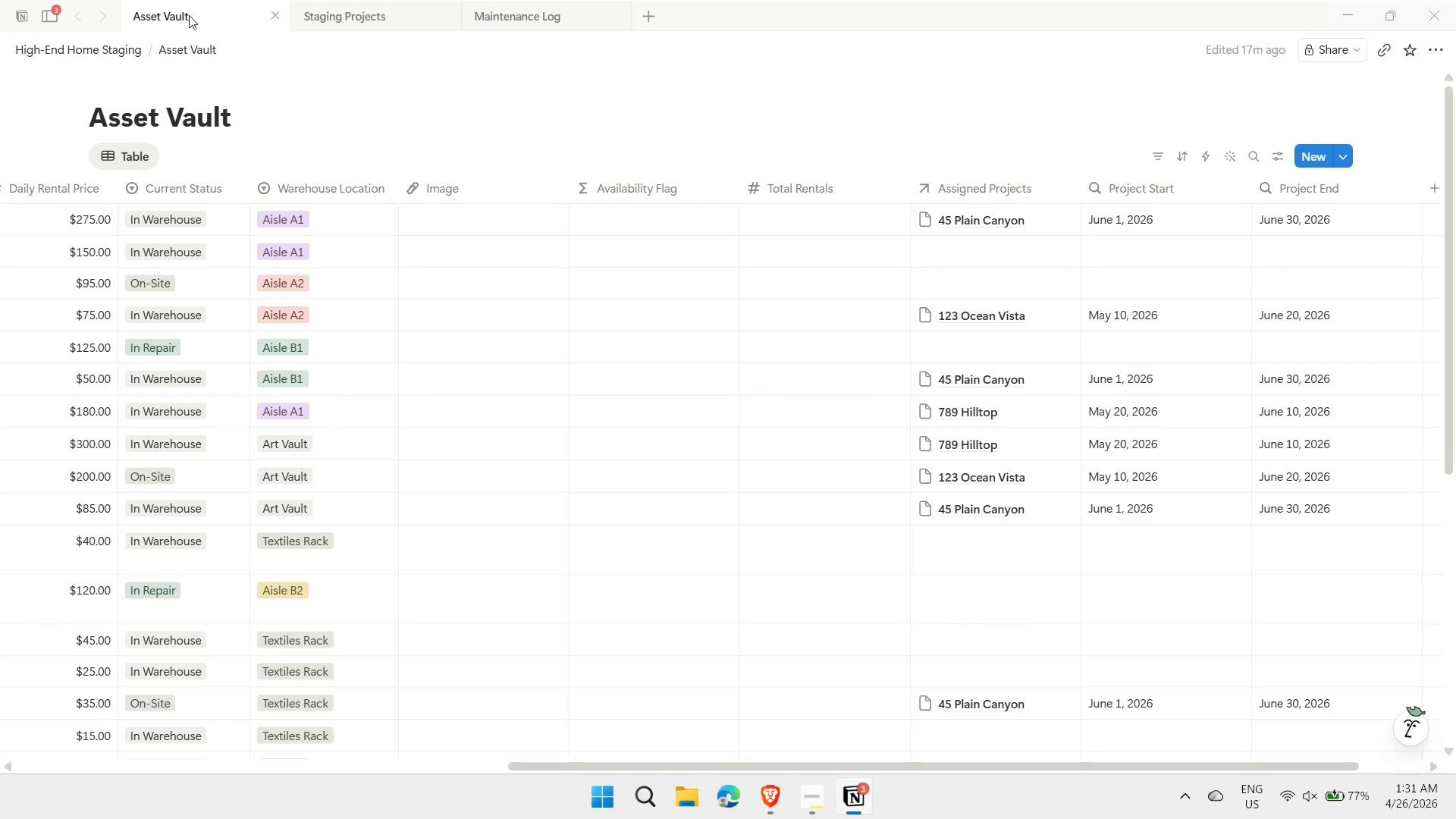 
wait(18.09)
 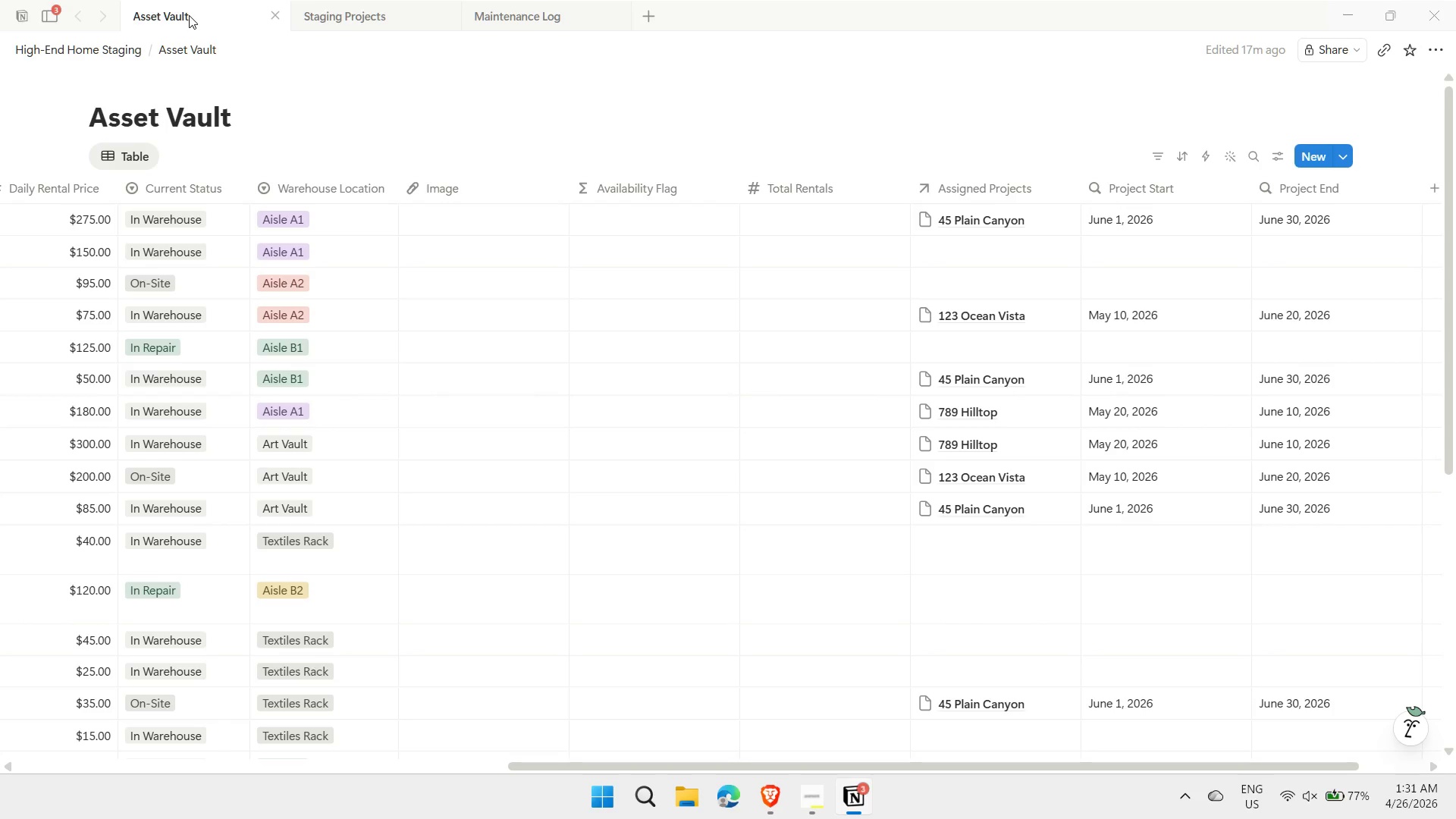 
left_click([676, 193])
 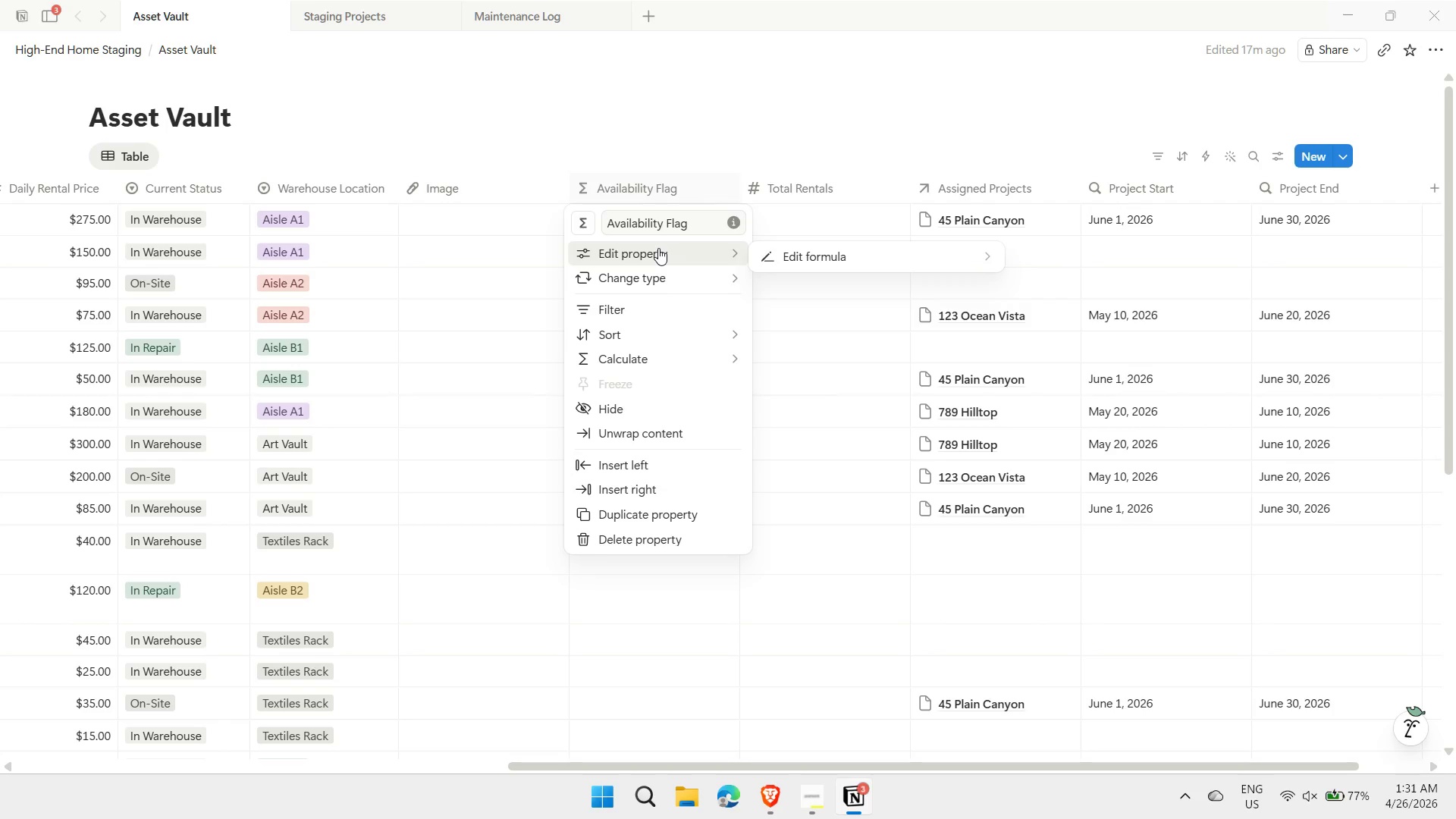 
left_click([821, 259])
 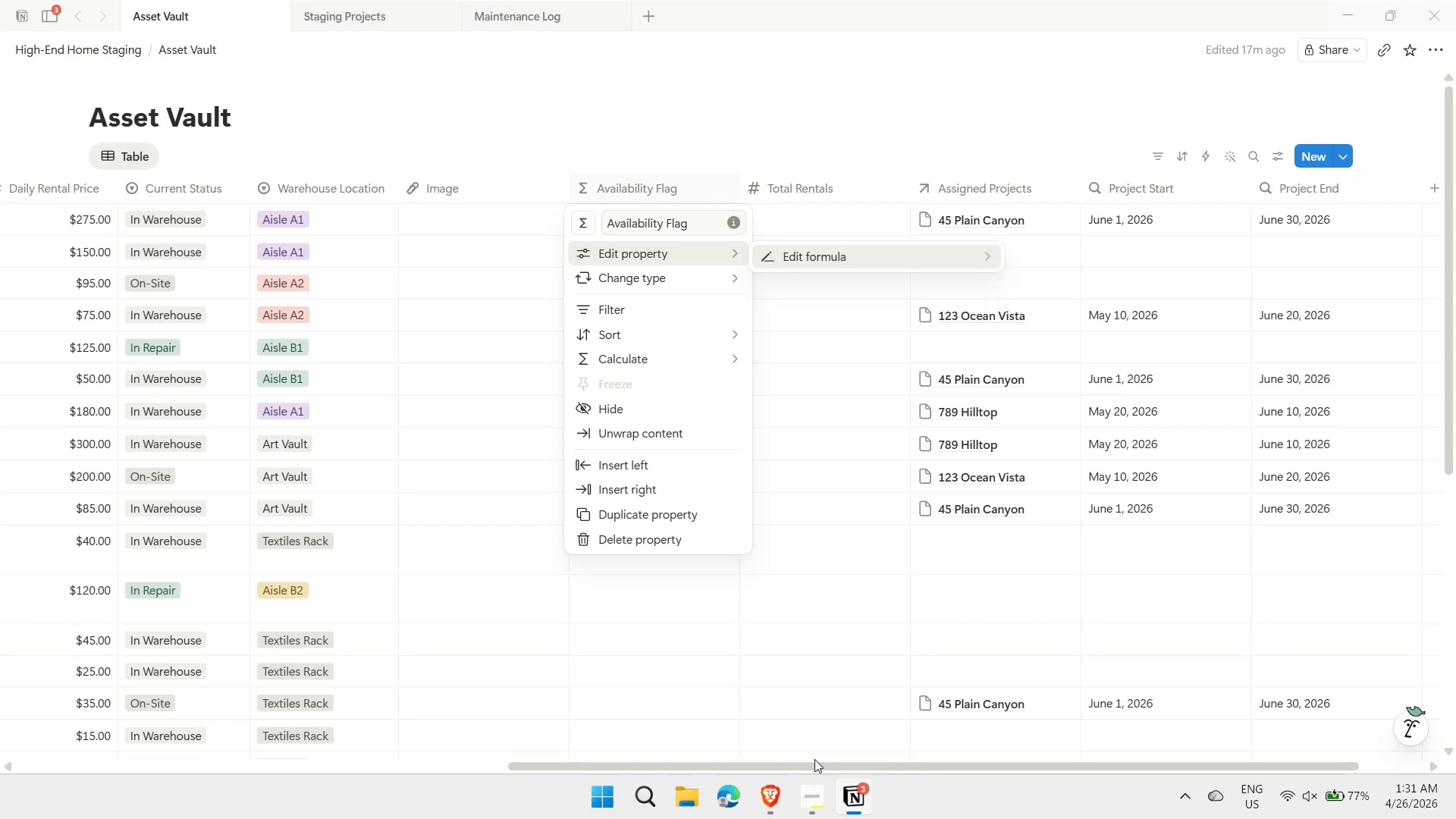 
left_click([814, 816])